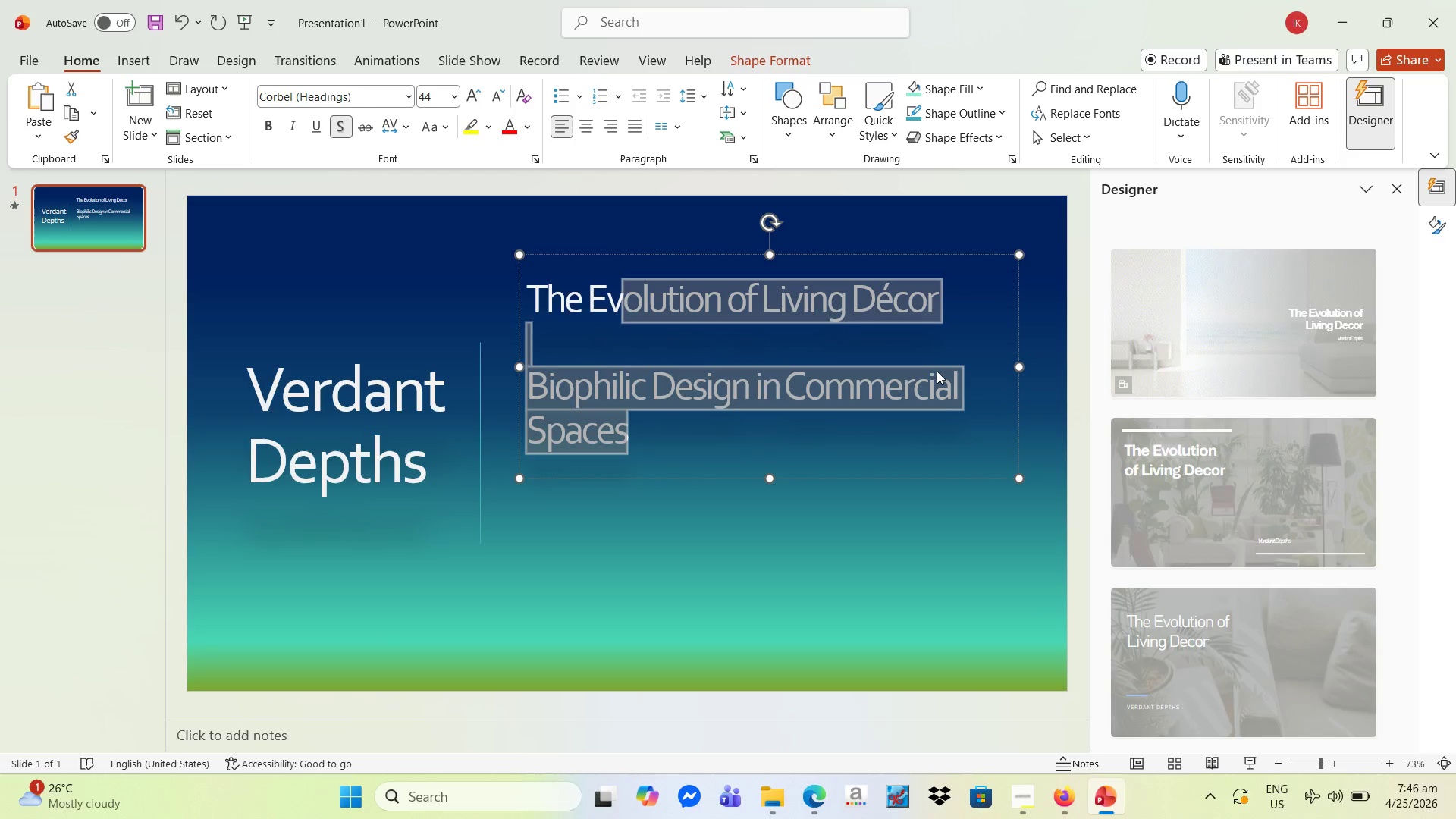 
key(Shift+ArrowUp)
 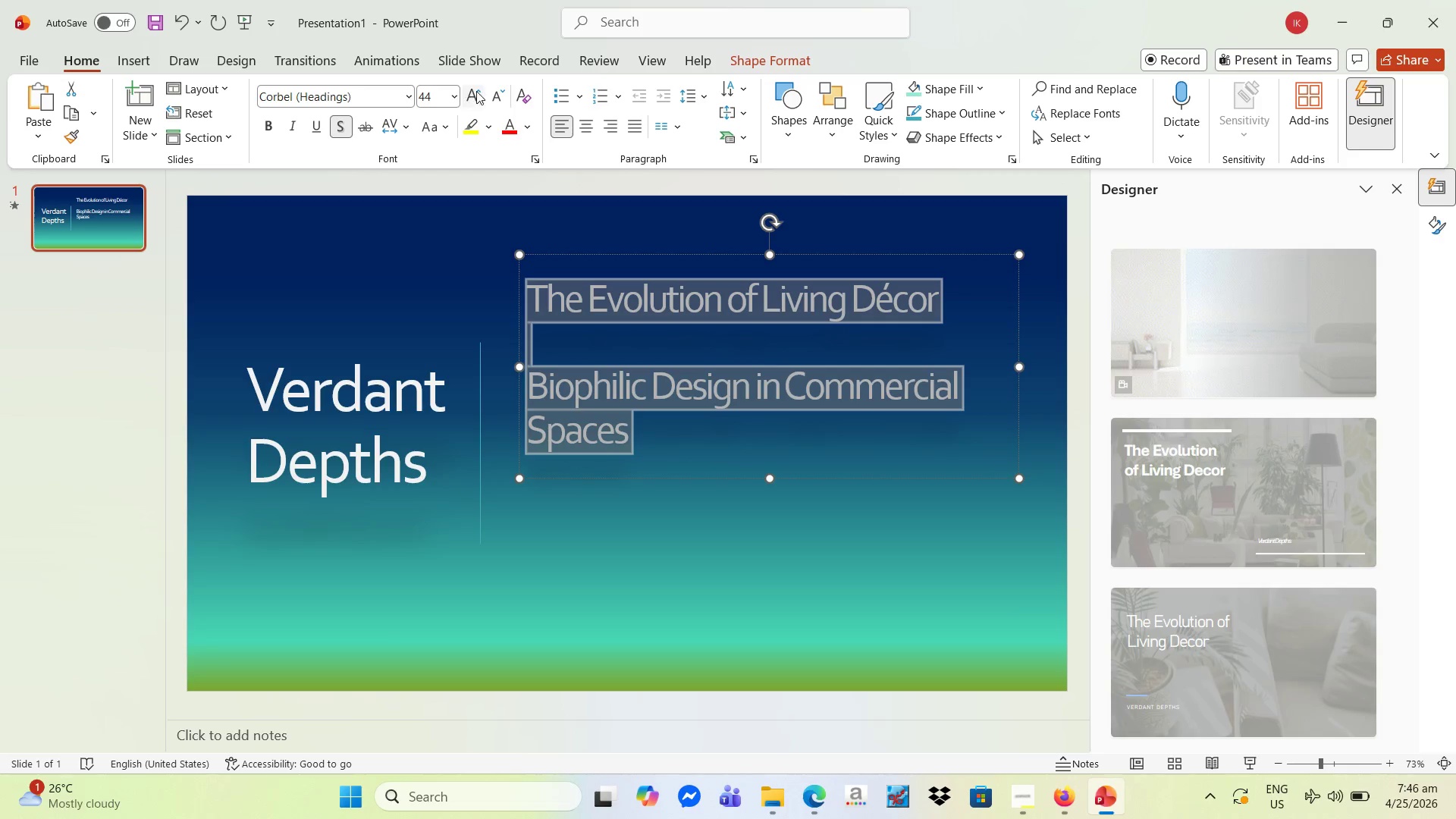 
left_click([489, 99])
 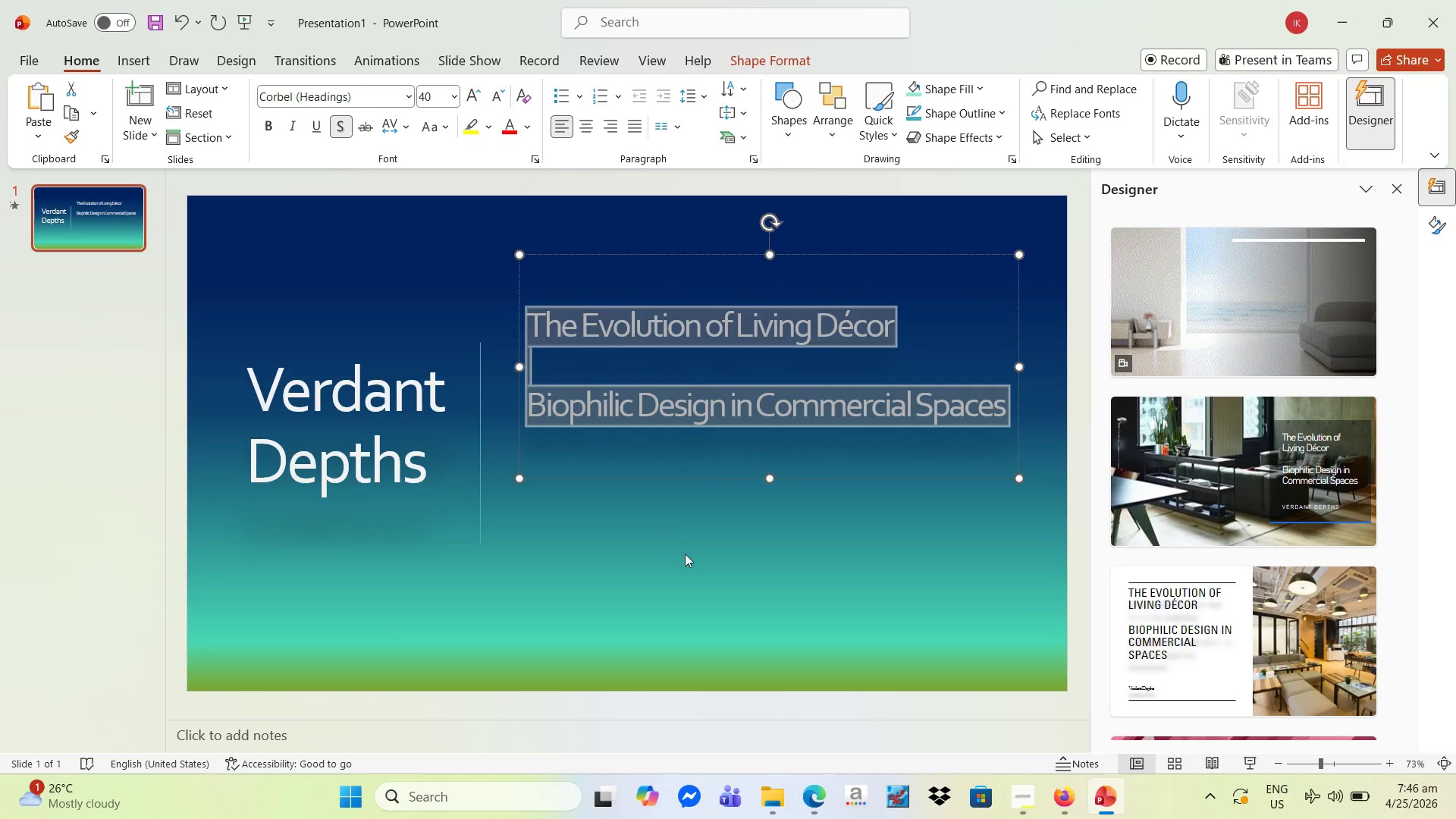 
left_click([669, 582])
 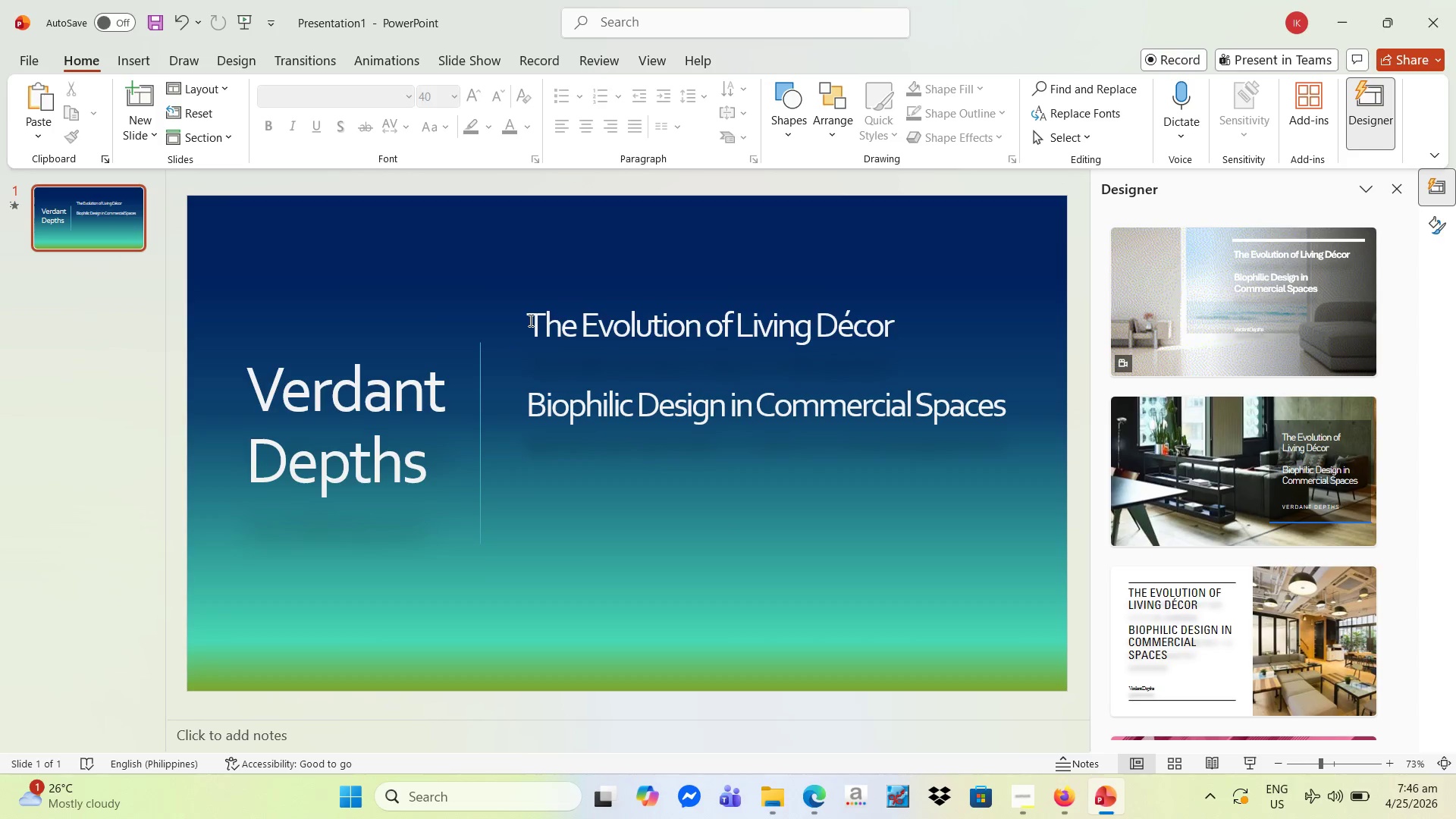 
left_click([527, 320])
 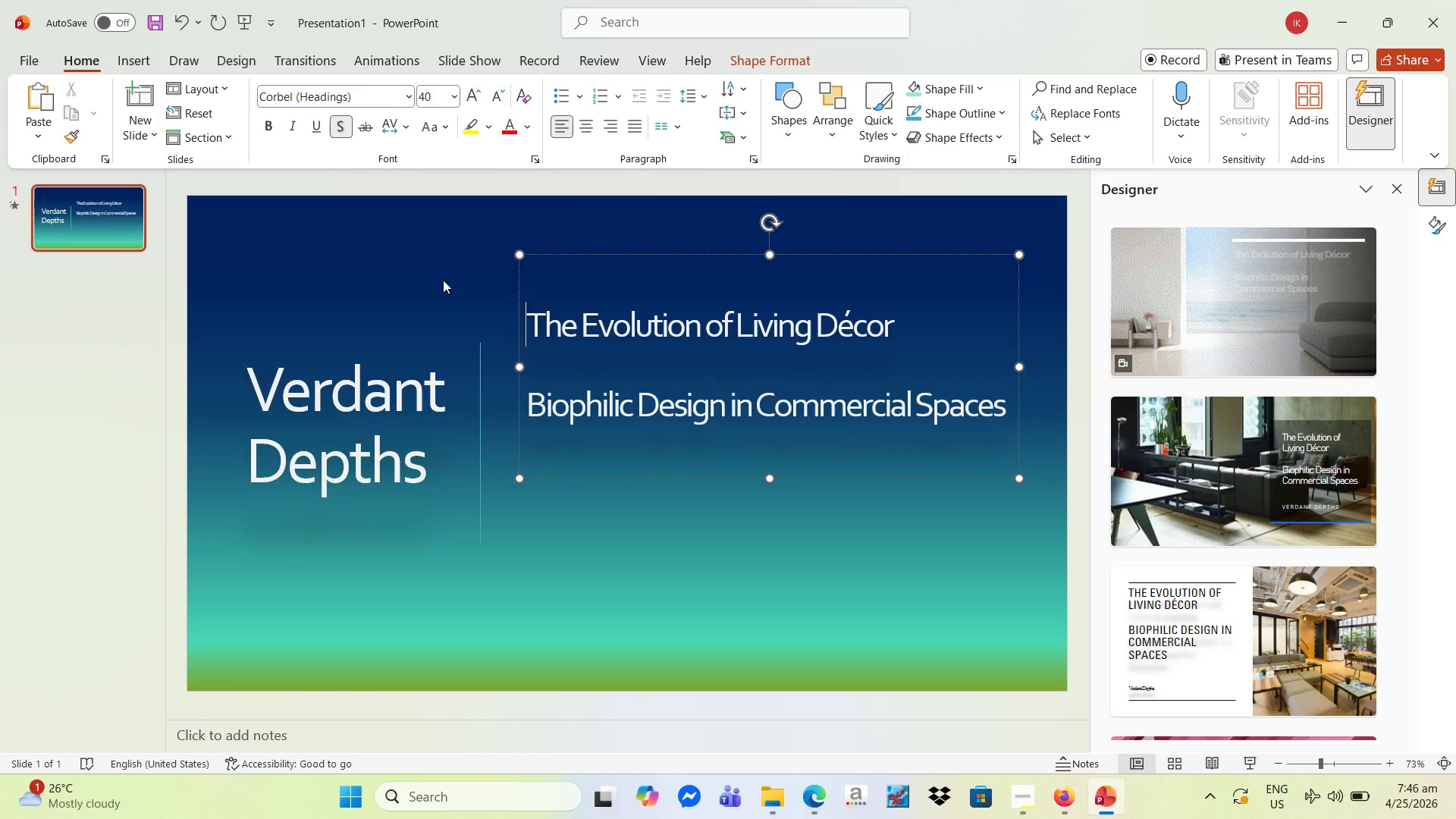 
left_click([456, 280])
 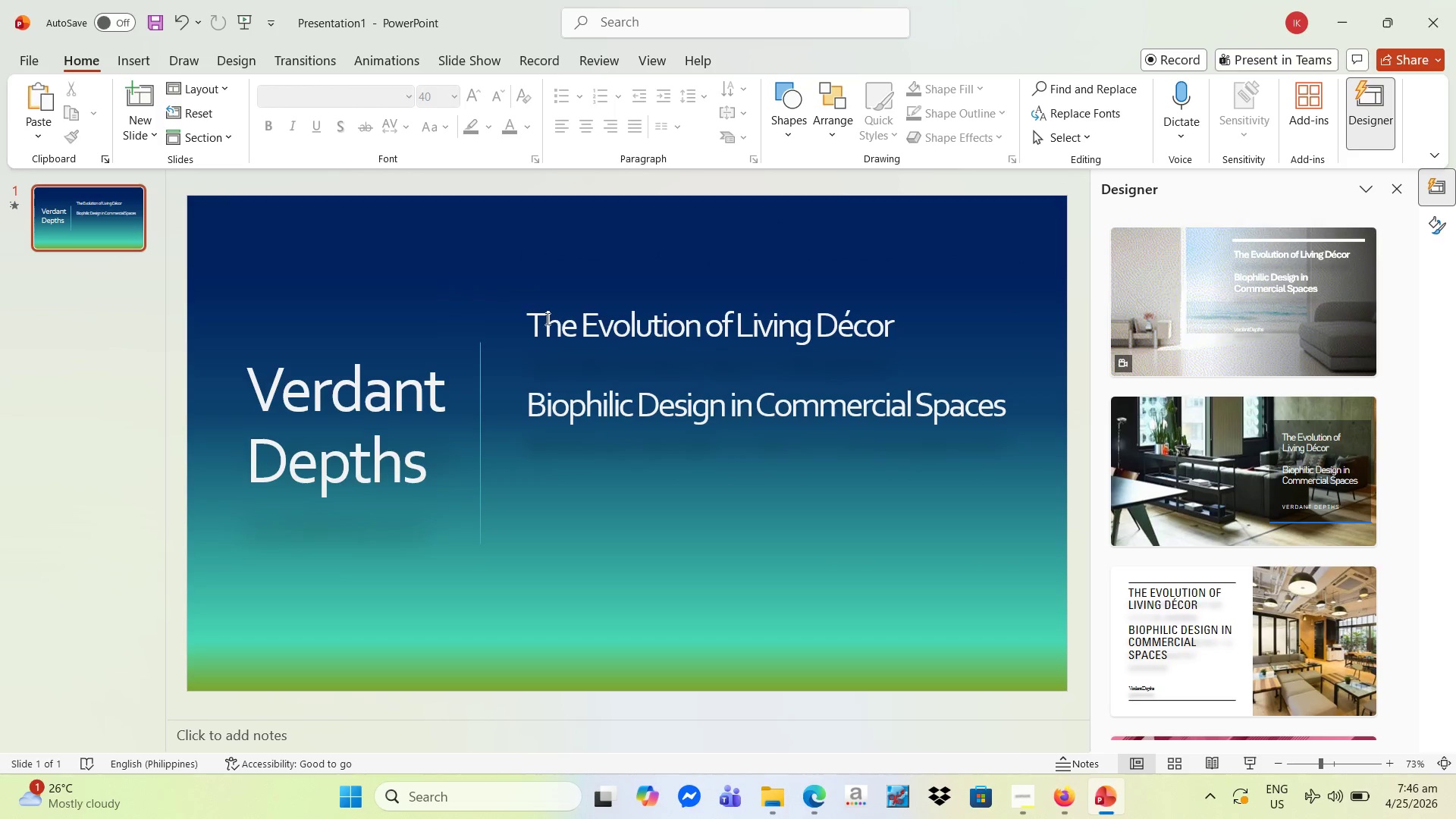 
left_click([549, 322])
 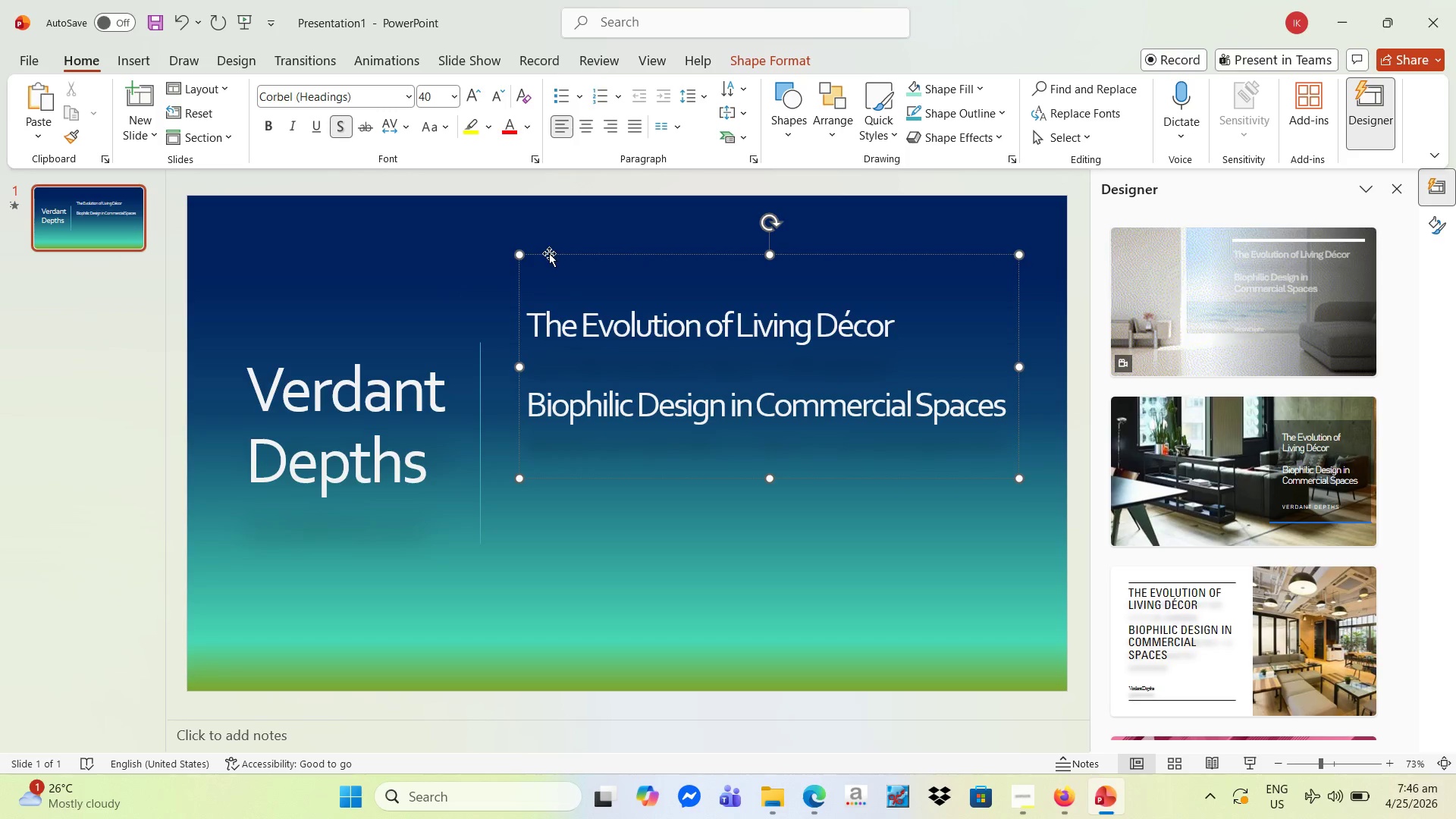 
left_click_drag(start_coordinate=[549, 253], to_coordinate=[542, 328])
 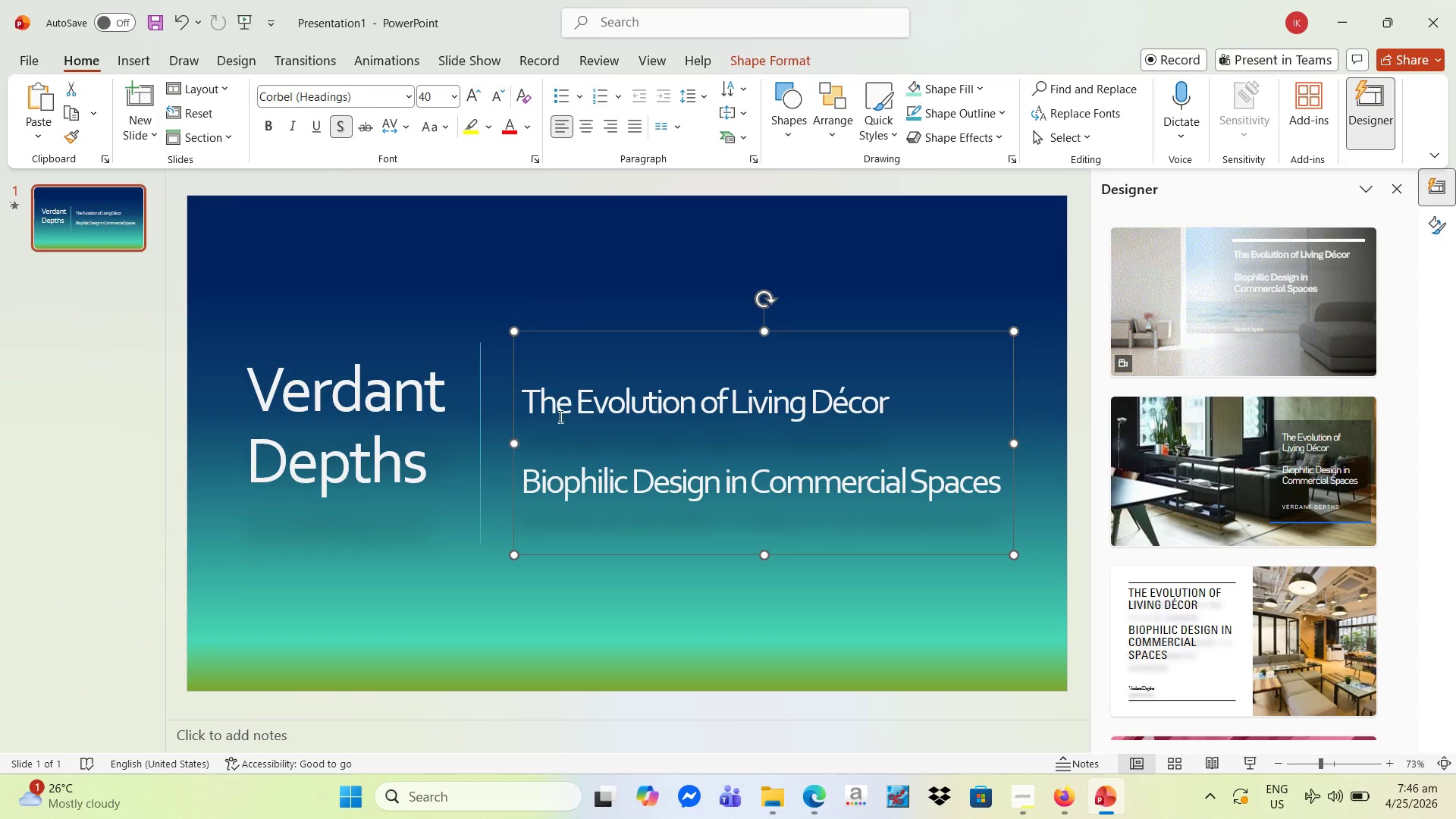 
wait(5.51)
 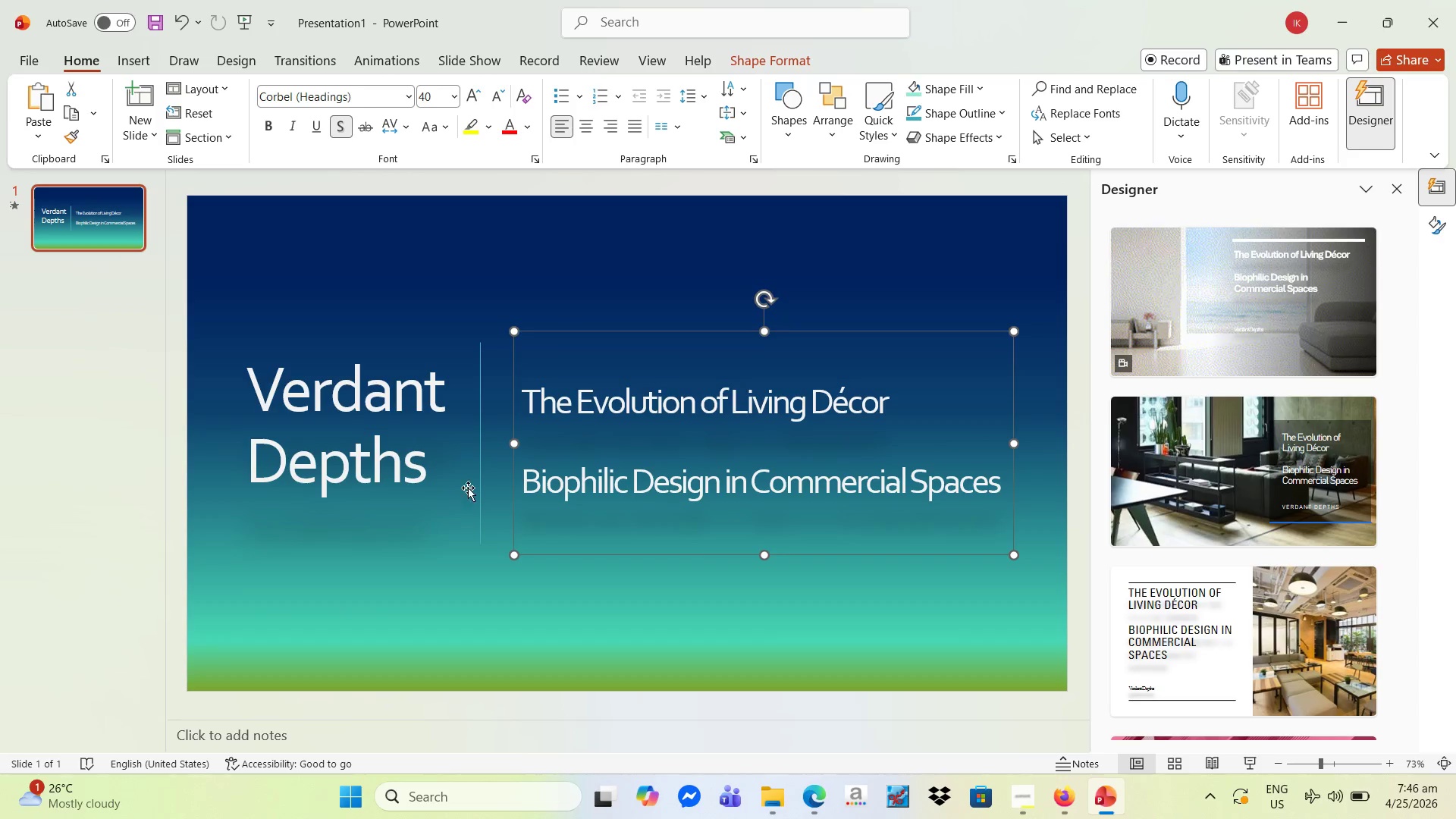 
left_click_drag(start_coordinate=[529, 399], to_coordinate=[1068, 541])
 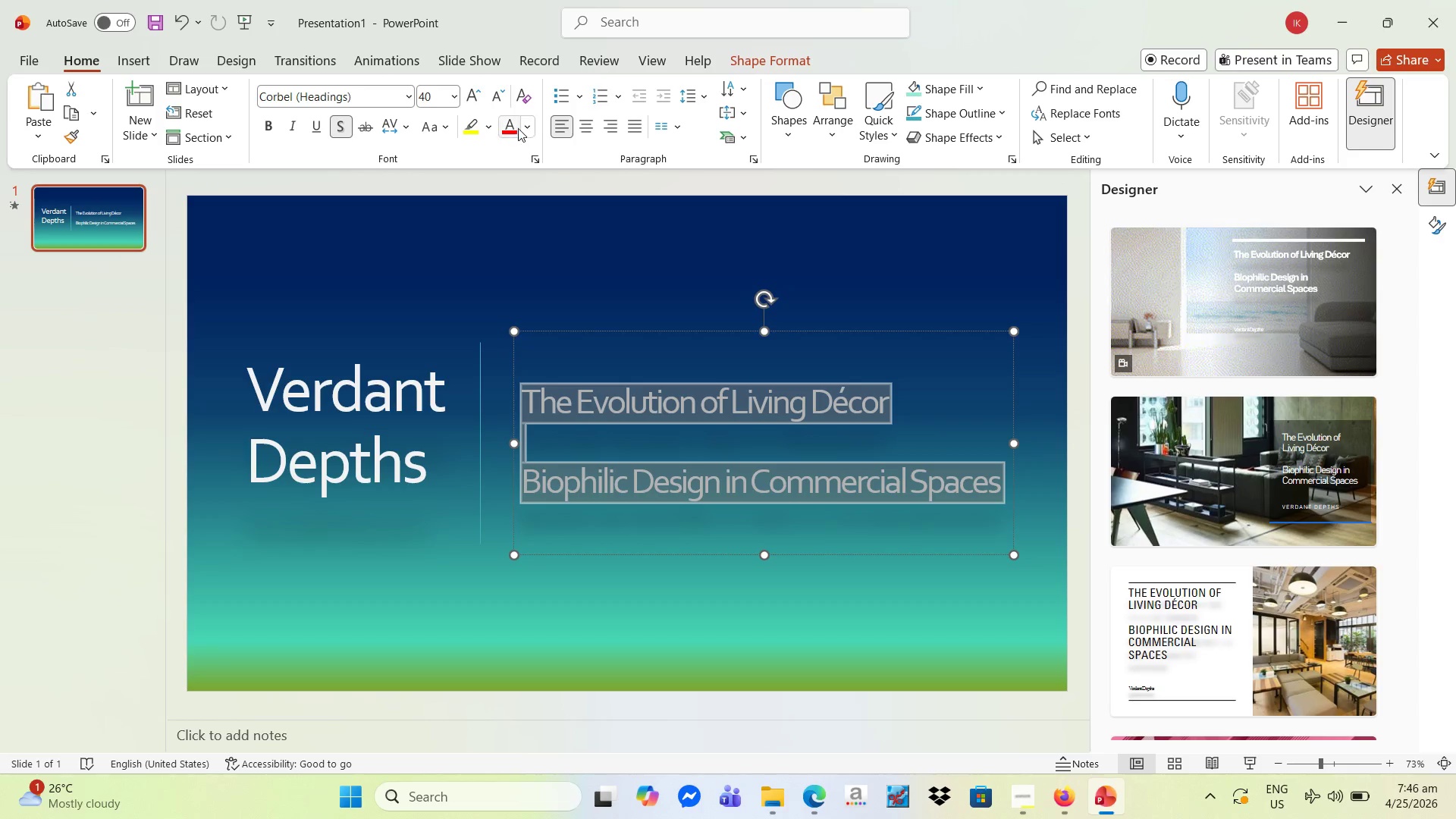 
left_click([528, 130])
 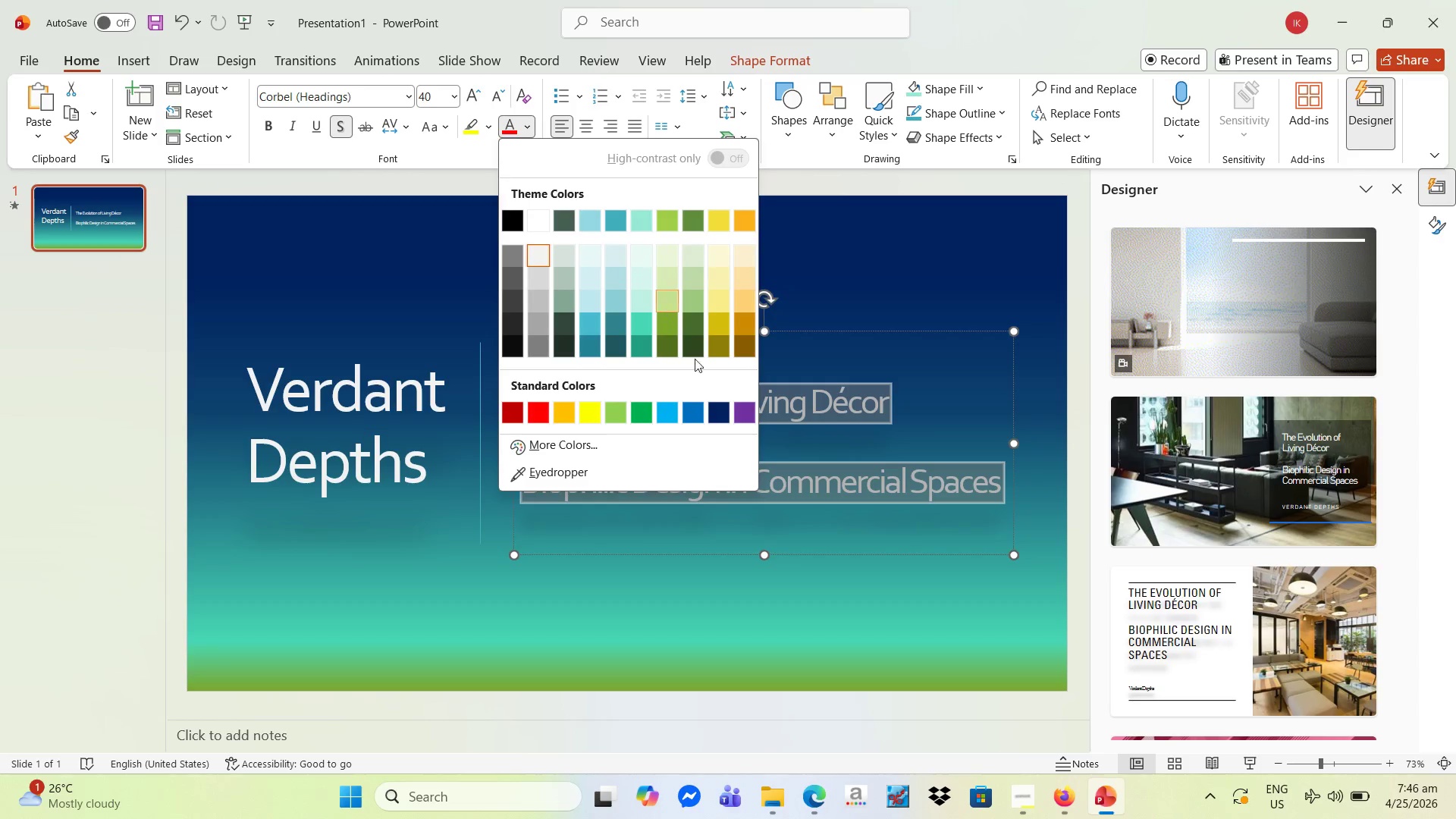 
mouse_move([706, 399])
 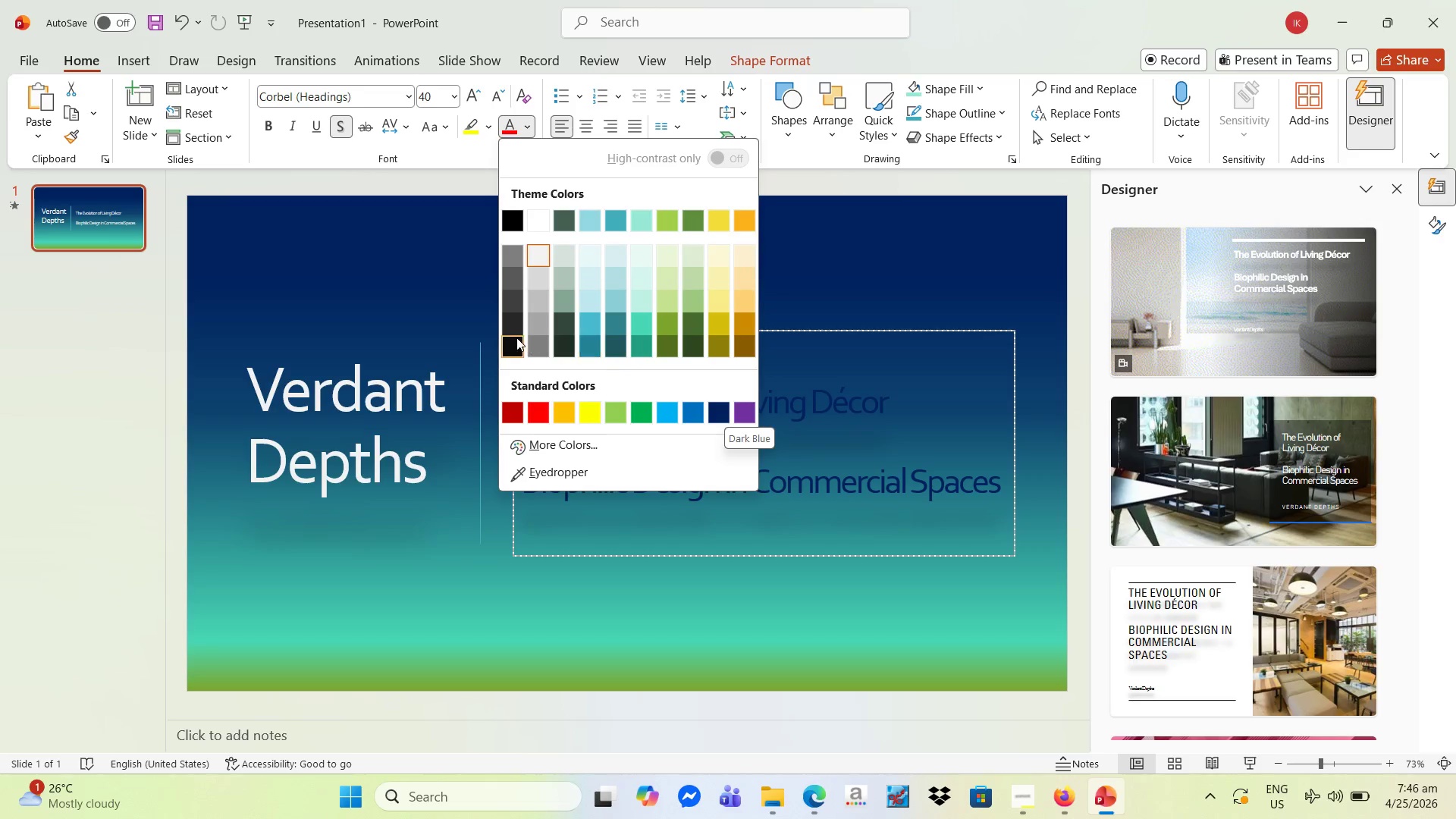 
mouse_move([517, 320])
 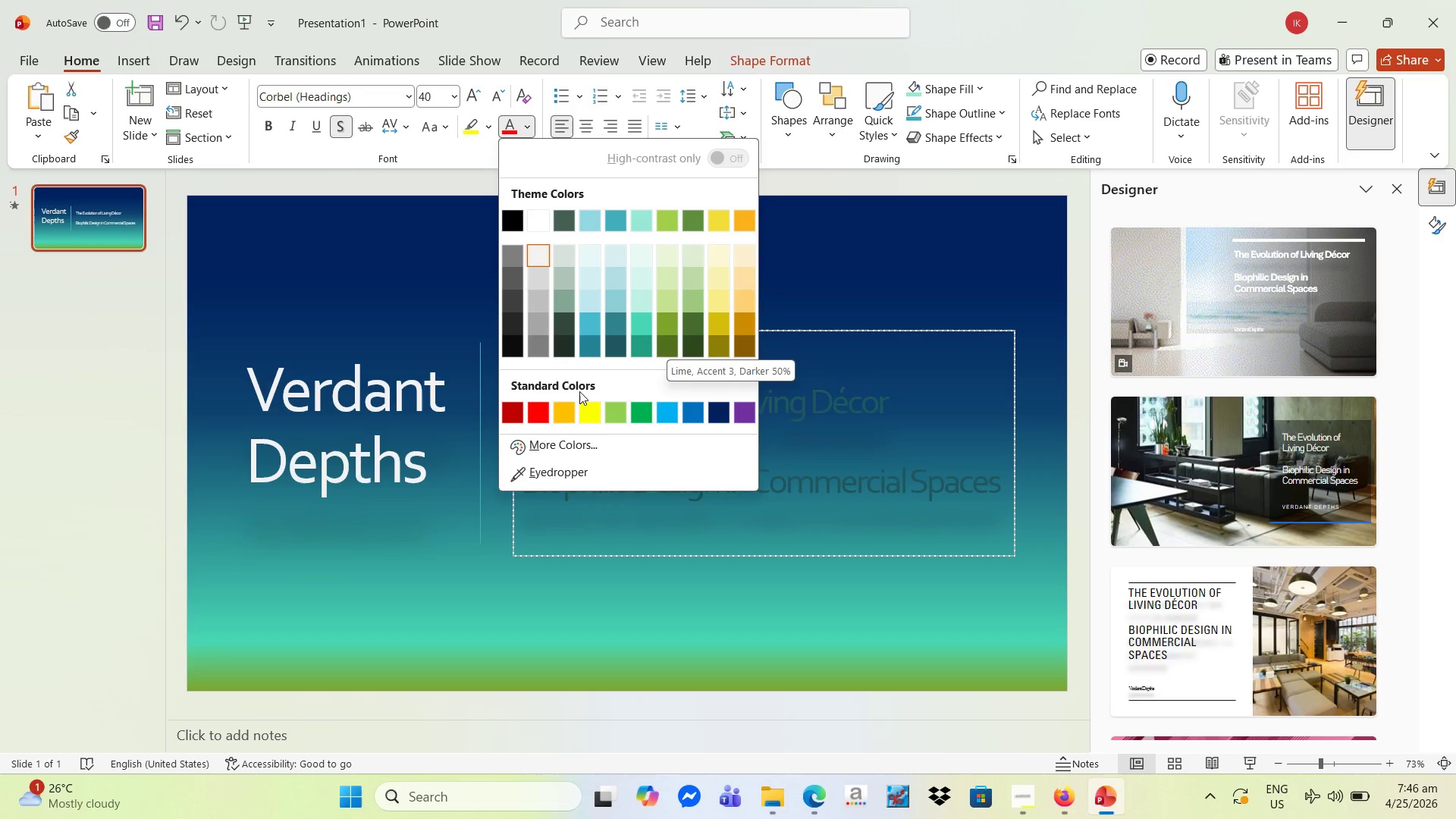 
wait(8.42)
 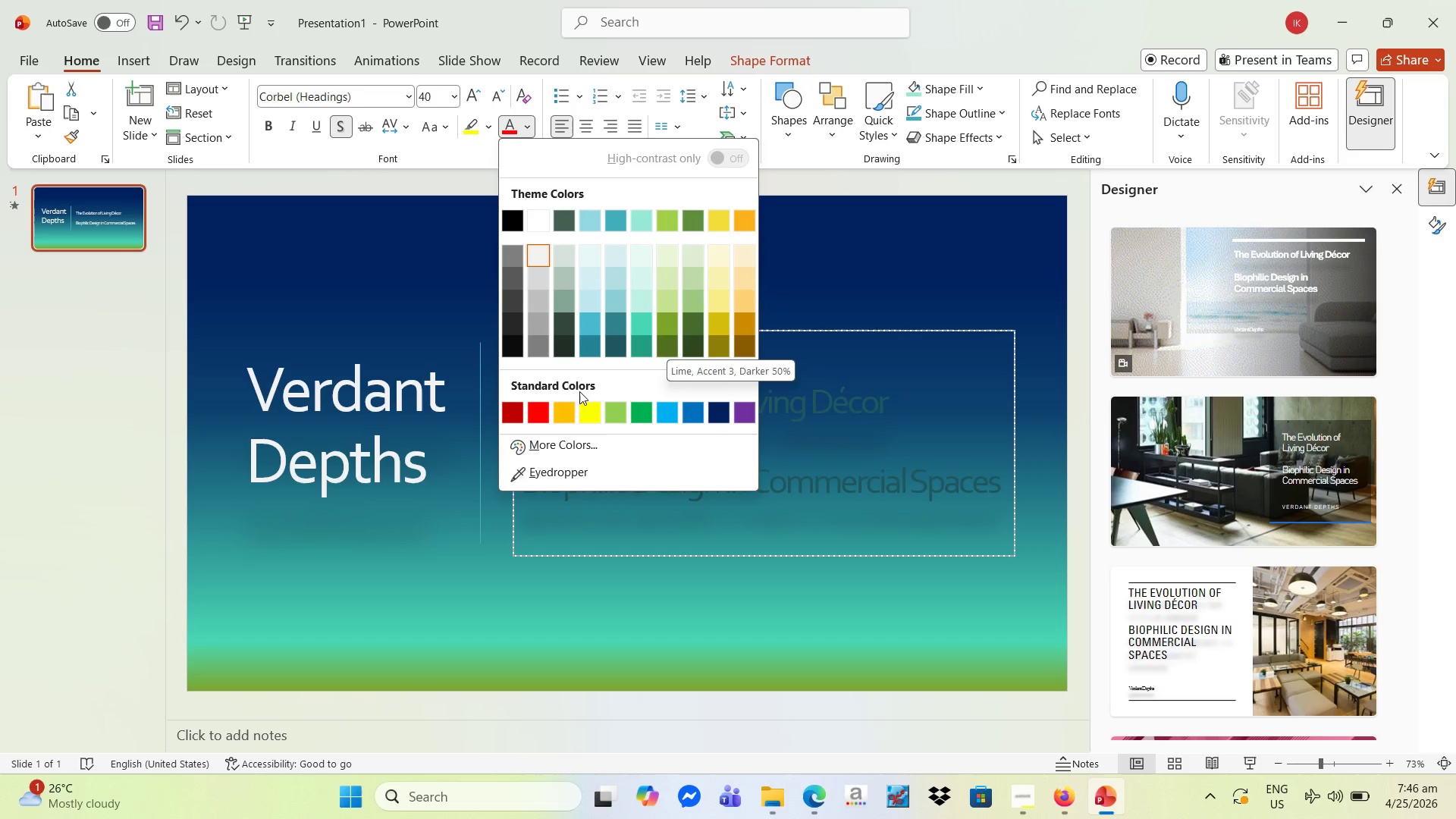 
left_click([588, 410])
 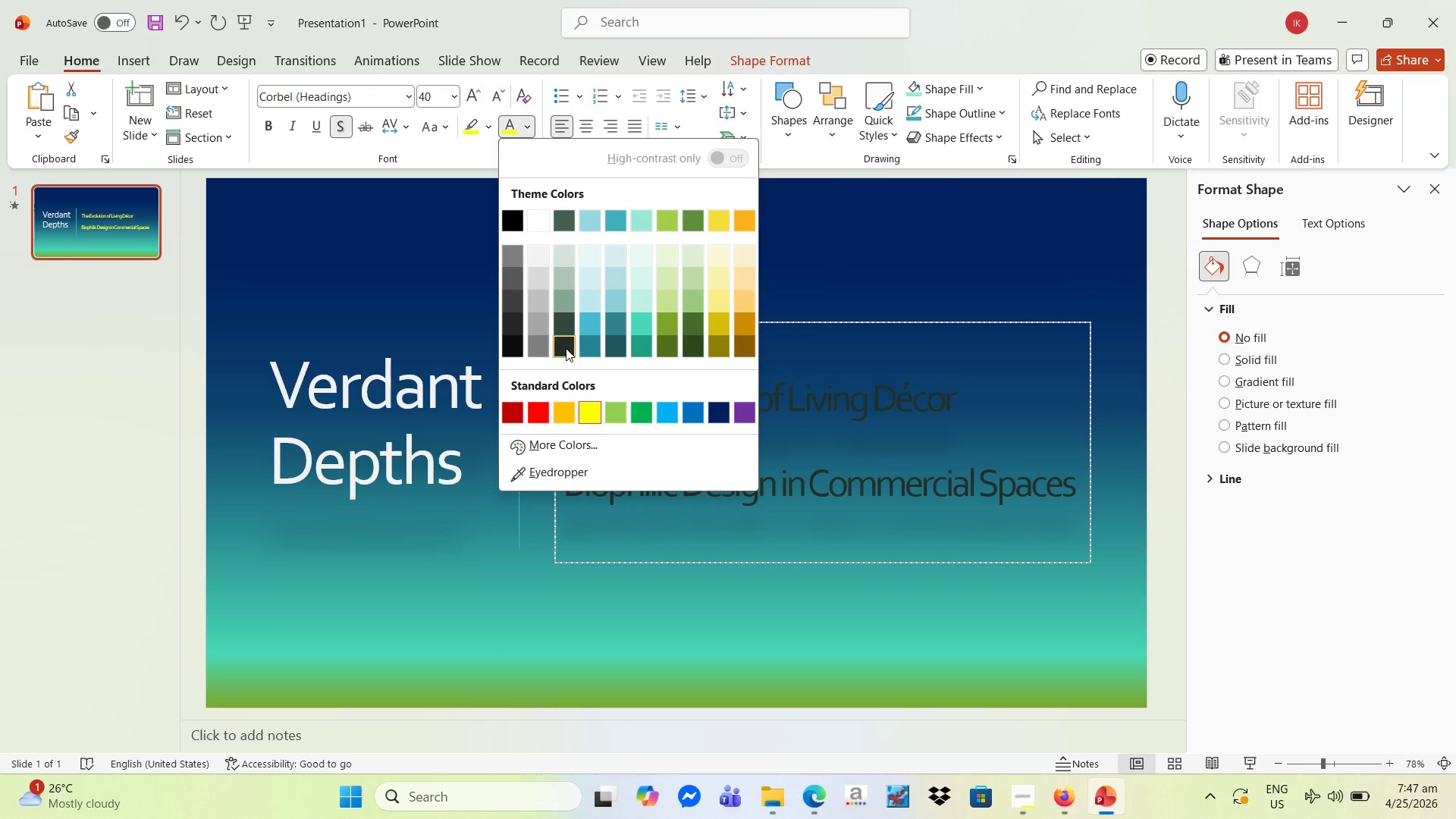 
wait(20.42)
 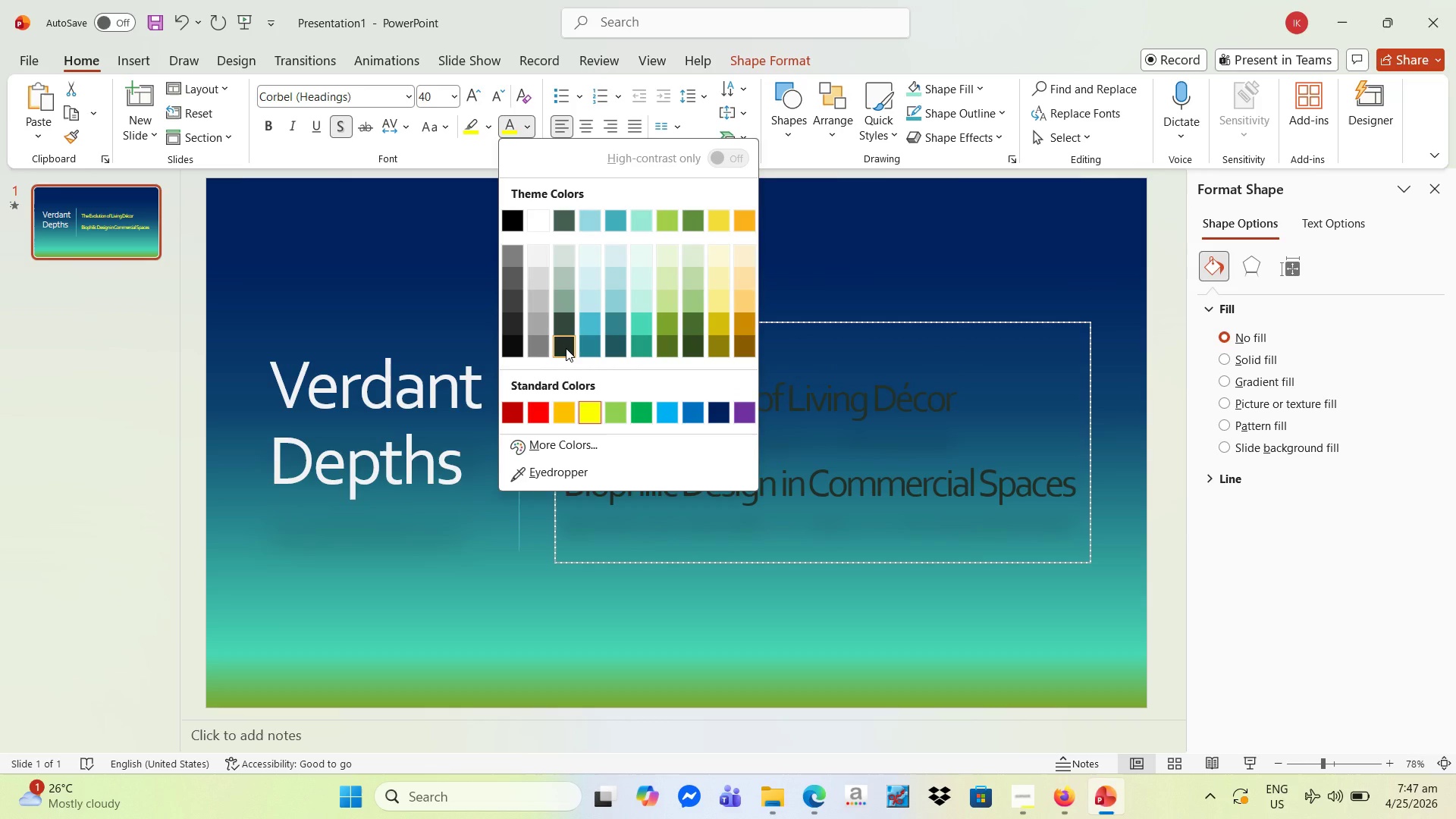 
left_click([566, 348])
 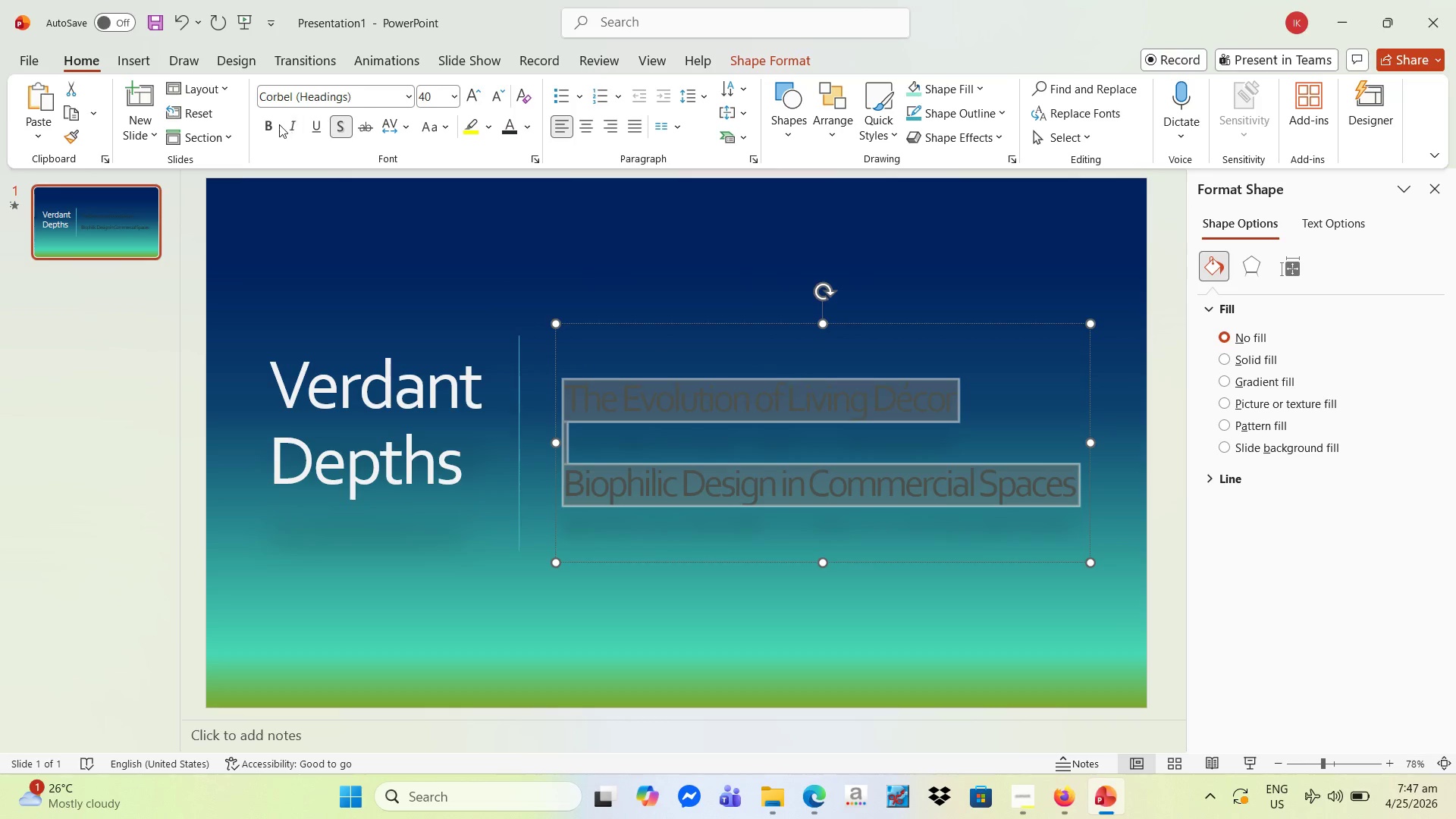 
left_click([269, 125])
 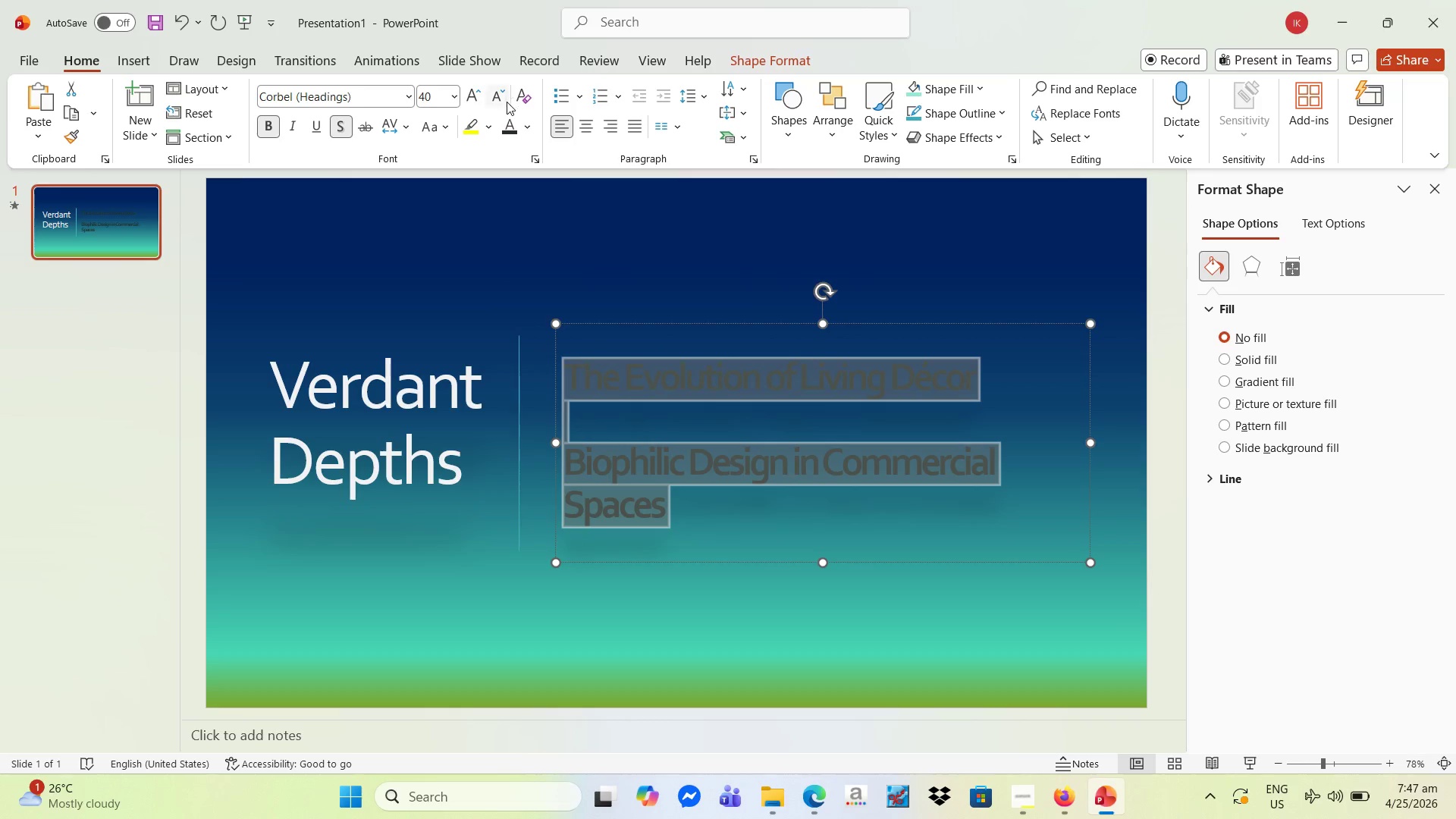 
left_click([494, 98])
 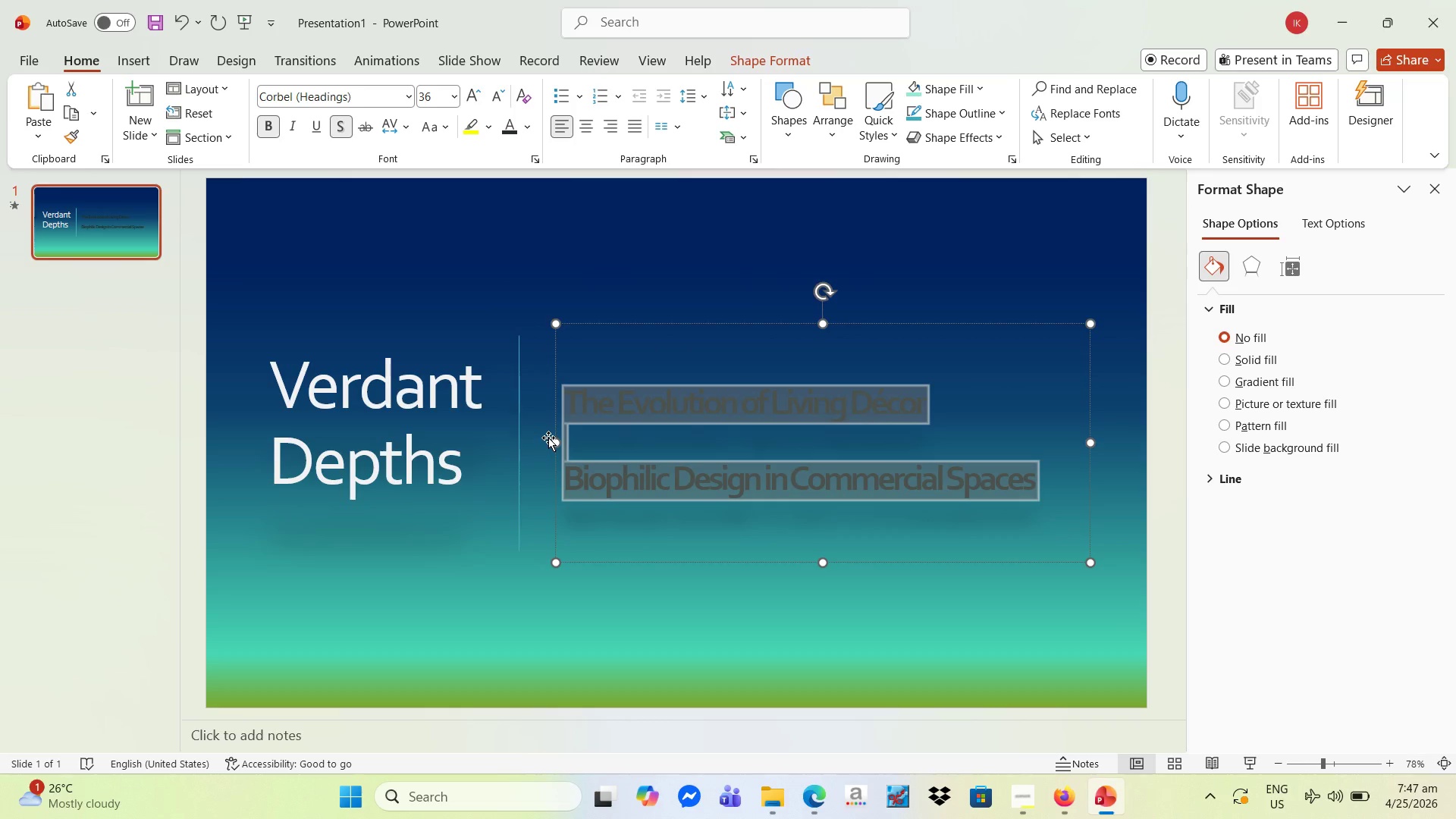 
left_click_drag(start_coordinate=[550, 440], to_coordinate=[532, 438])
 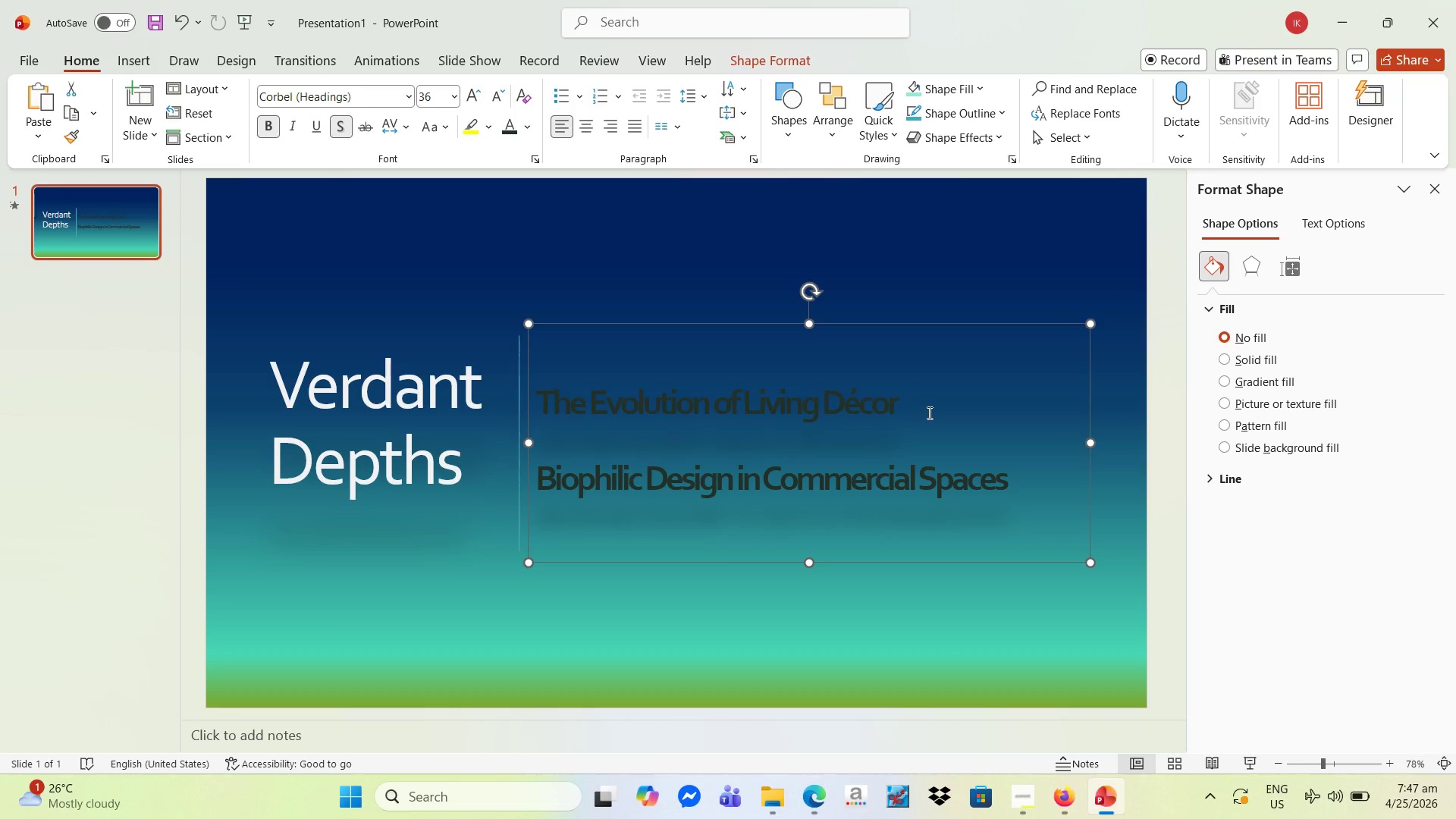 
left_click([928, 413])
 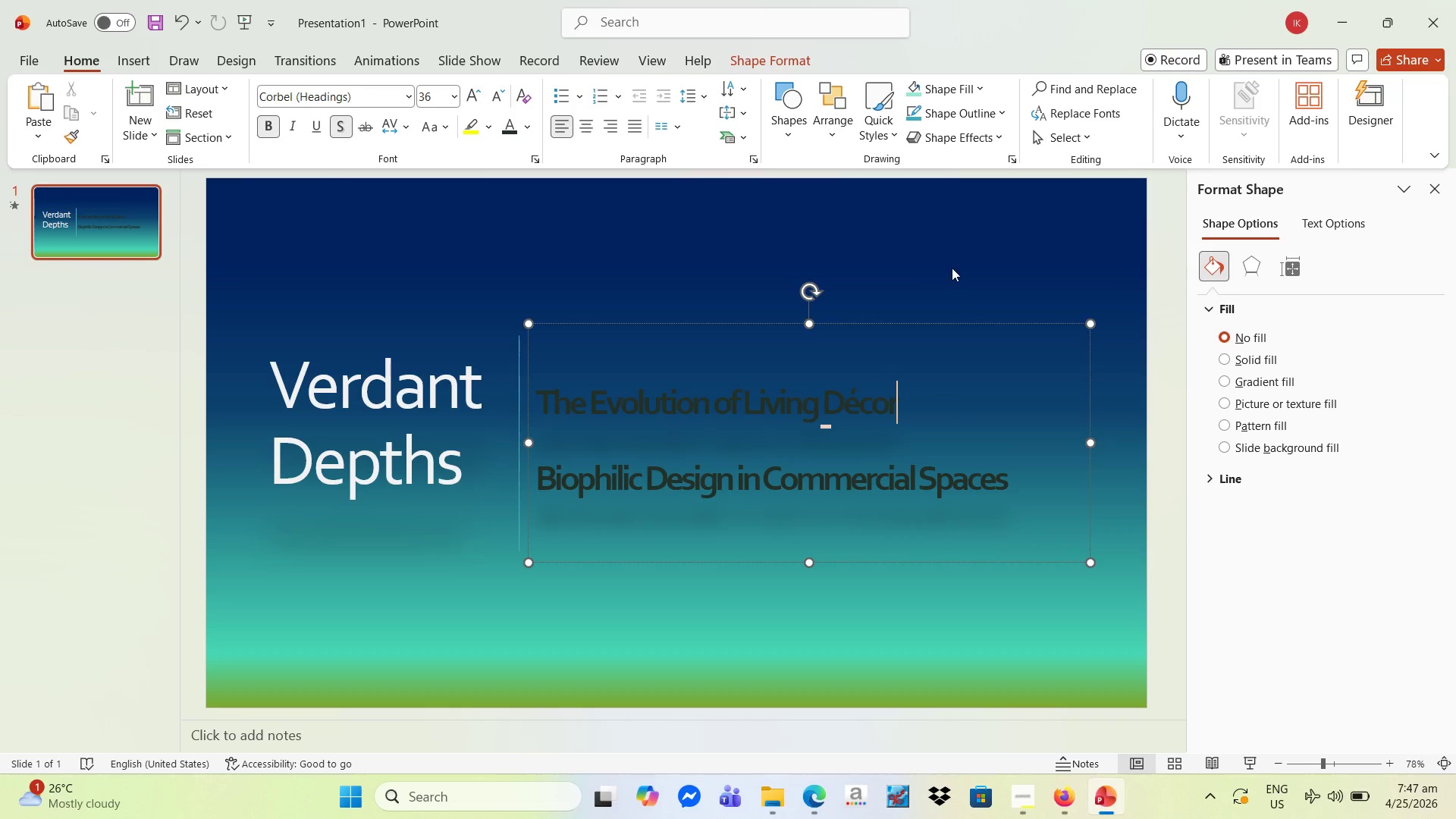 
left_click([952, 267])
 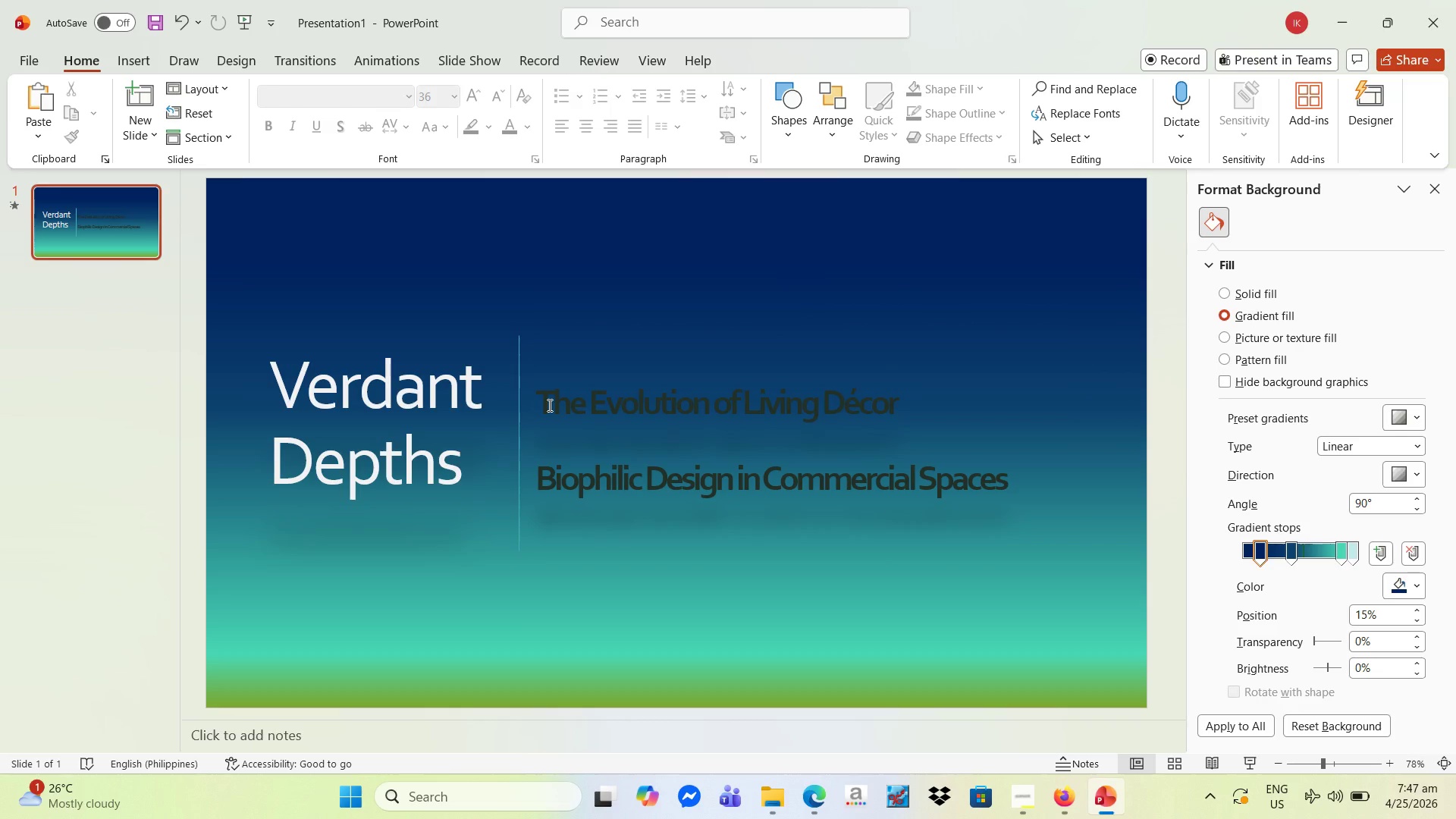 
left_click_drag(start_coordinate=[548, 405], to_coordinate=[1008, 520])
 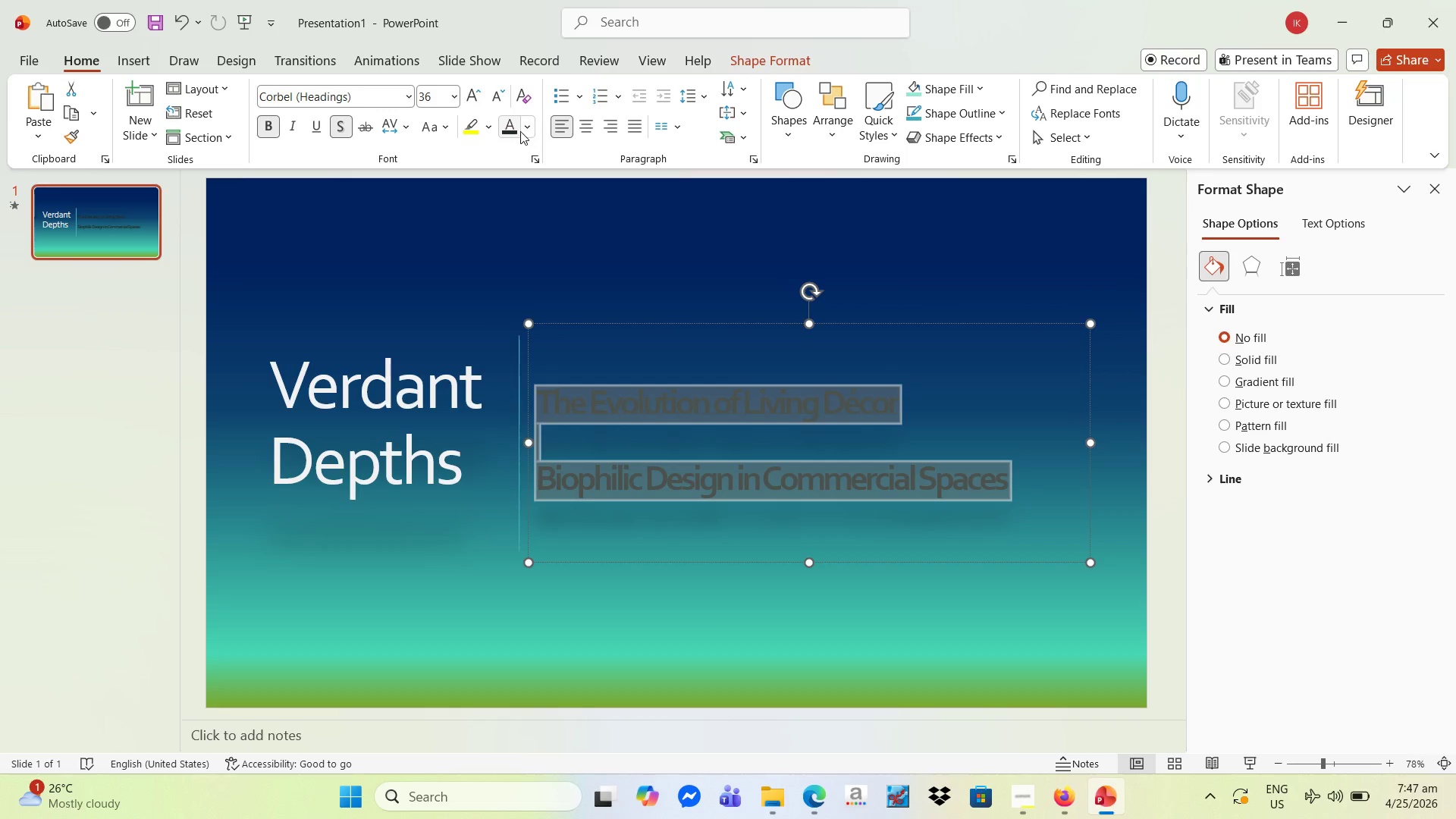 
left_click([529, 130])
 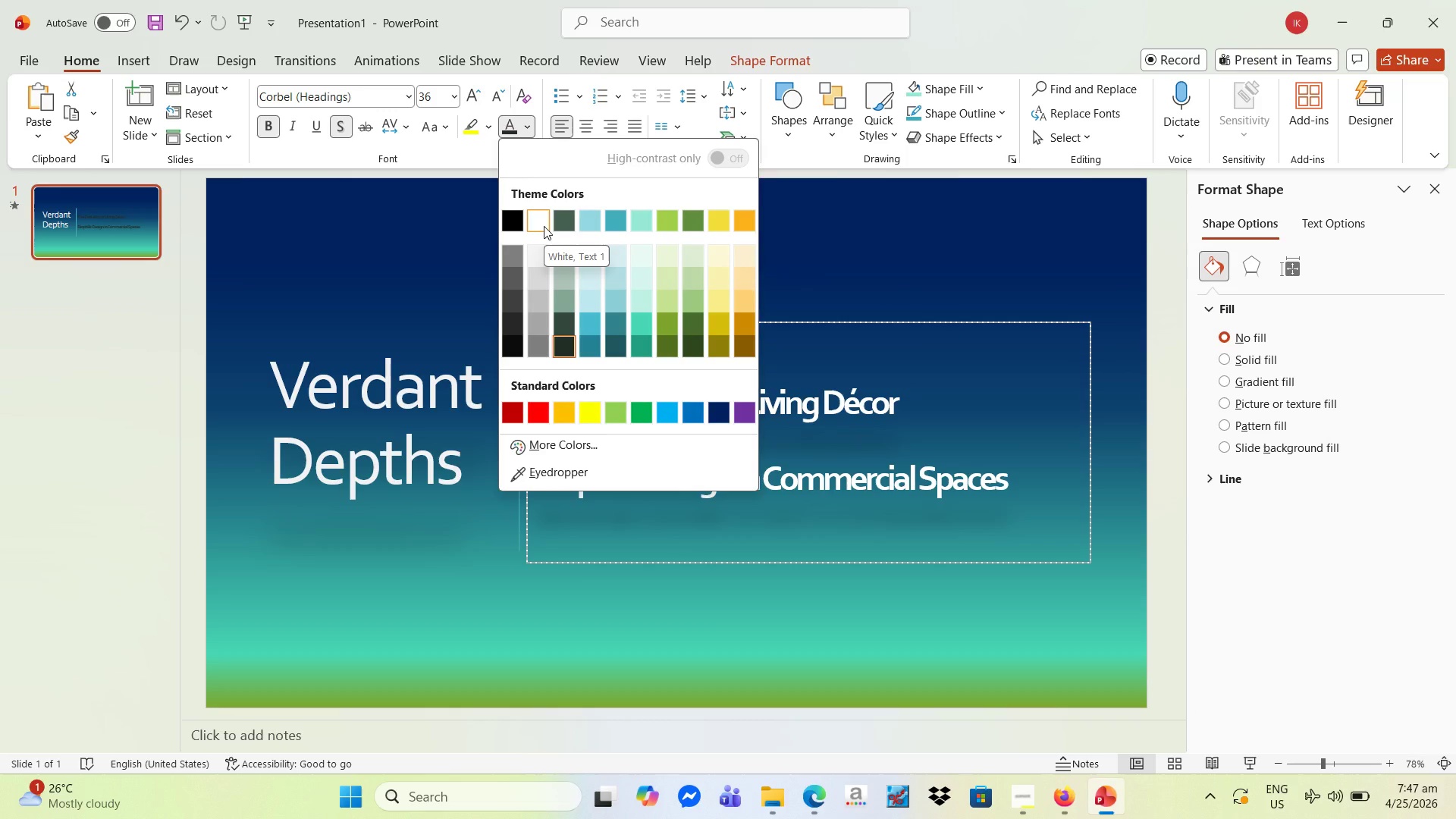 
left_click([539, 227])
 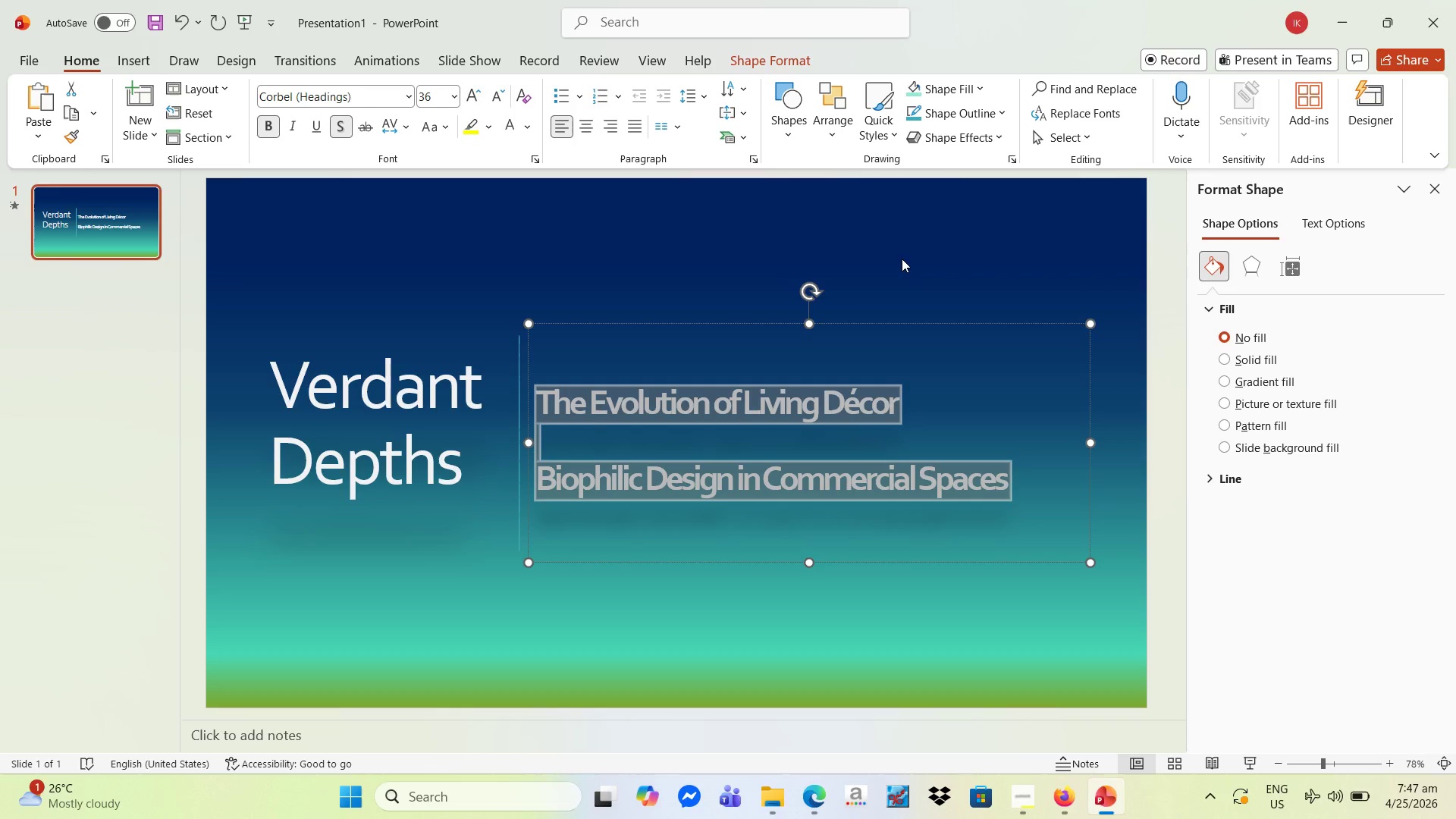 
left_click([902, 259])
 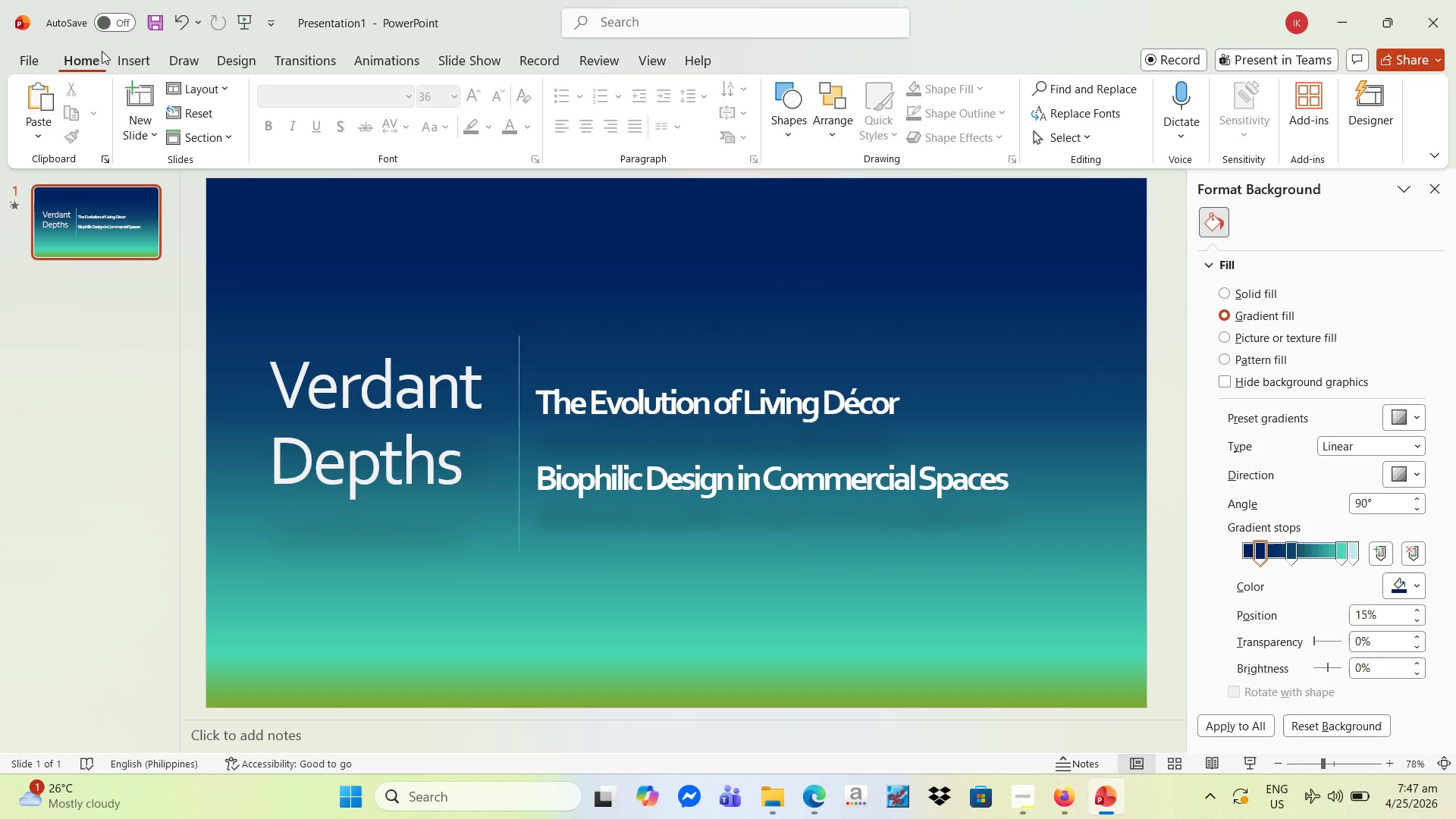 
left_click([133, 65])
 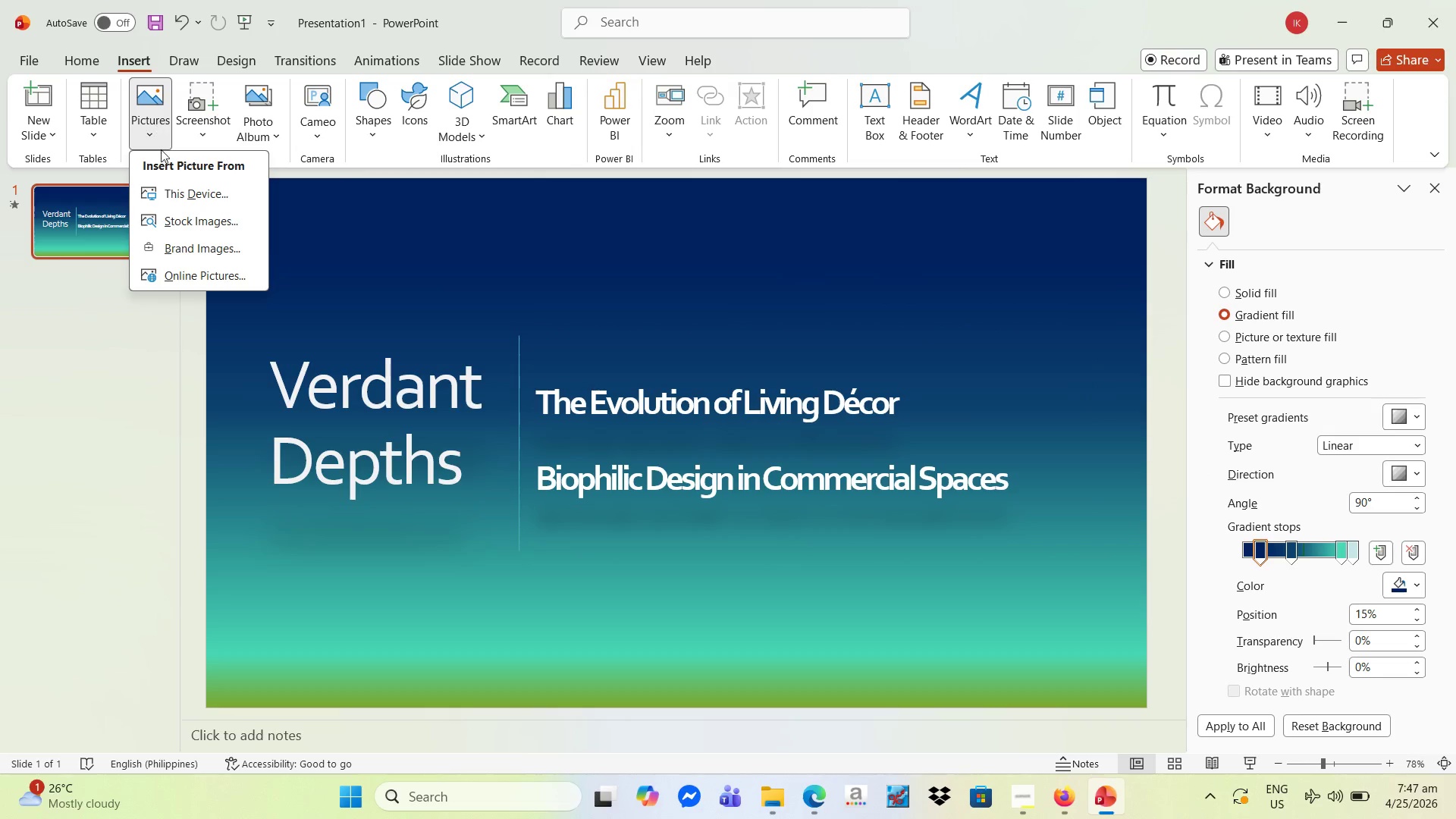 
left_click([179, 190])
 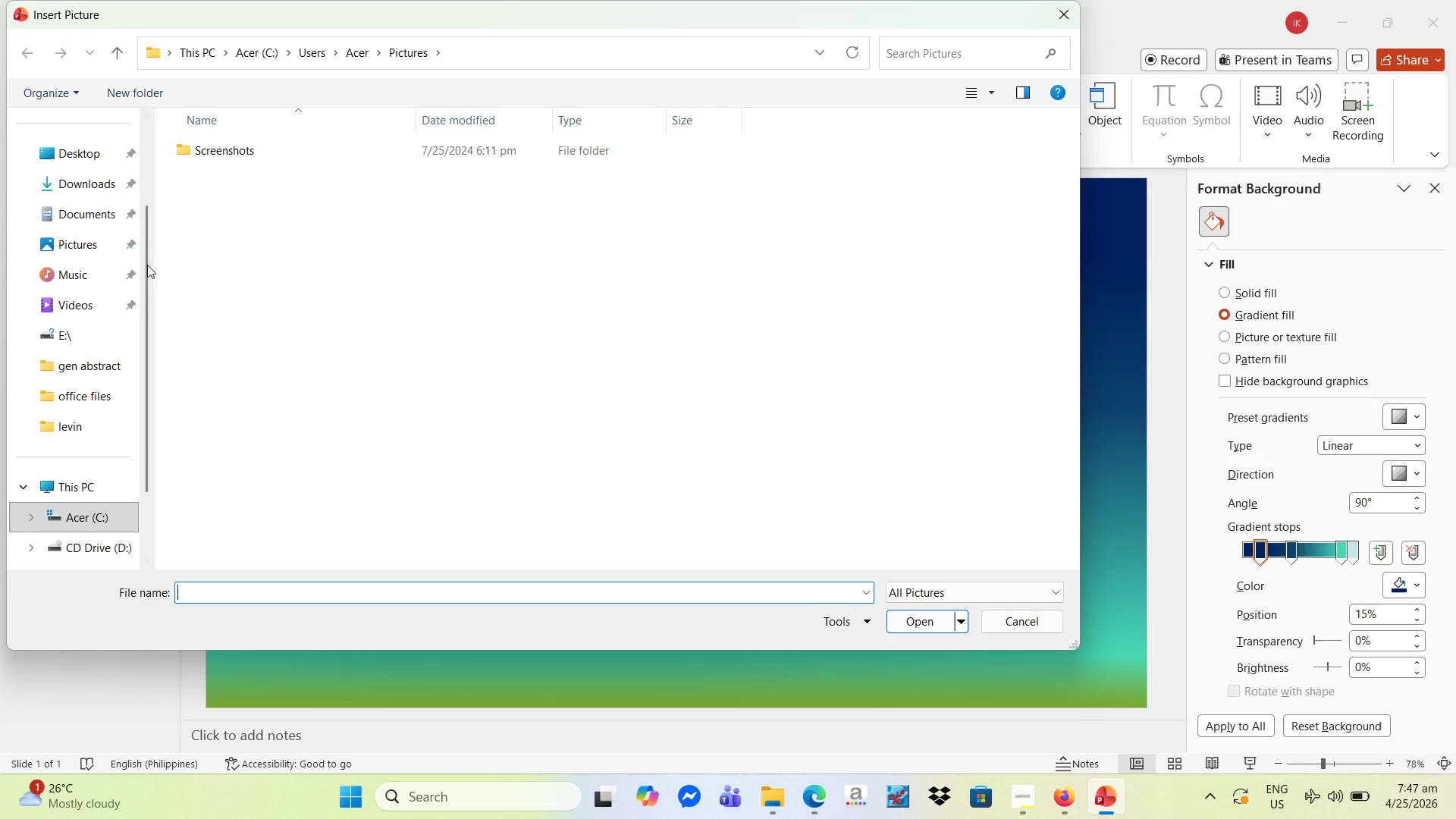 
left_click([80, 184])
 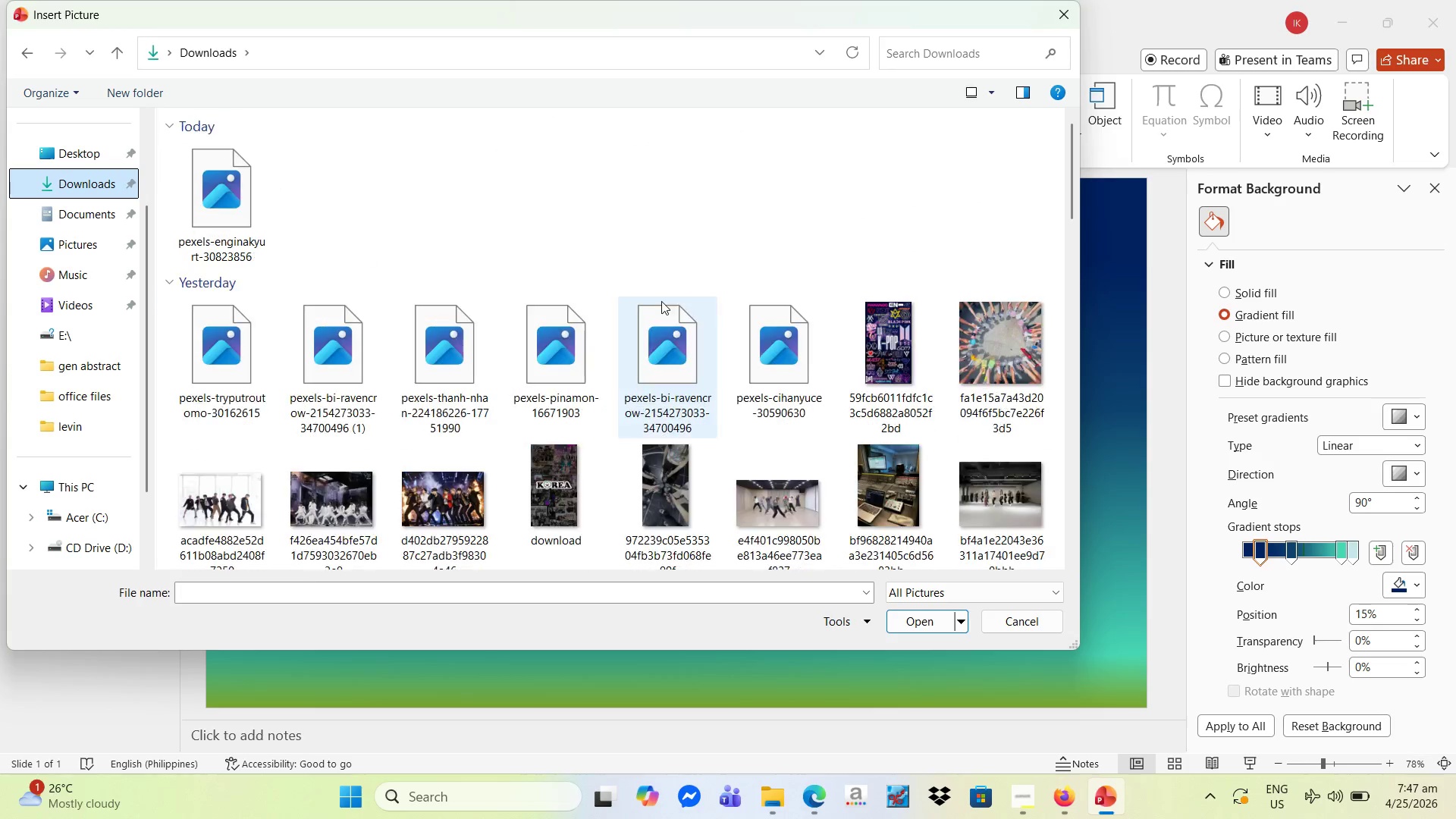 
mouse_move([624, 284])
 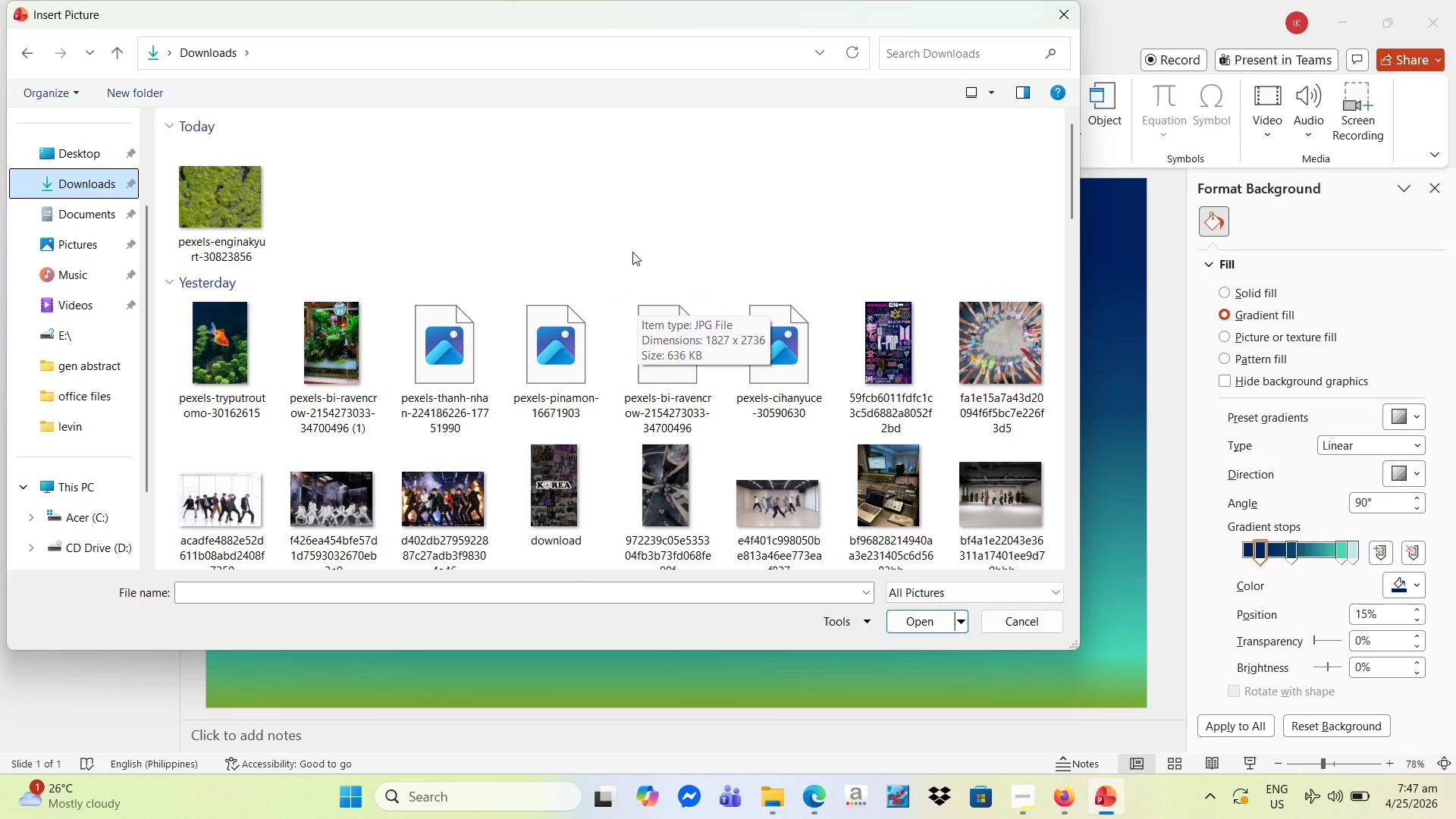 
mouse_move([617, 256])
 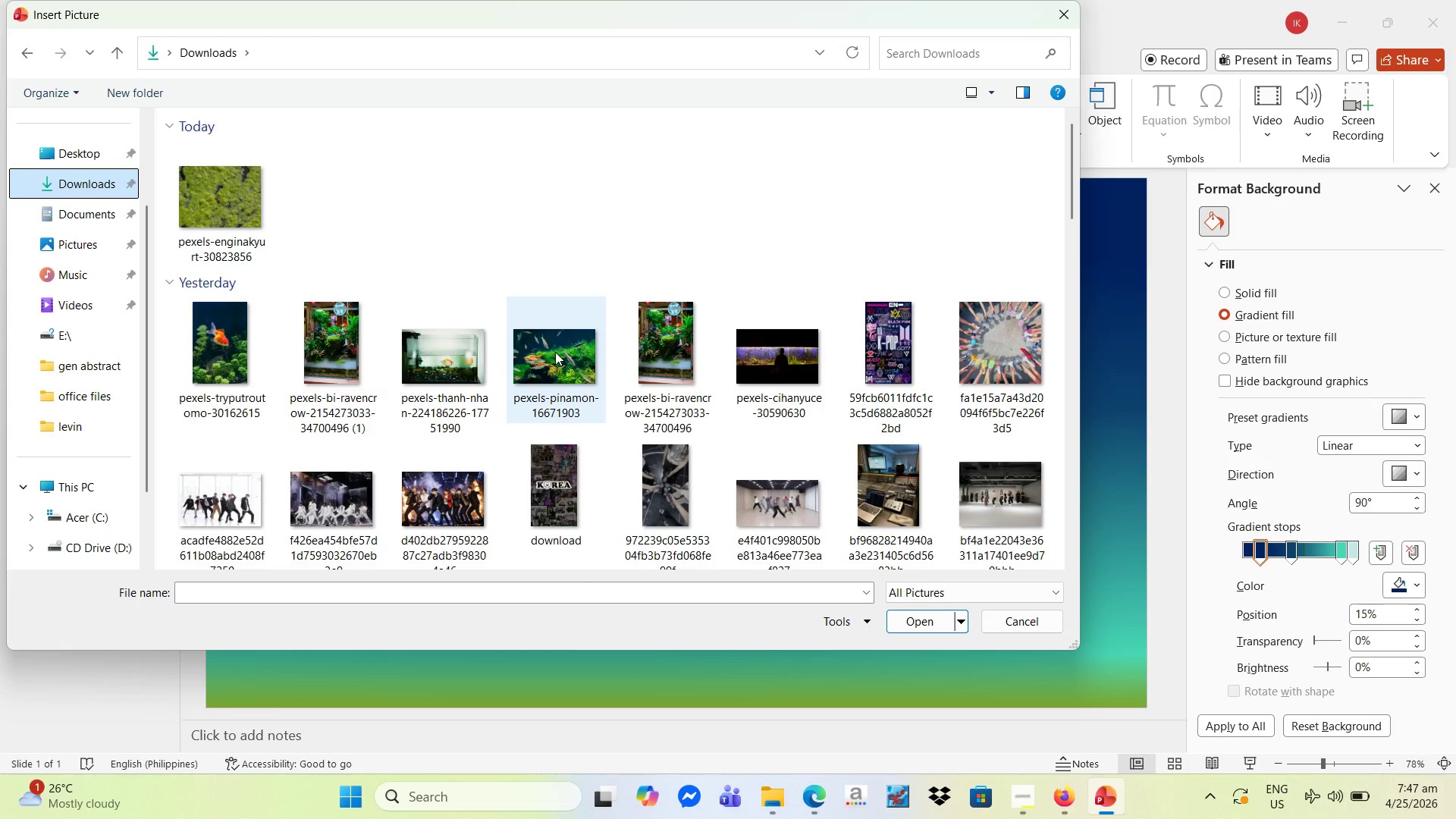 
left_click([555, 352])
 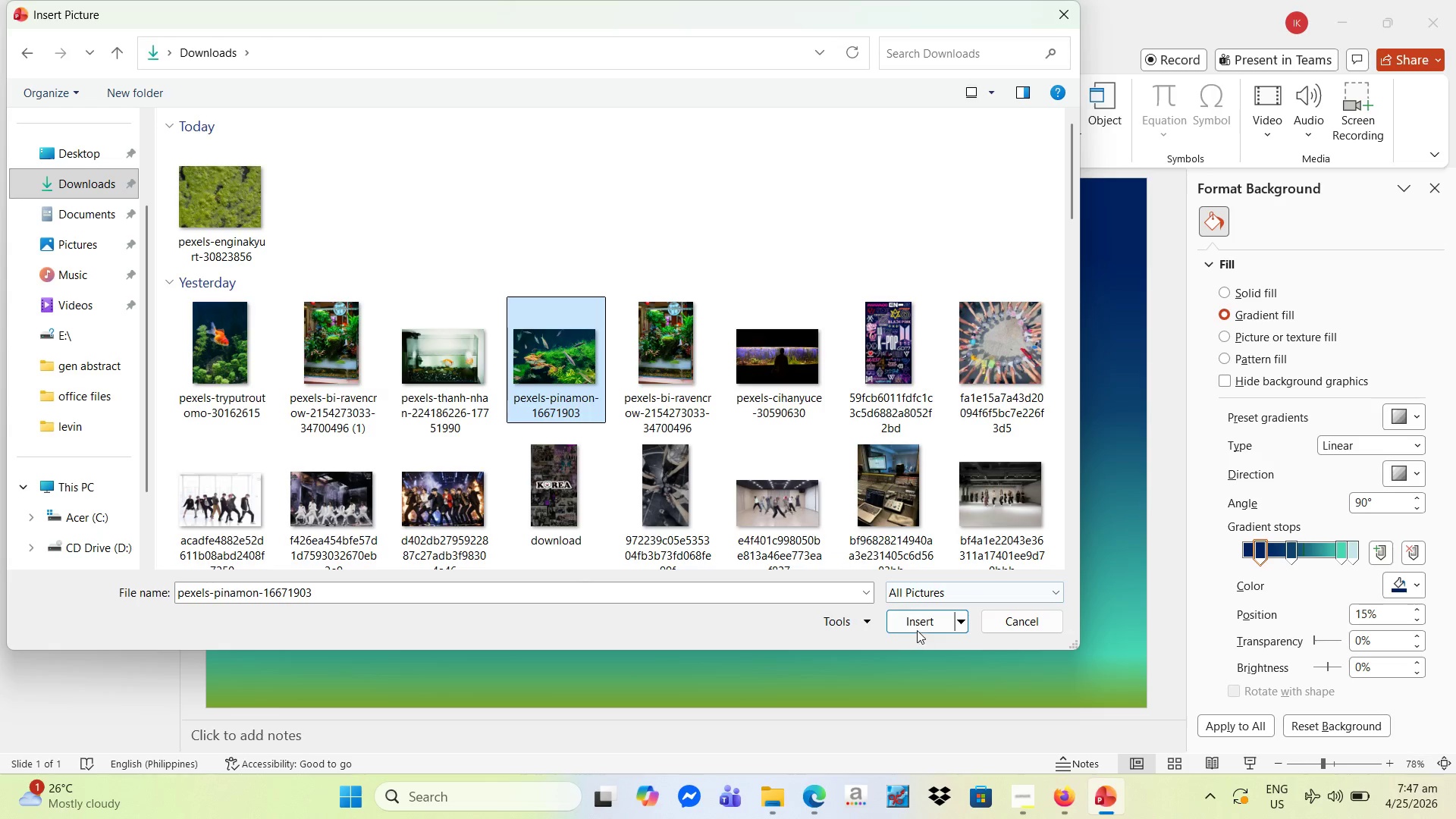 
left_click([926, 622])
 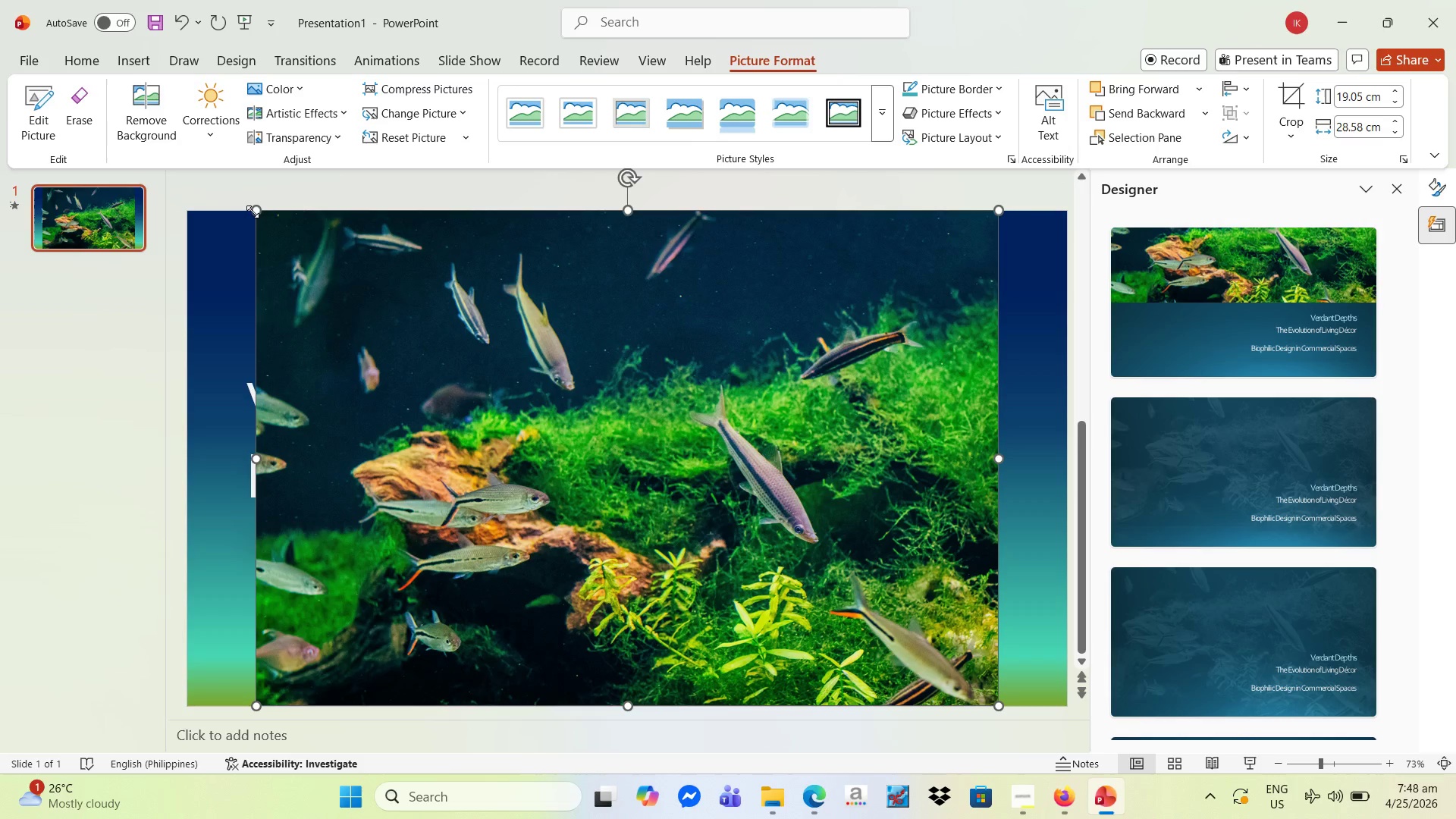 
wait(13.2)
 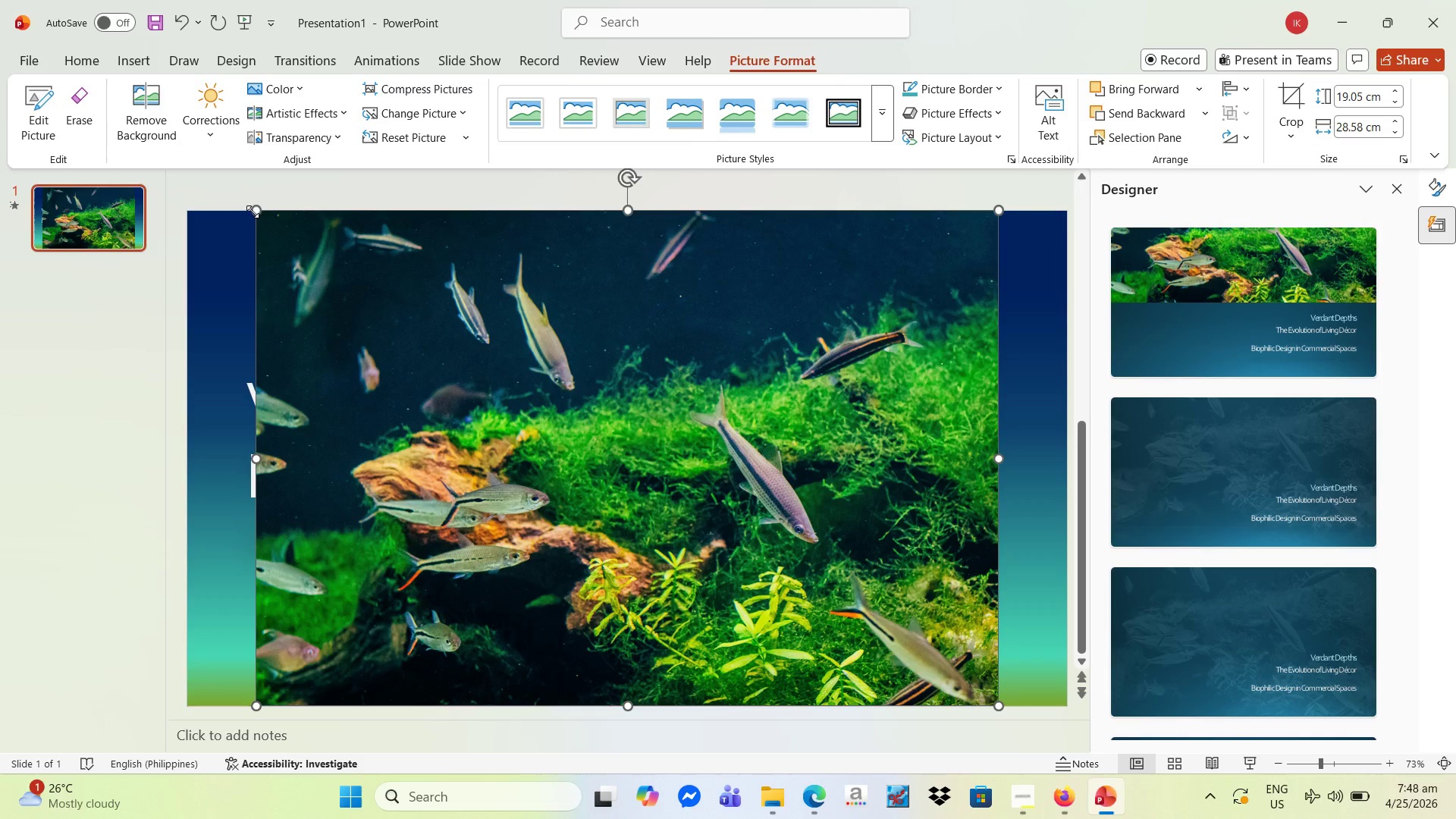 
left_click_drag(start_coordinate=[253, 206], to_coordinate=[689, 347])
 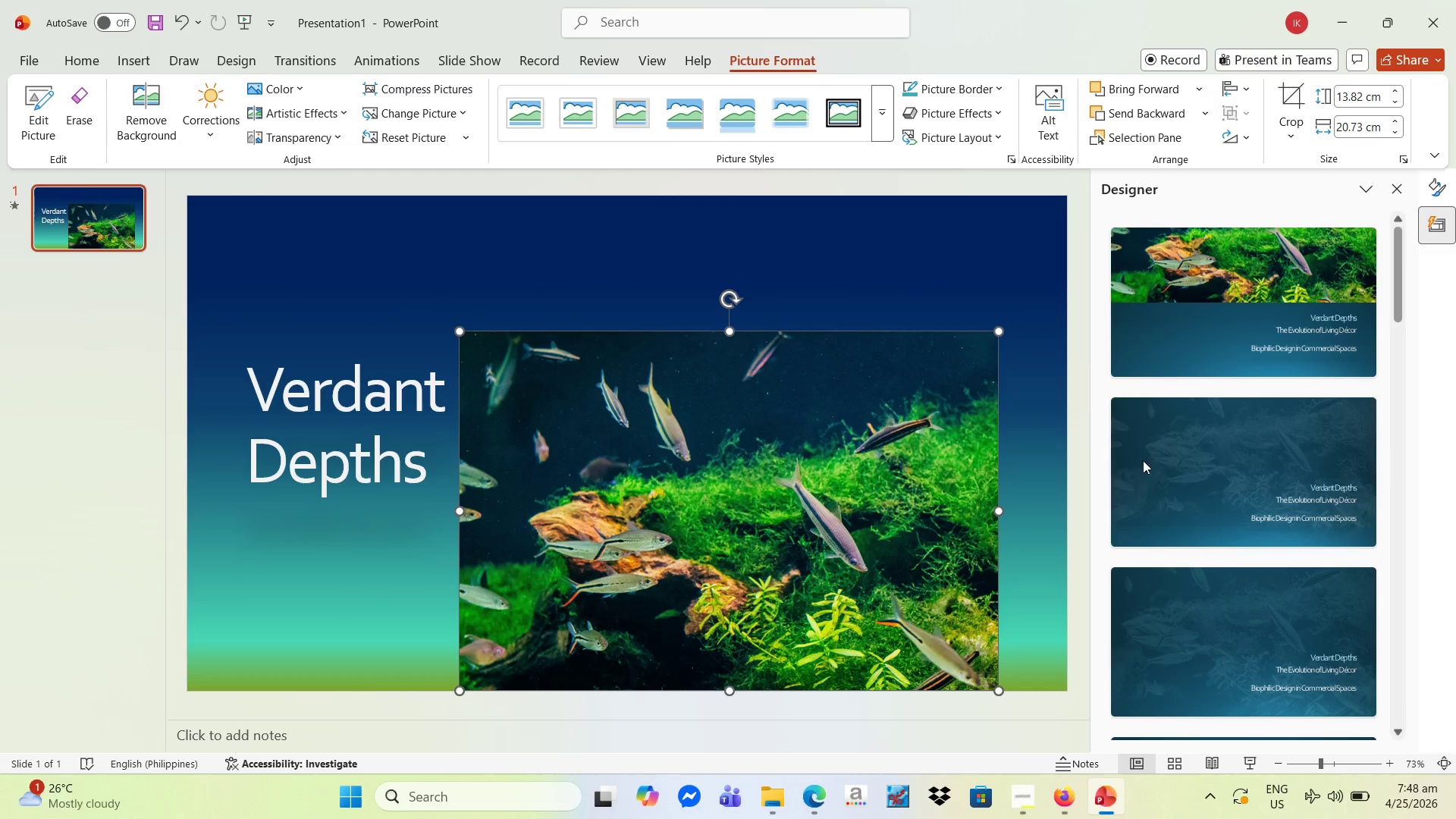 
scroll: coordinate [1200, 488], scroll_direction: down, amount: 17.0
 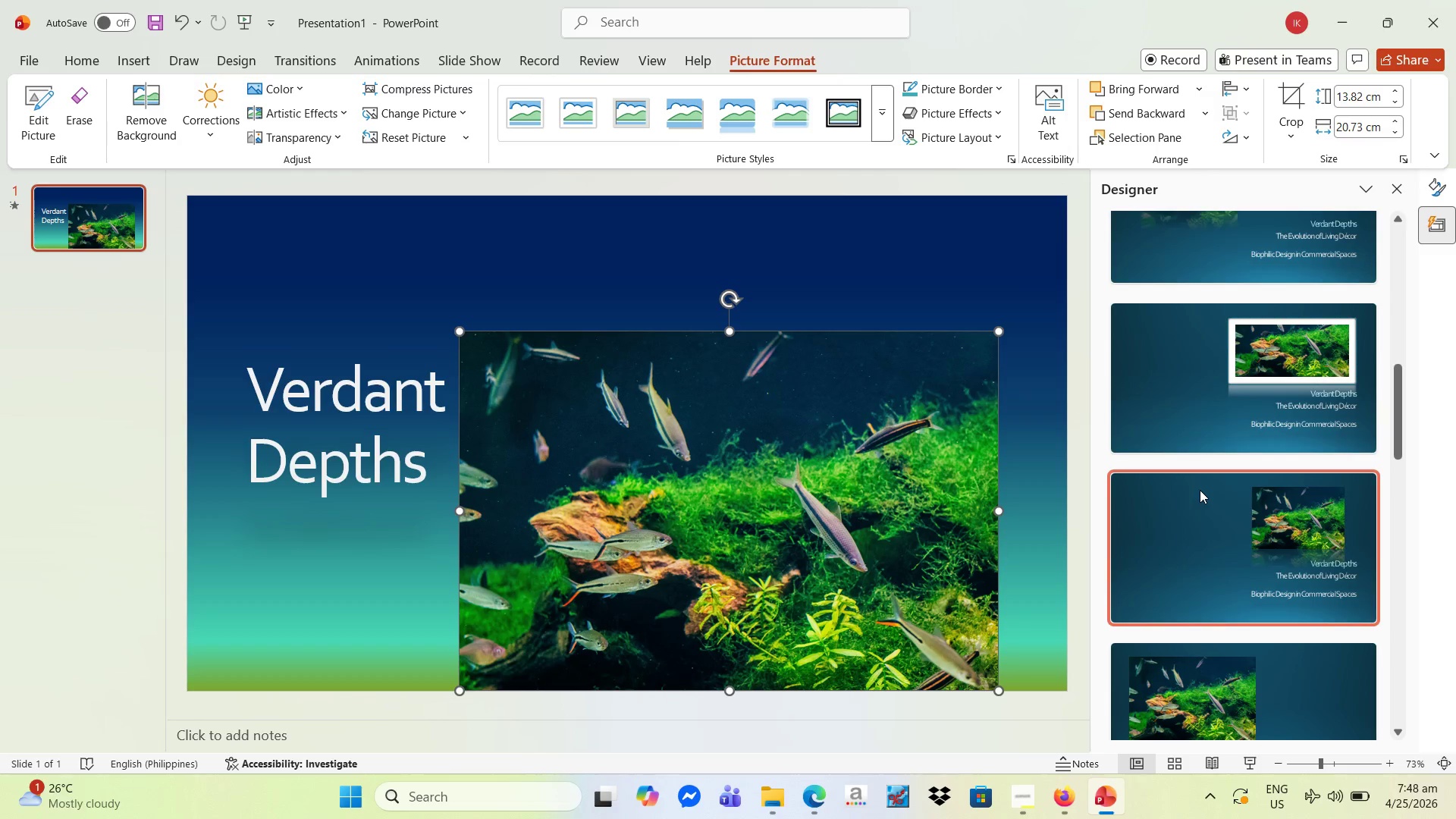 
scroll: coordinate [1241, 535], scroll_direction: down, amount: 17.0
 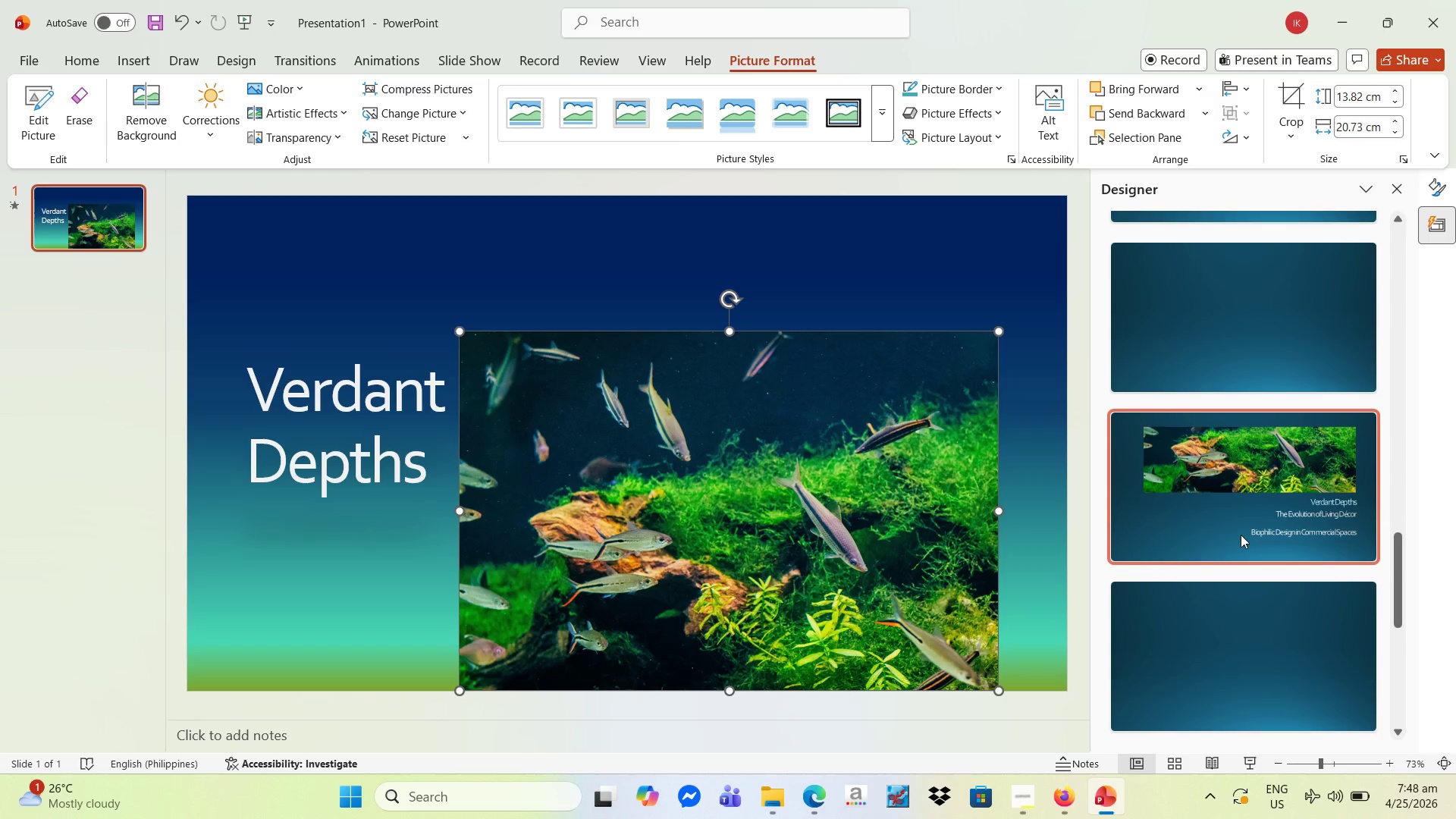 
scroll: coordinate [1241, 535], scroll_direction: down, amount: 11.0
 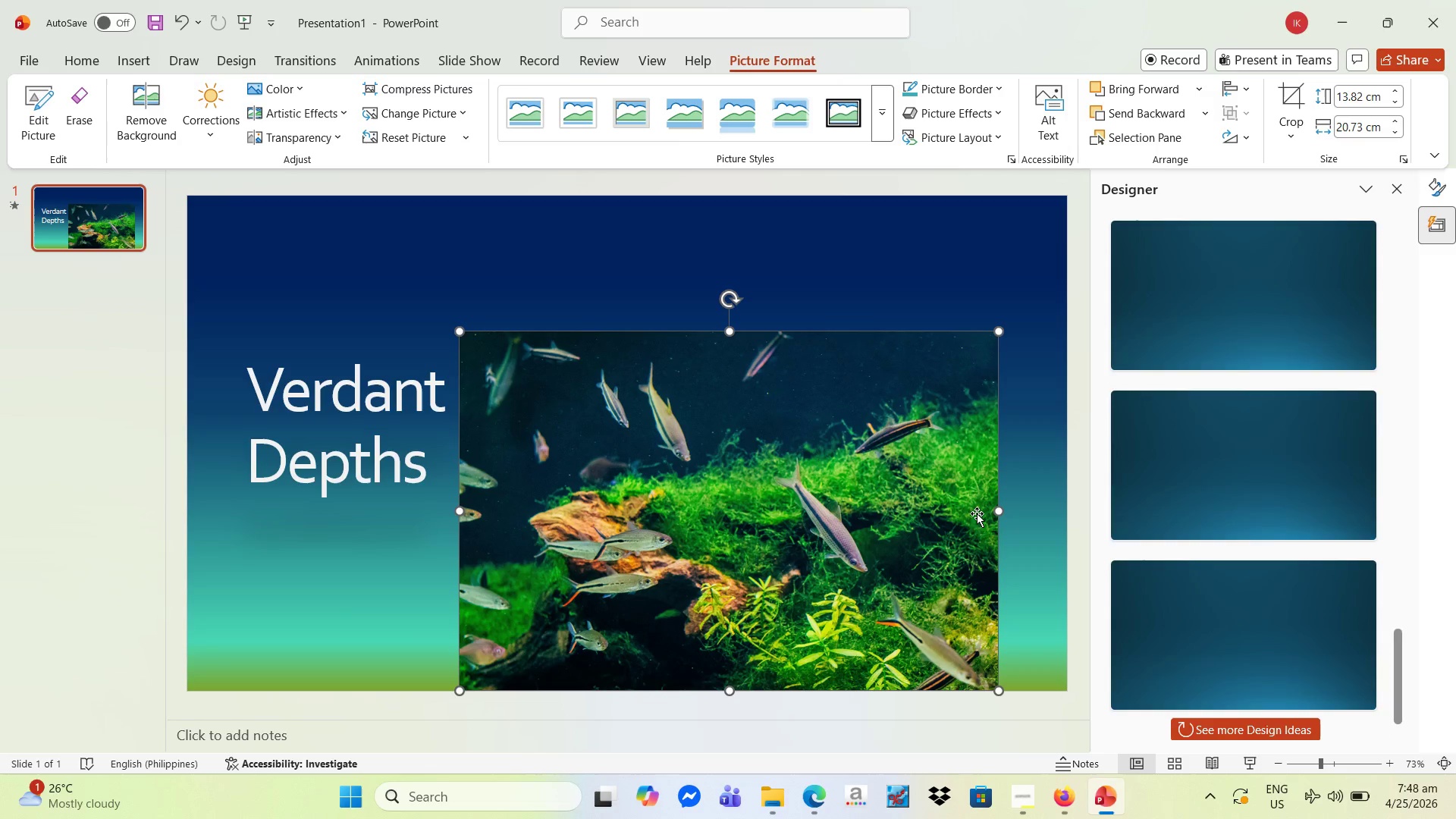 
scroll: coordinate [1209, 400], scroll_direction: up, amount: 34.0
 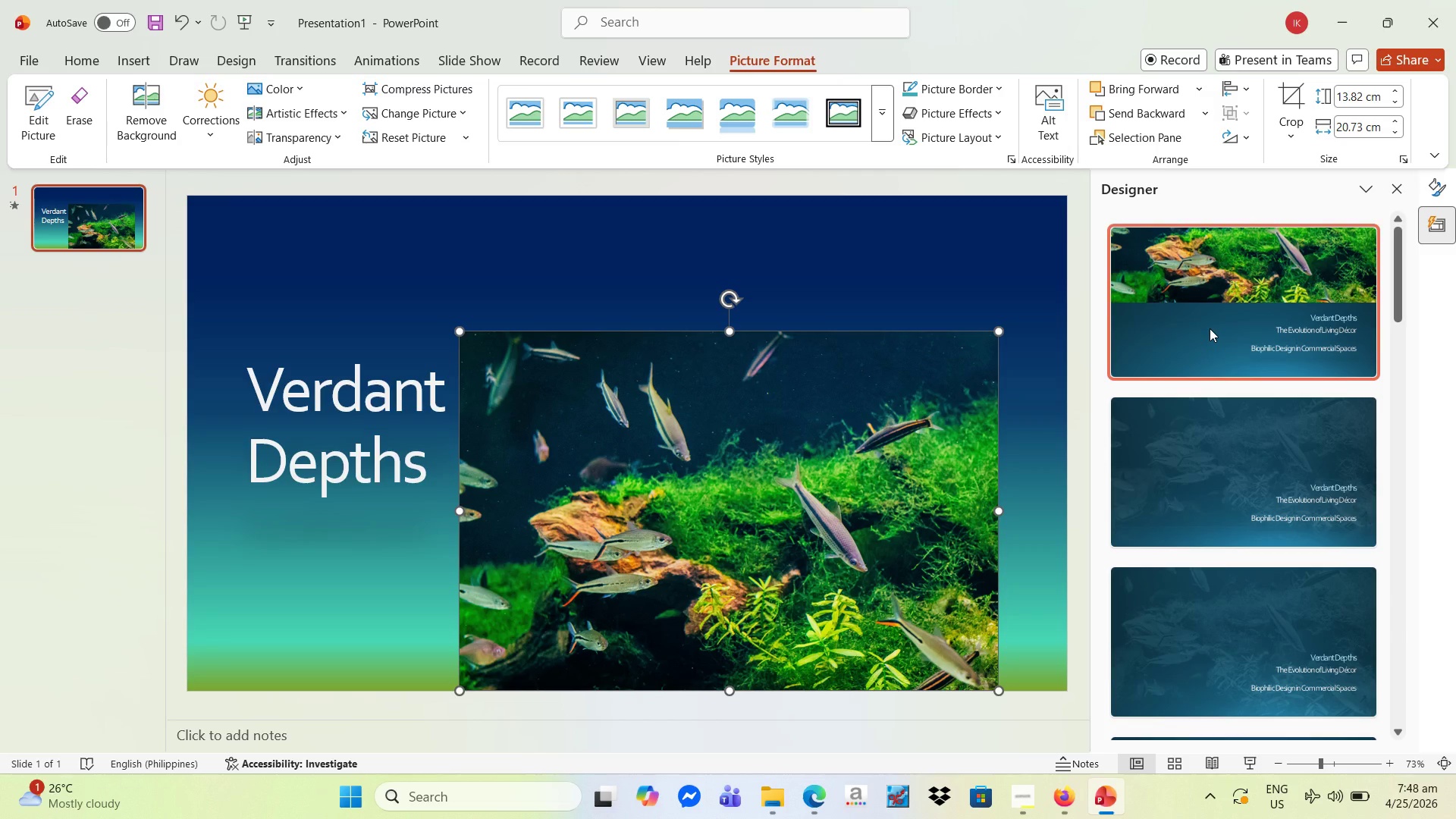 
left_click([1210, 328])
 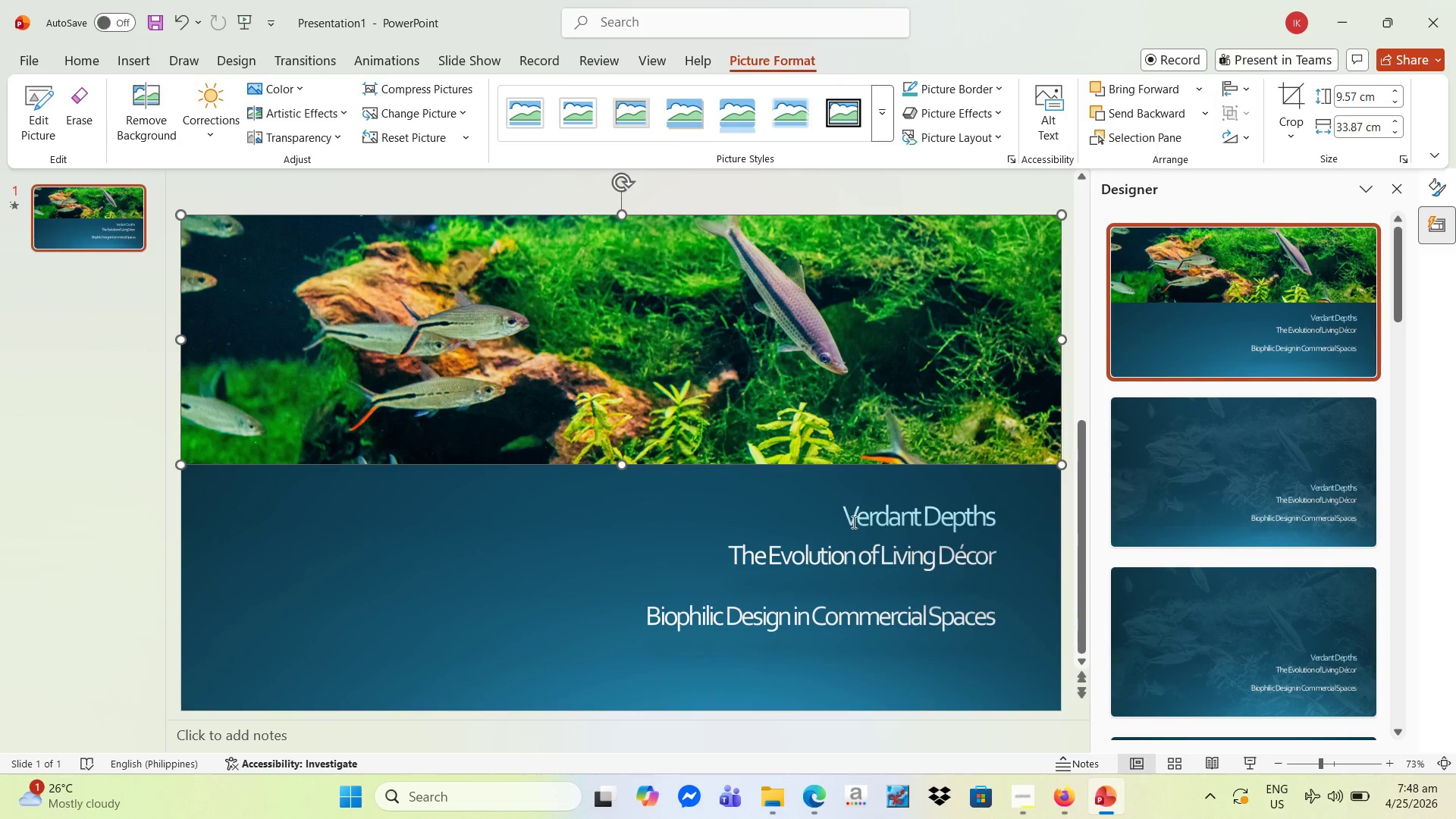 
wait(7.55)
 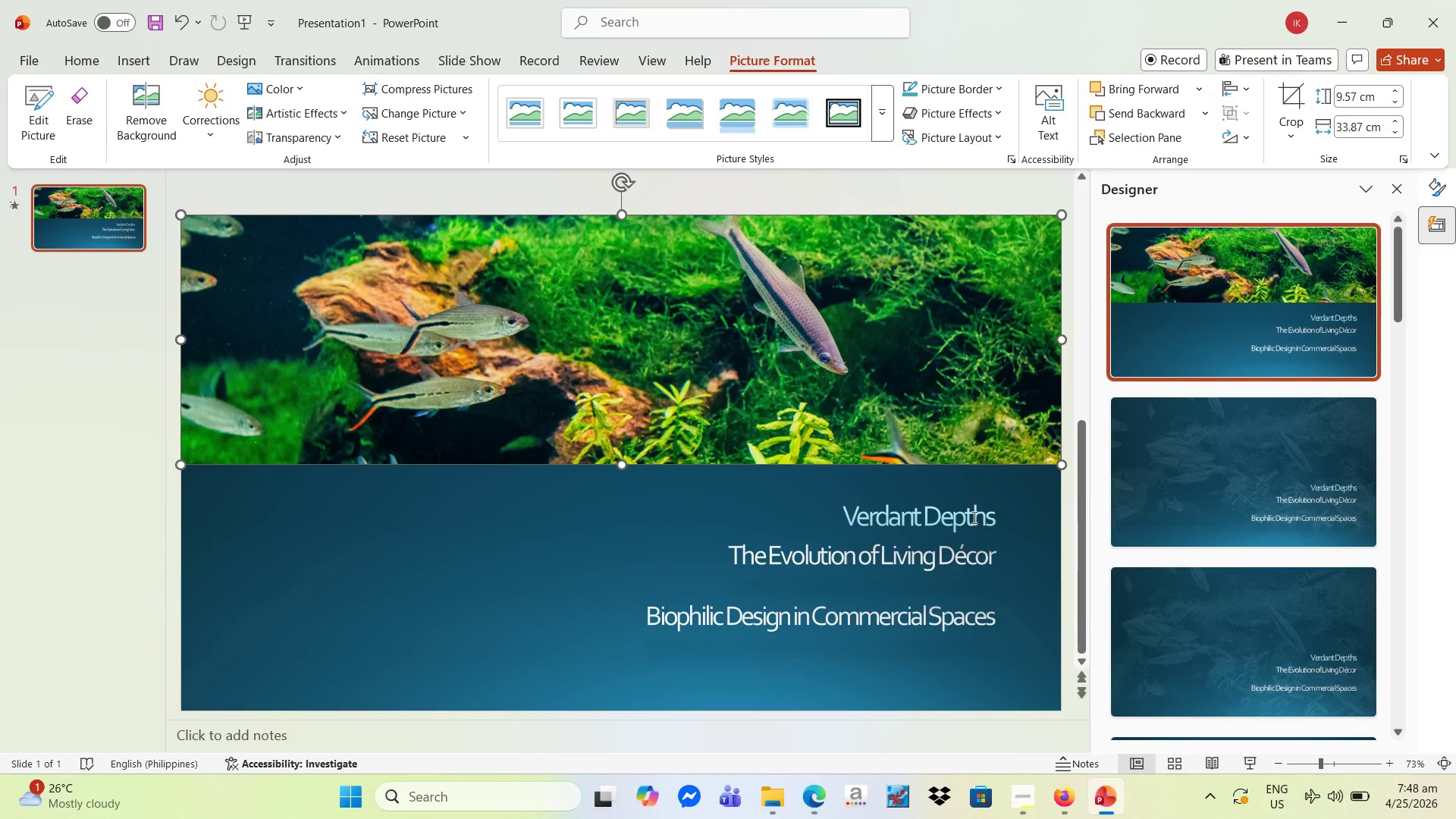 
left_click_drag(start_coordinate=[993, 514], to_coordinate=[802, 513])
 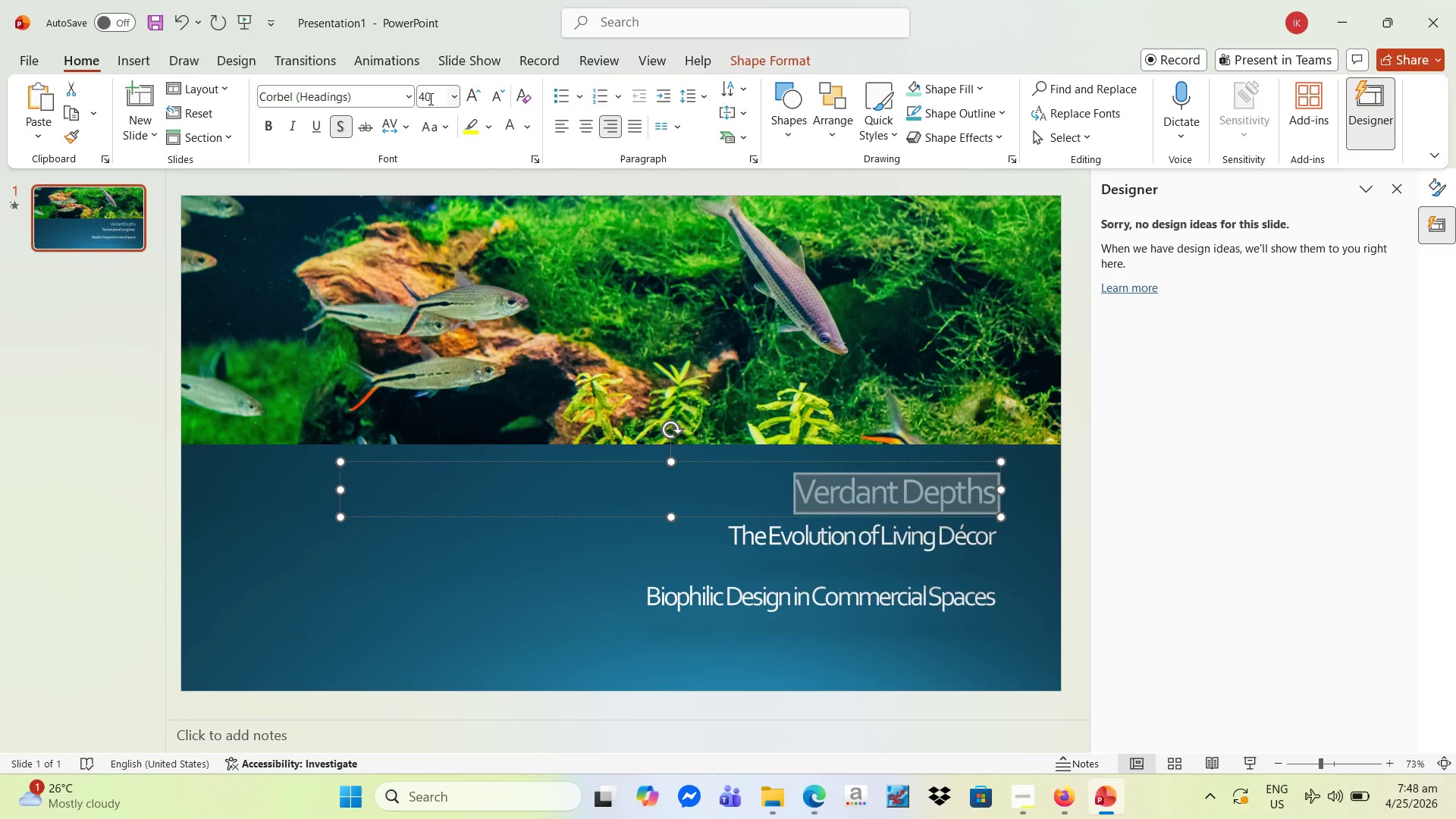 
wait(6.06)
 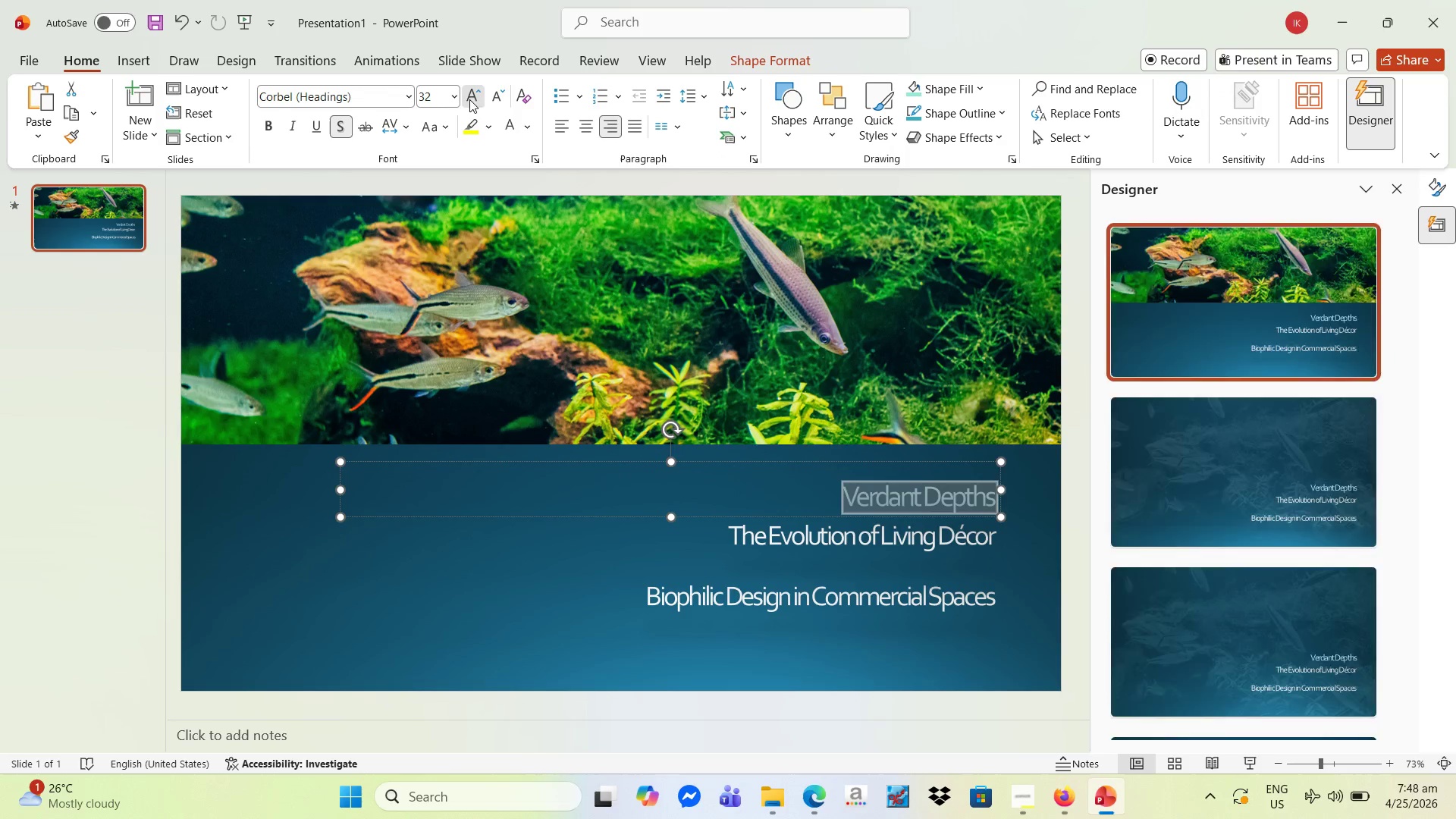 
left_click([467, 95])
 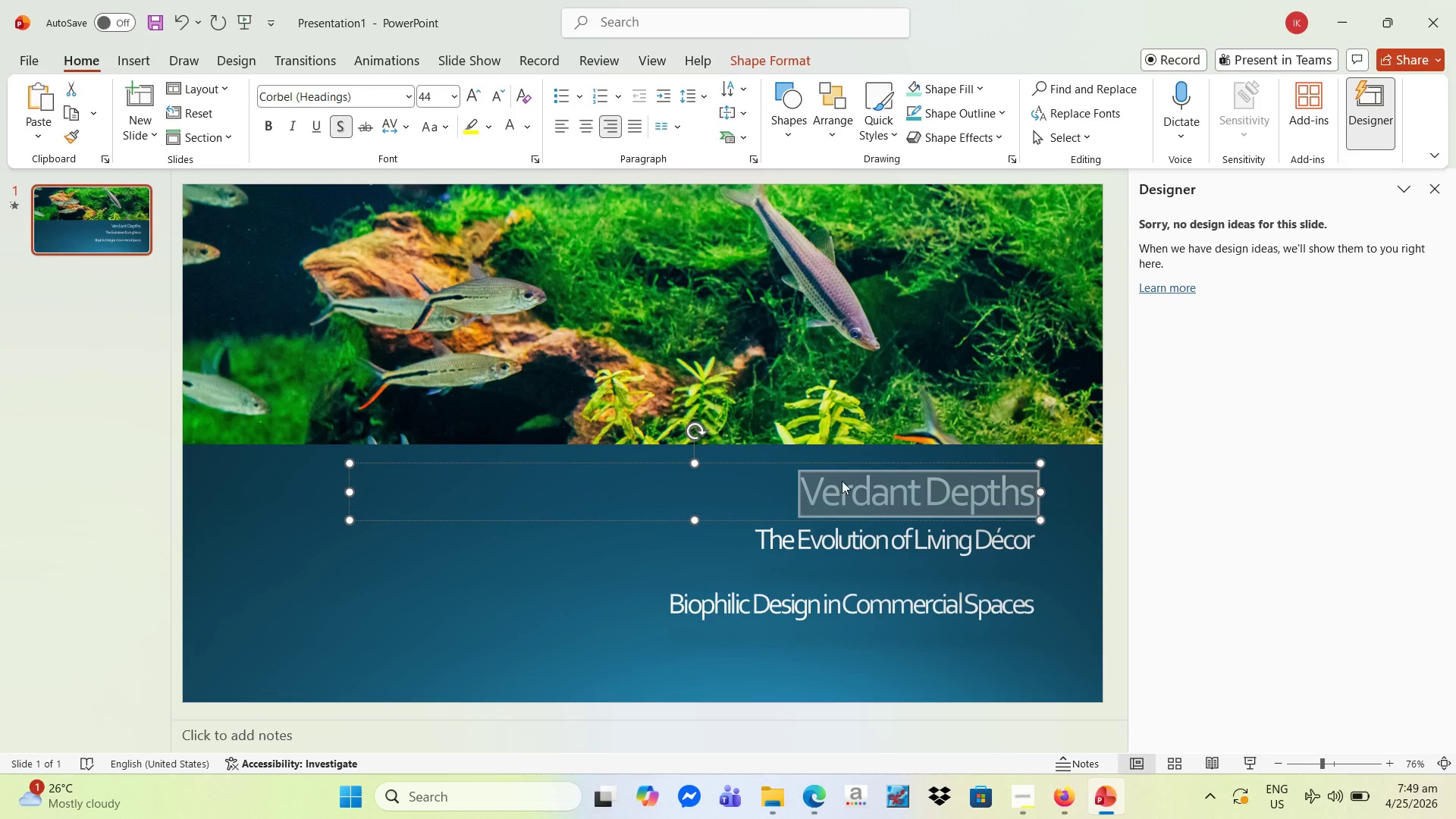 
wait(56.95)
 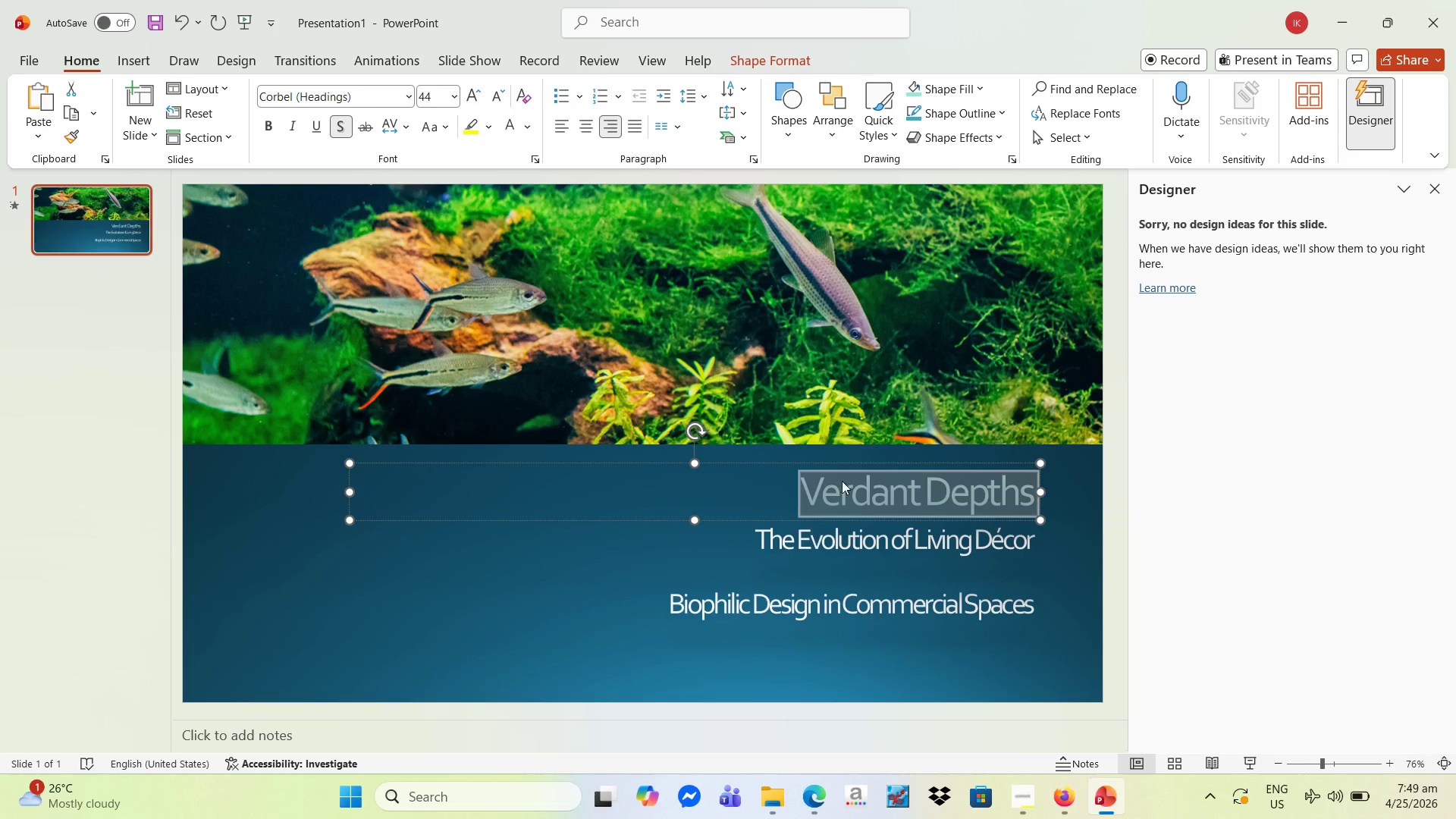 
left_click([1038, 570])
 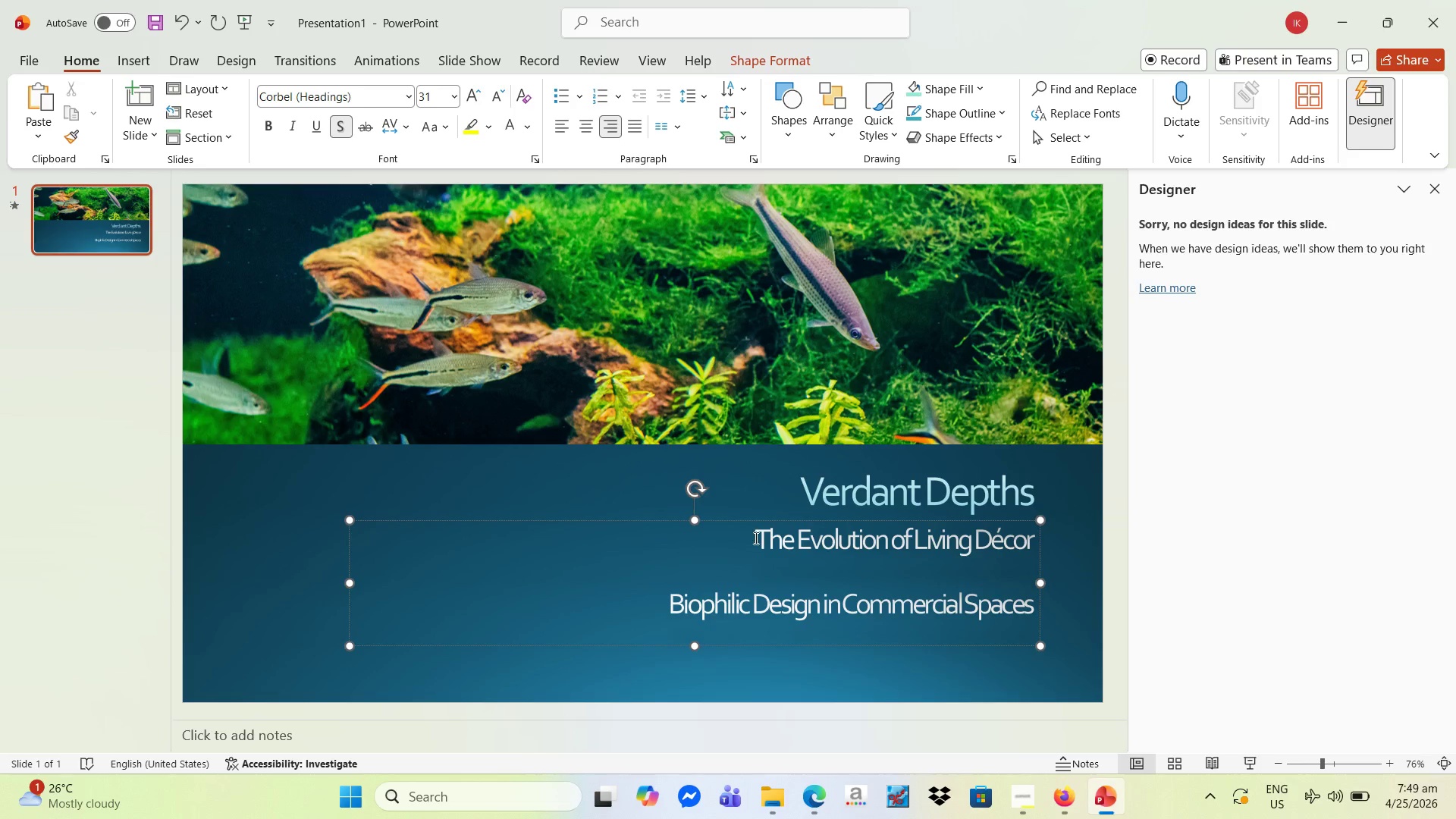 
left_click_drag(start_coordinate=[755, 538], to_coordinate=[1072, 651])
 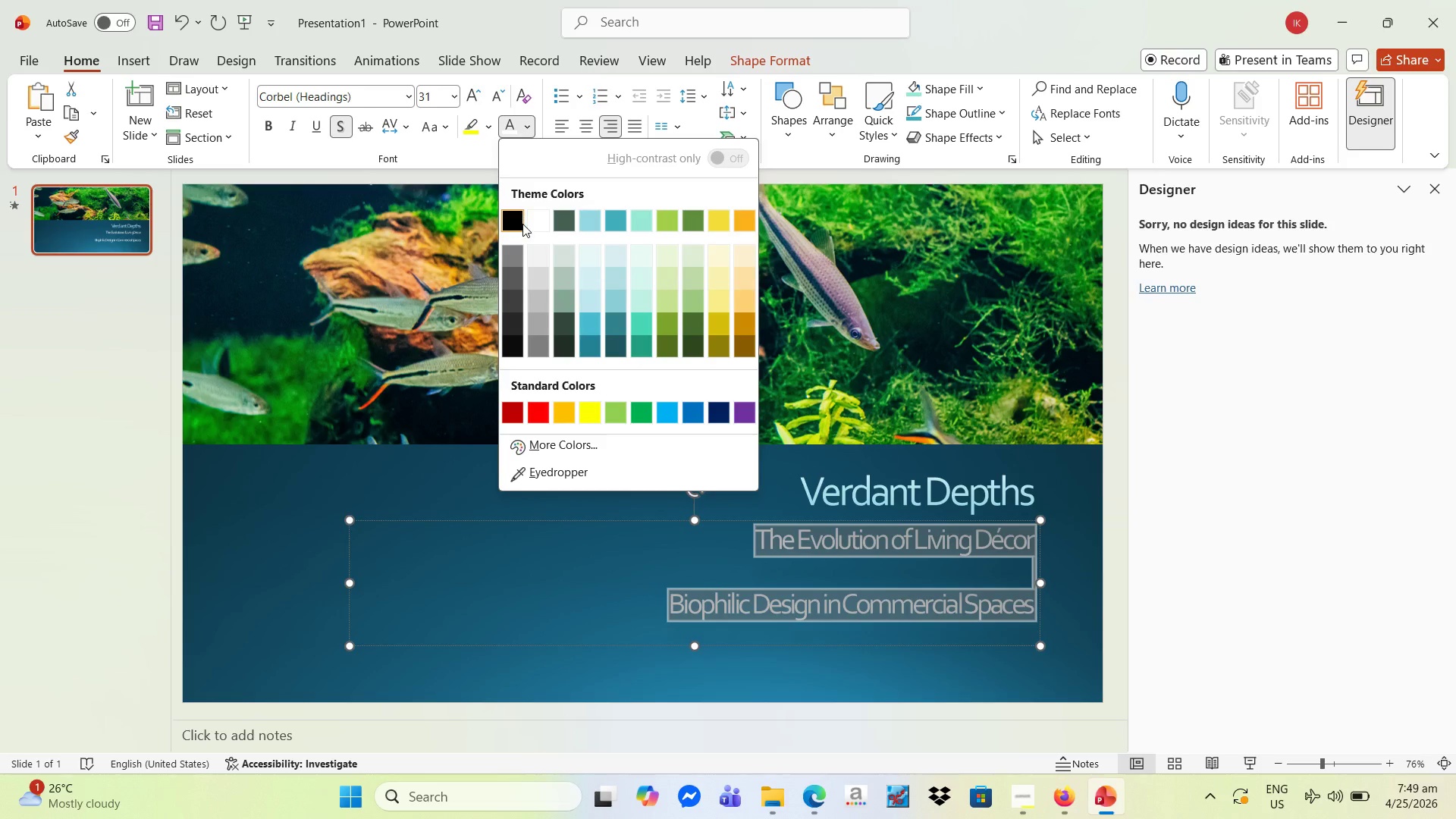 
left_click([515, 221])
 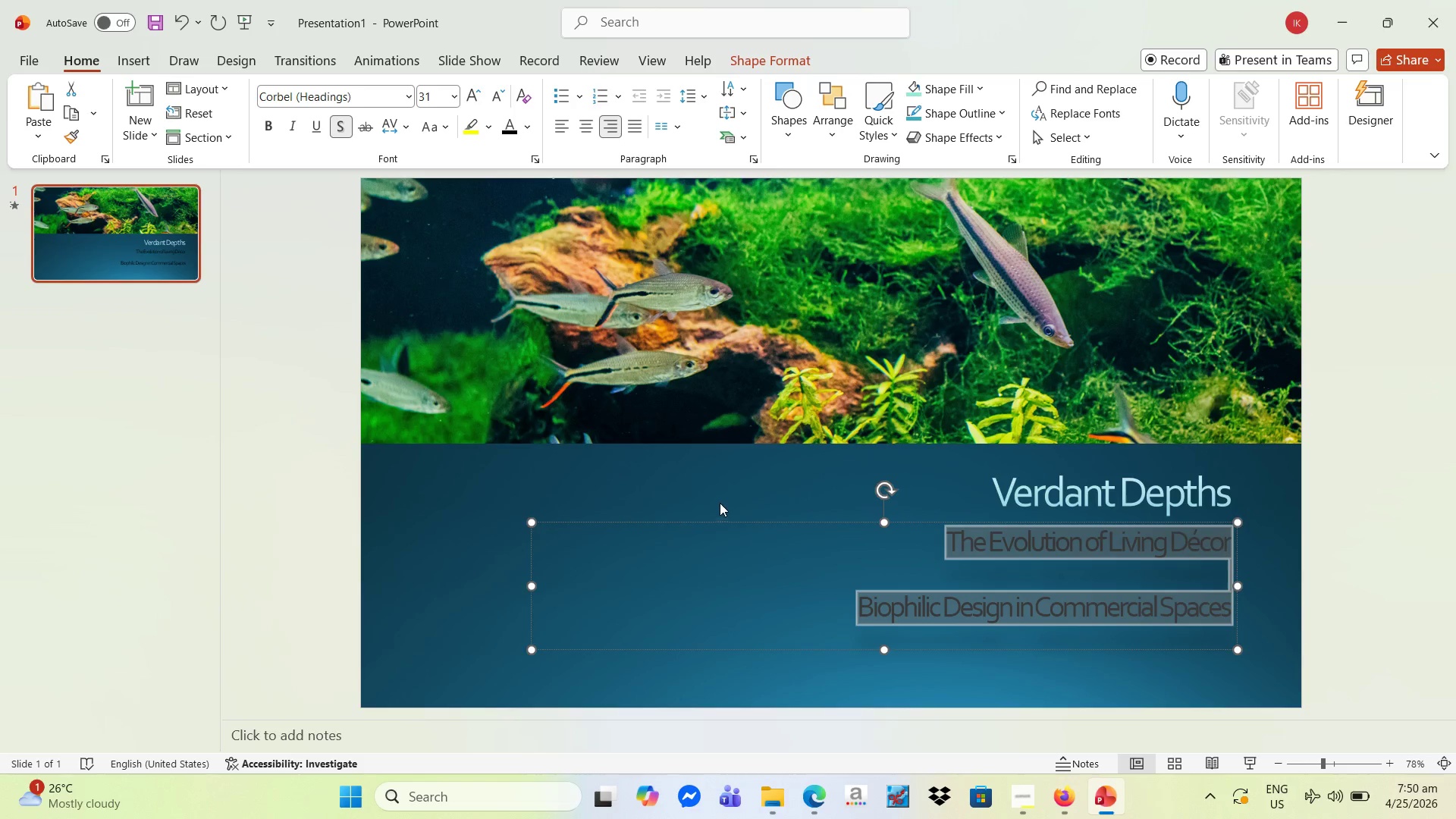 
left_click([476, 96])
 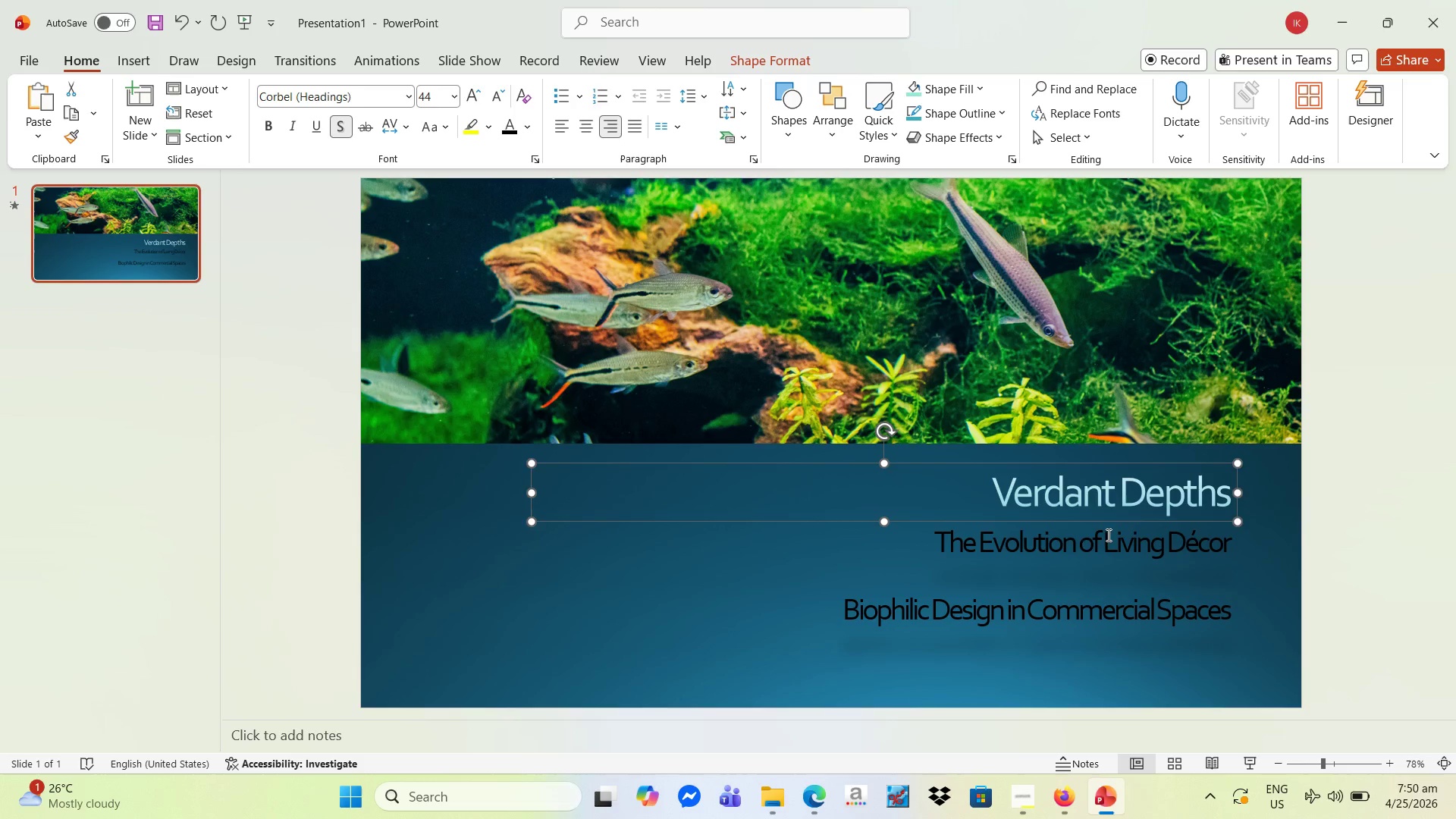 
wait(8.38)
 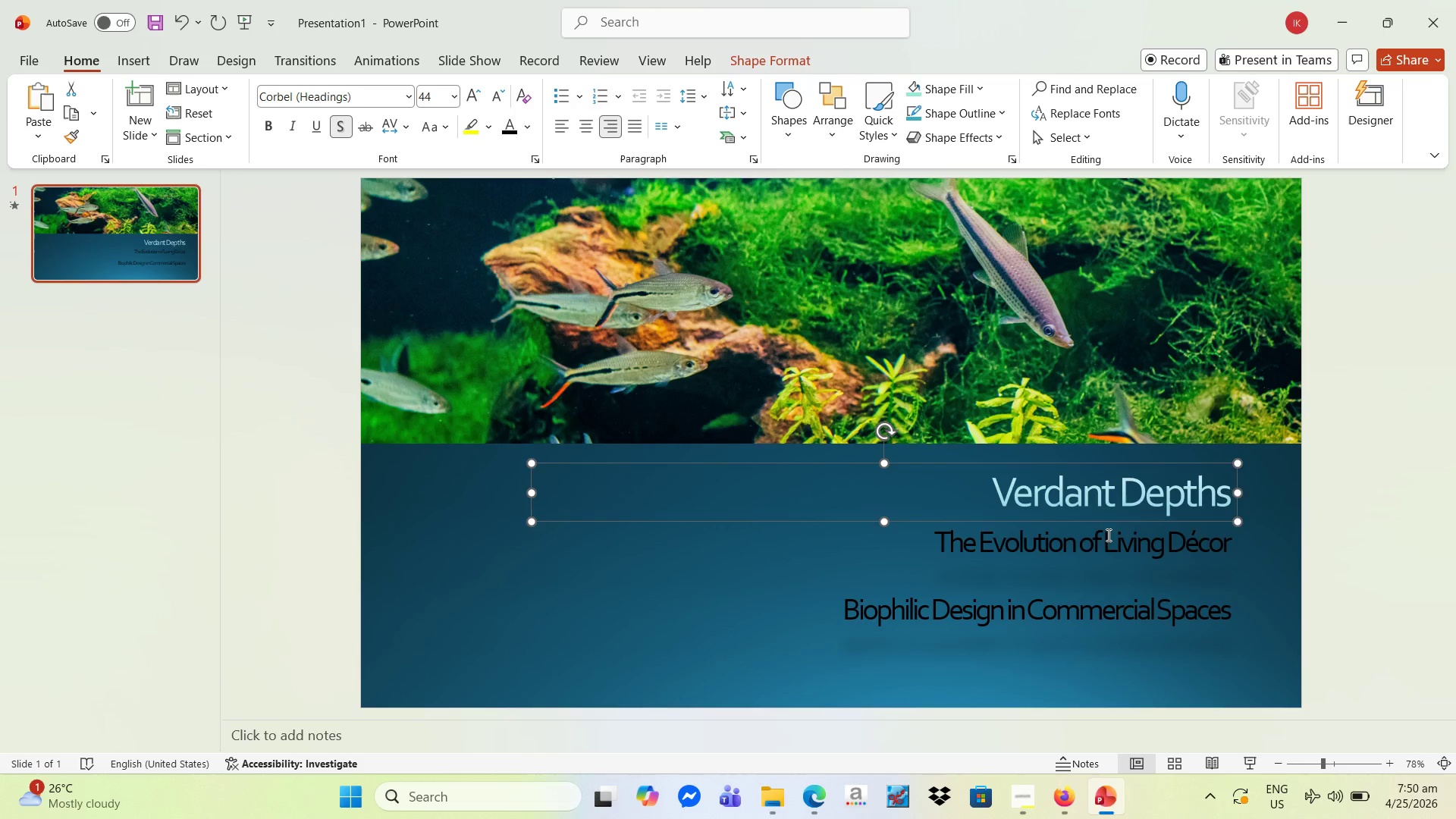 
left_click([139, 63])
 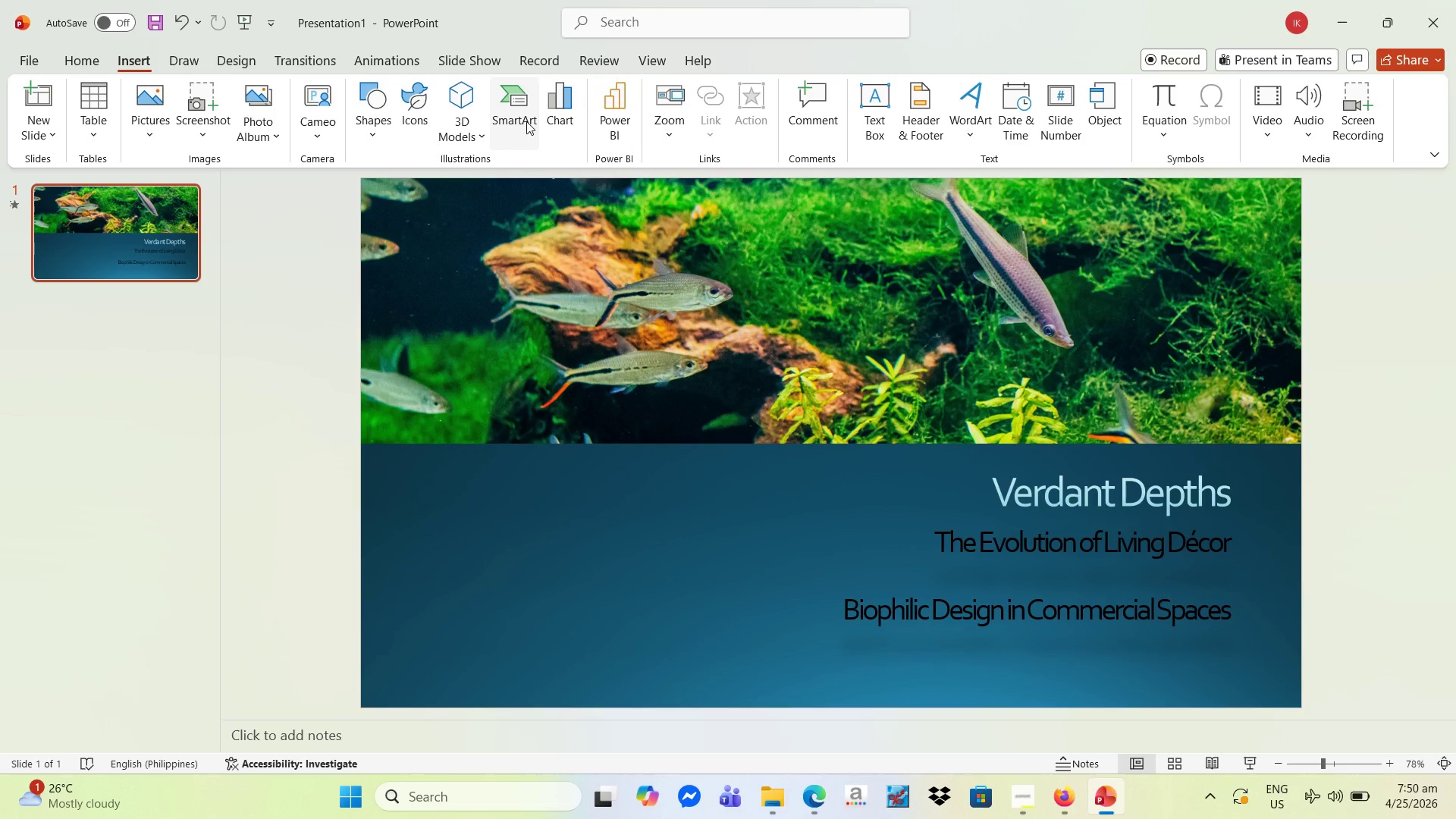 
left_click([376, 105])
 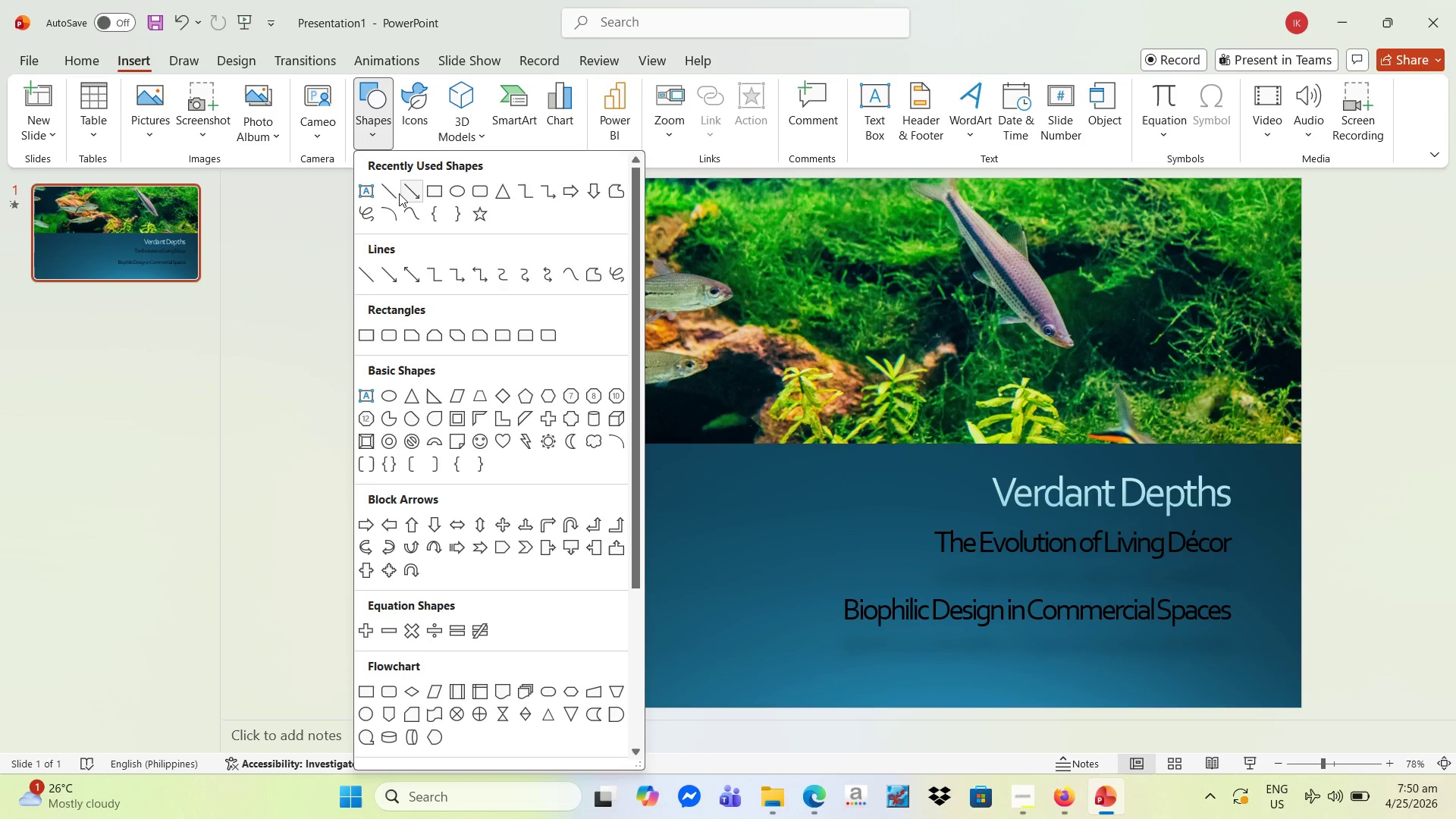 
left_click([387, 191])
 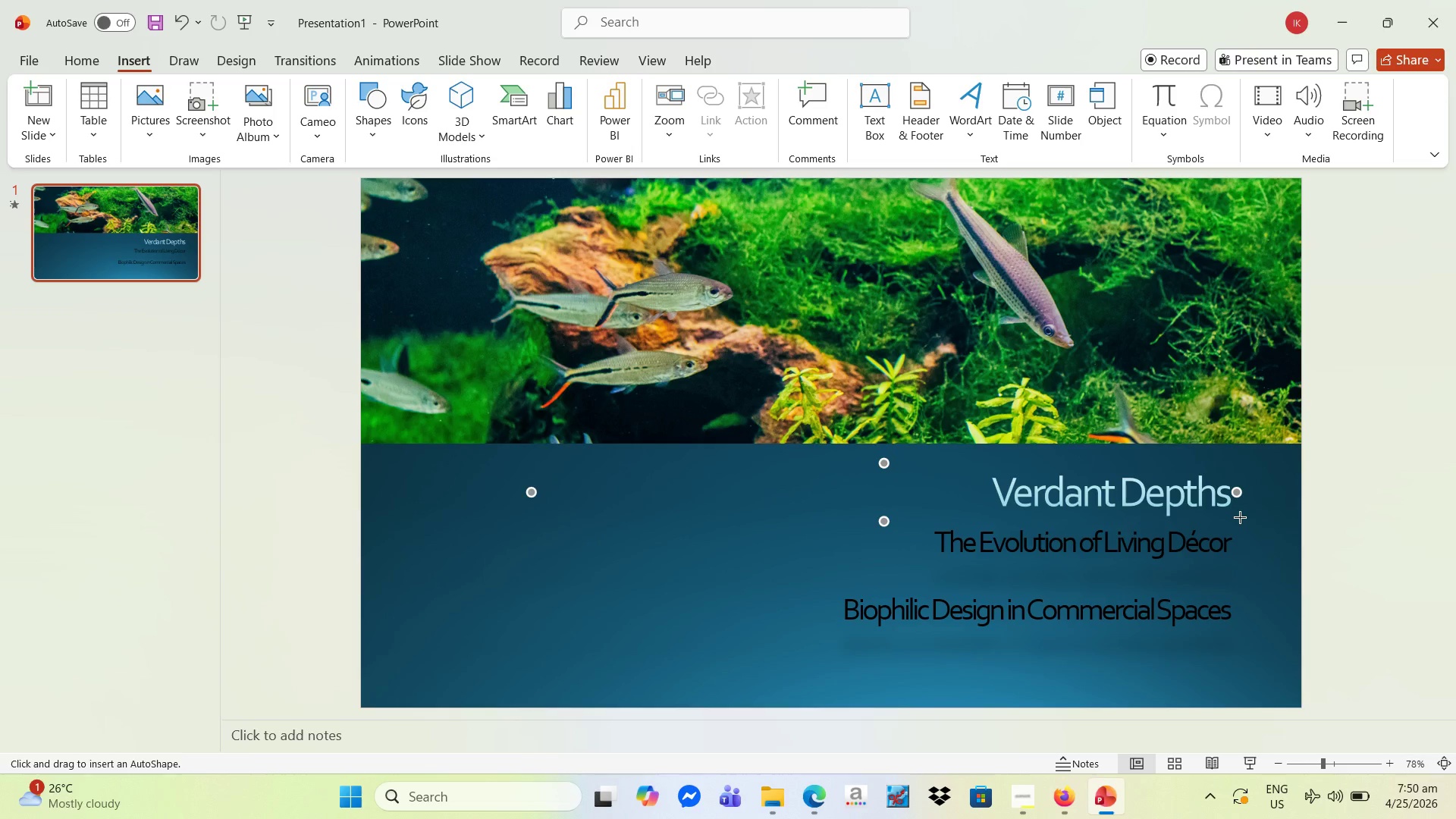 
wait(5.42)
 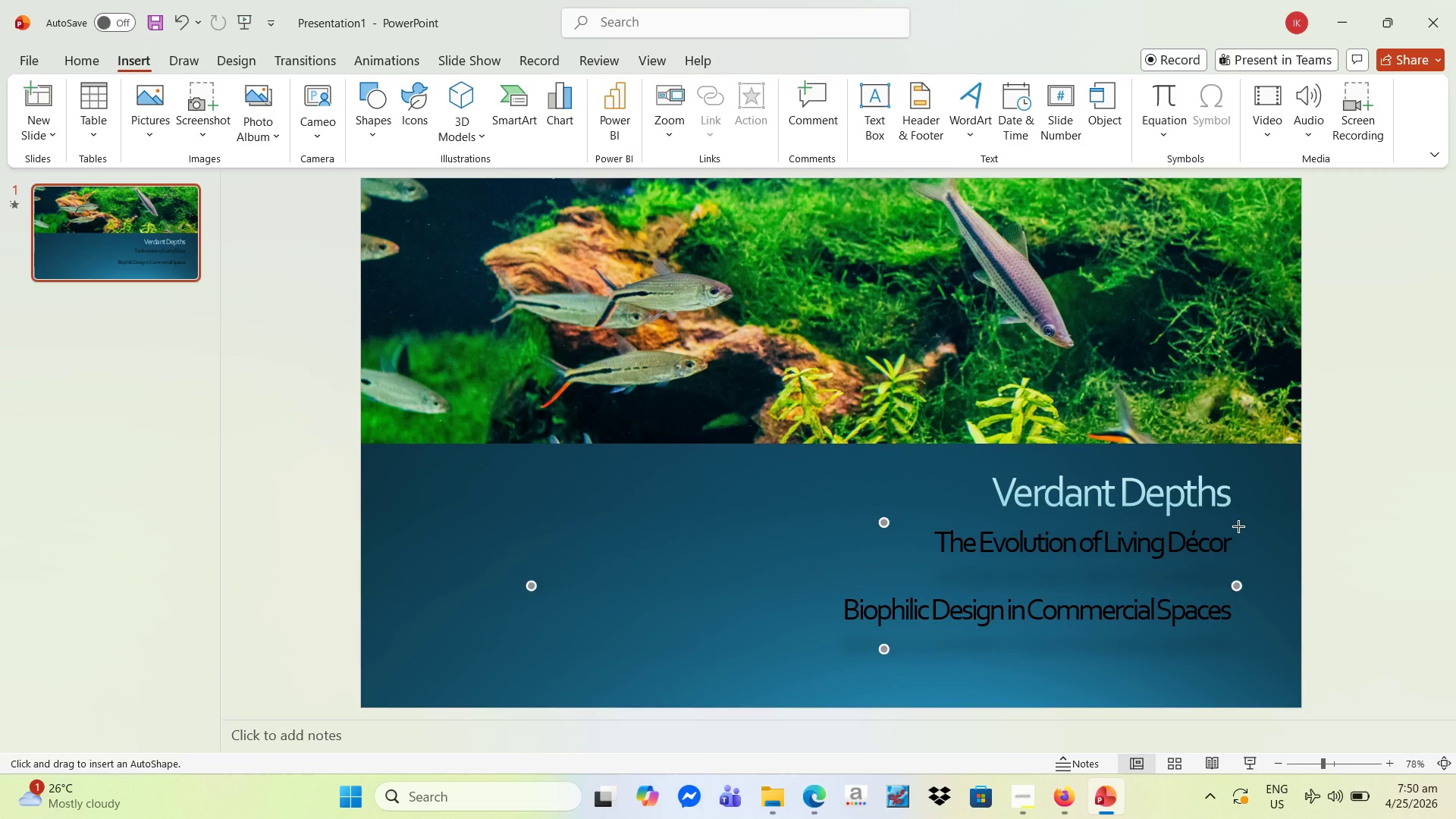 
left_click_drag(start_coordinate=[1232, 518], to_coordinate=[758, 519])
 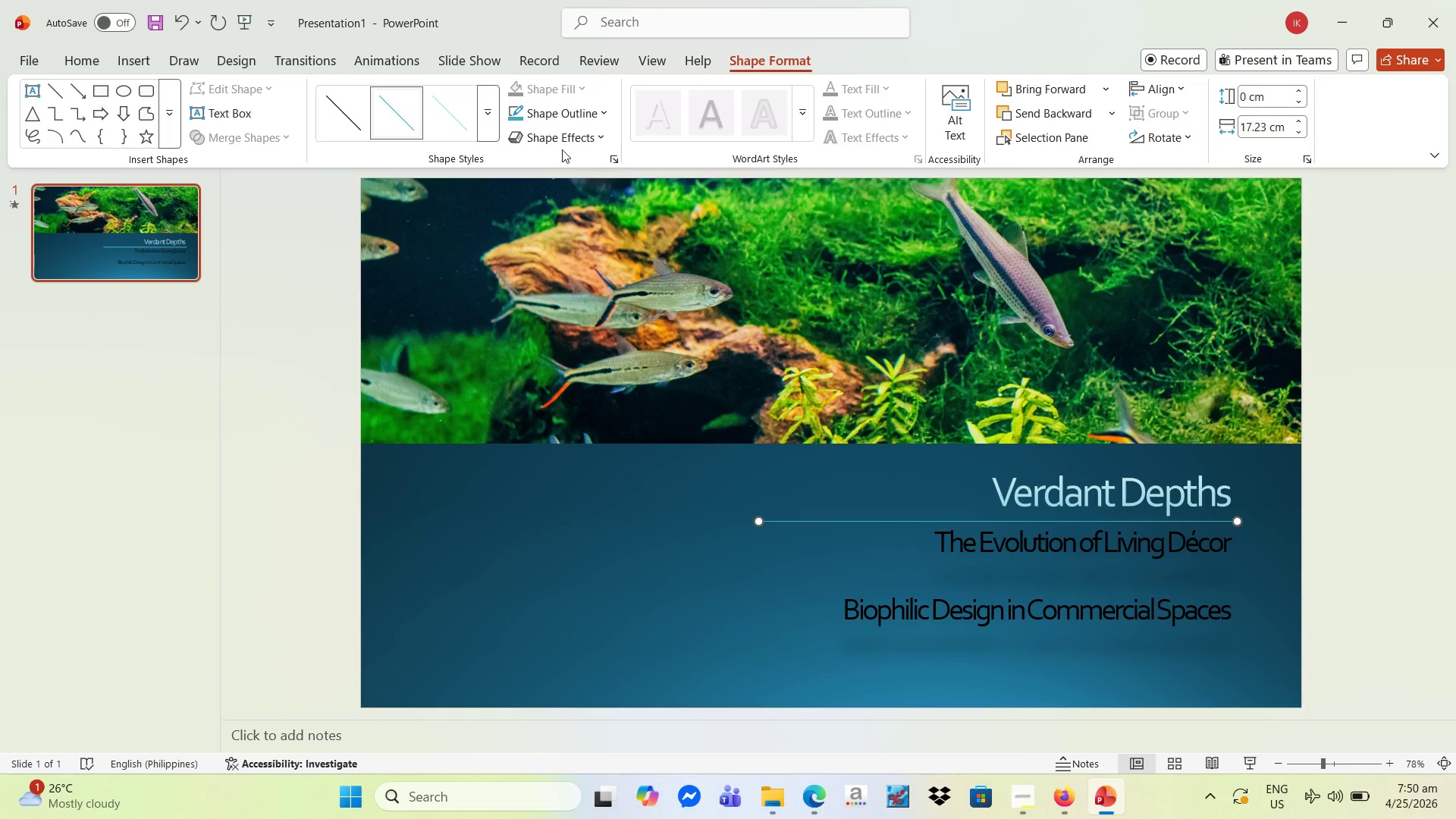 
left_click([556, 116])
 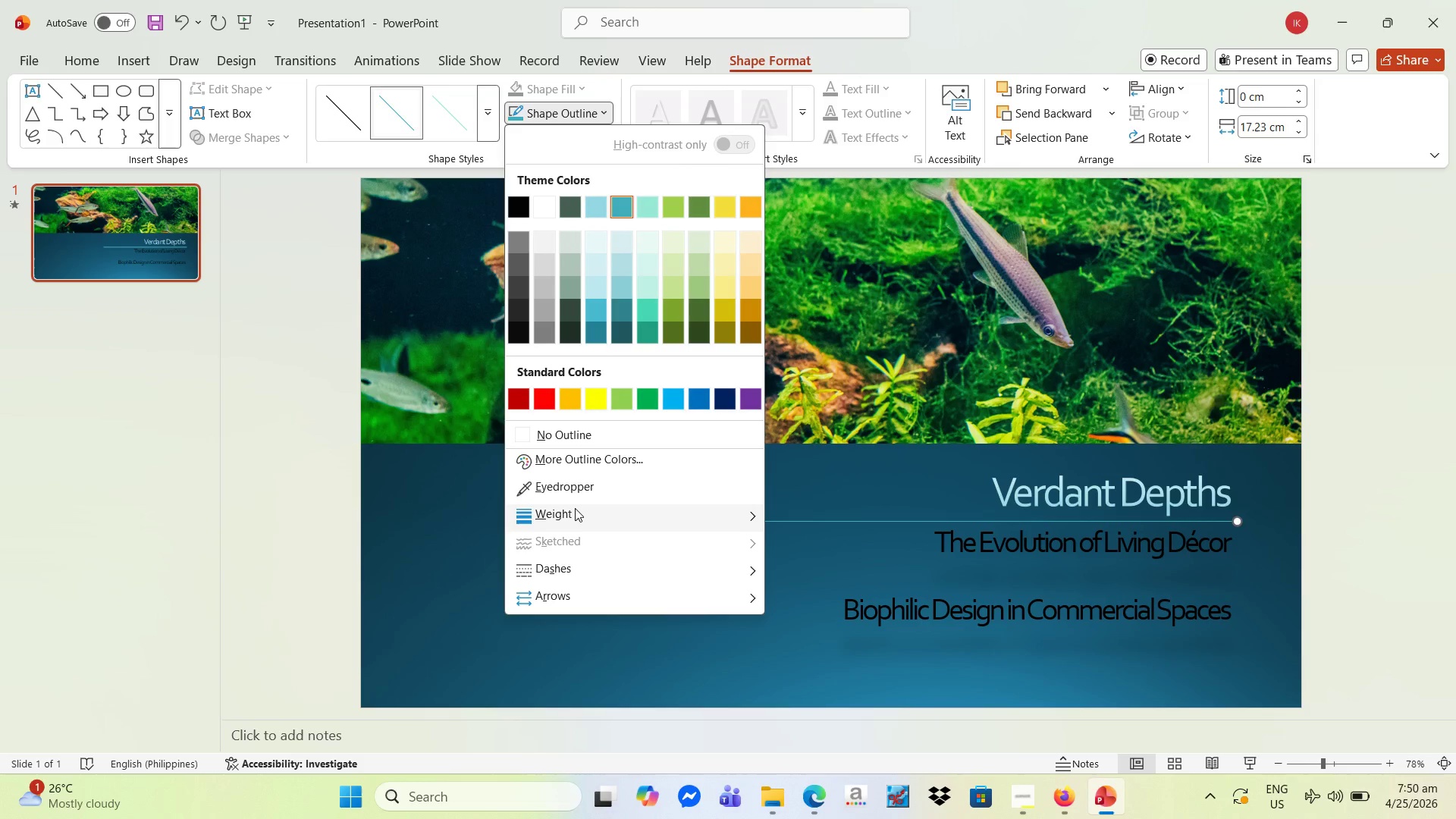 
left_click([575, 510])
 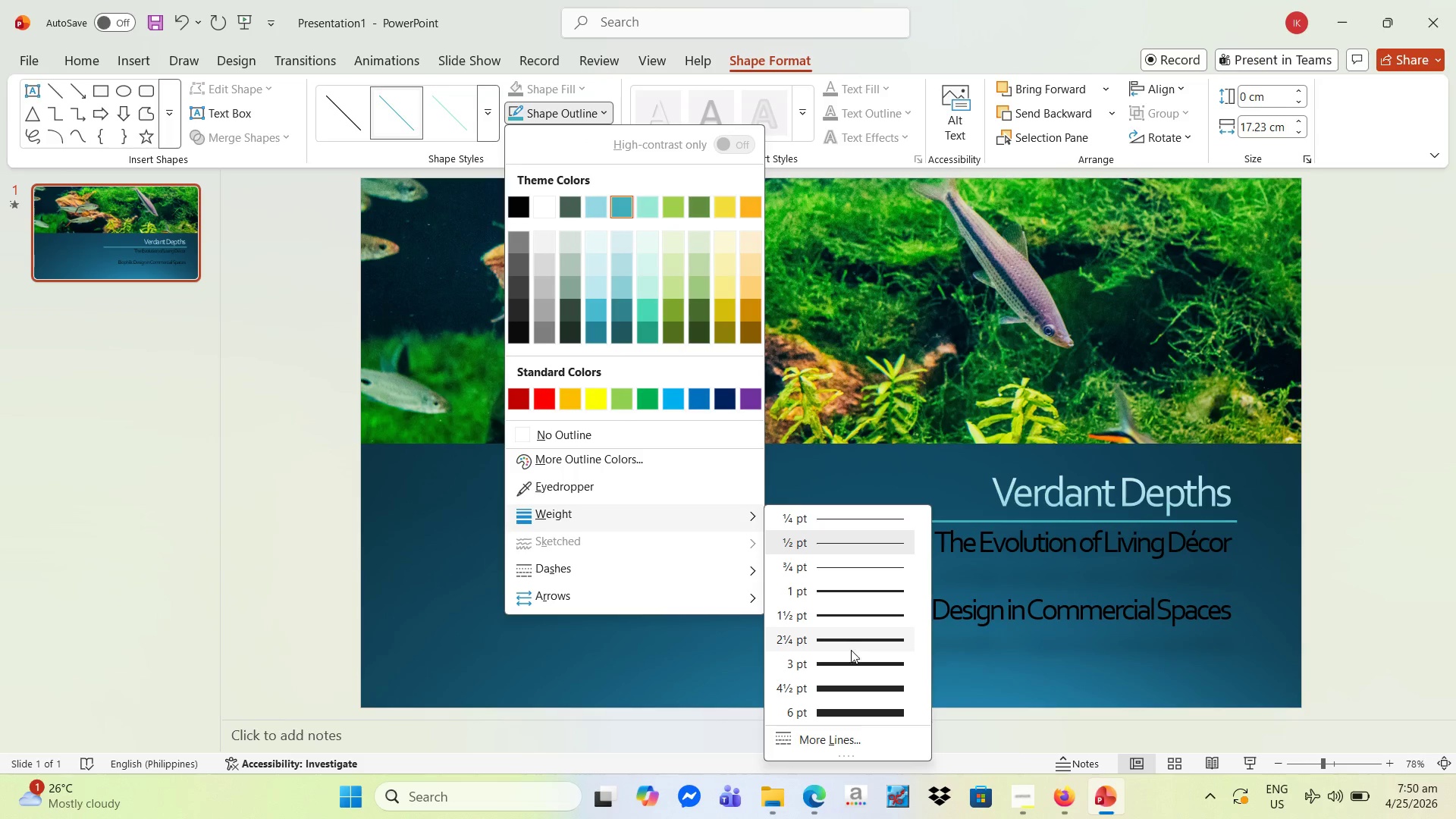 
wait(5.94)
 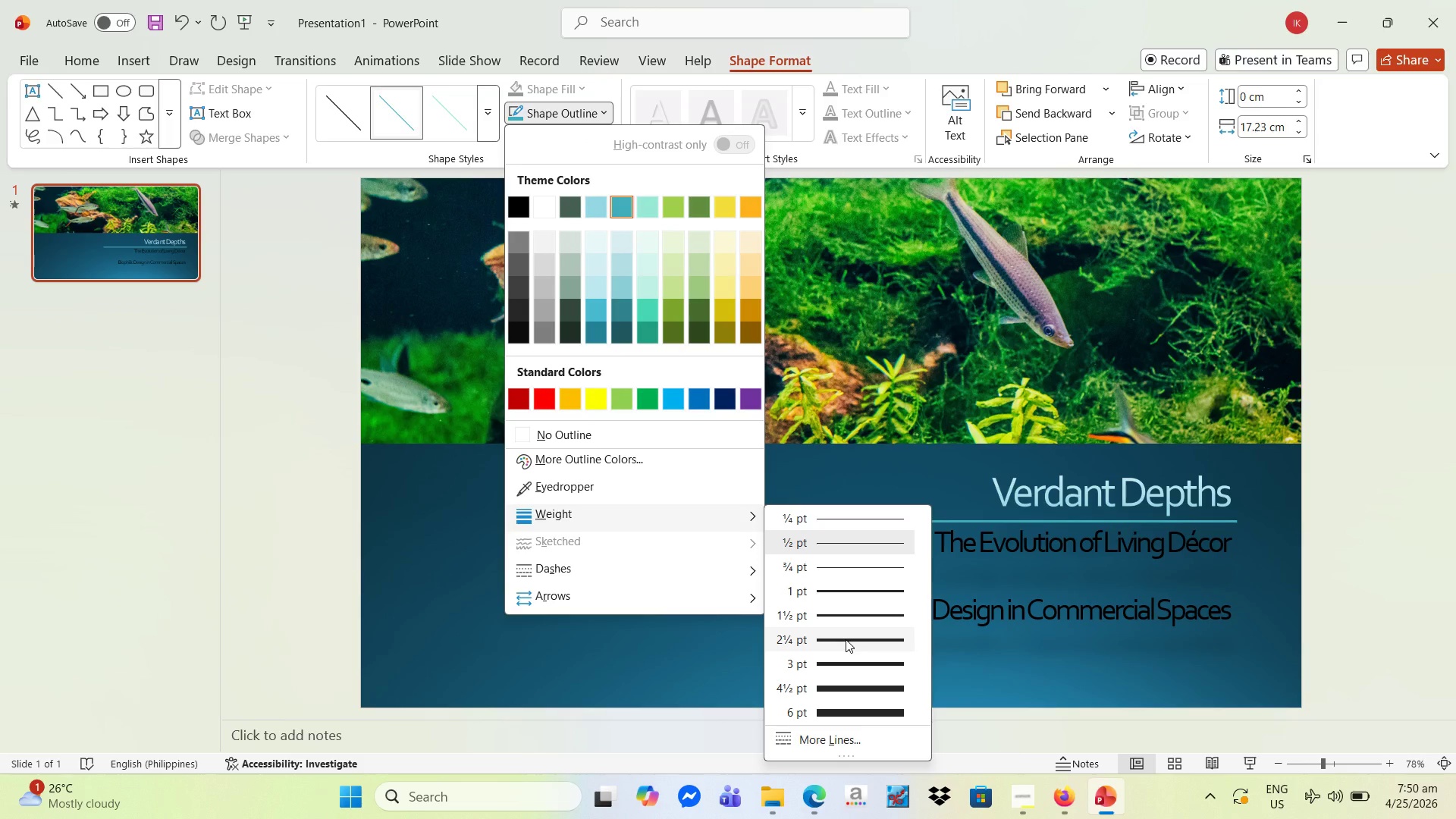 
left_click([854, 664])
 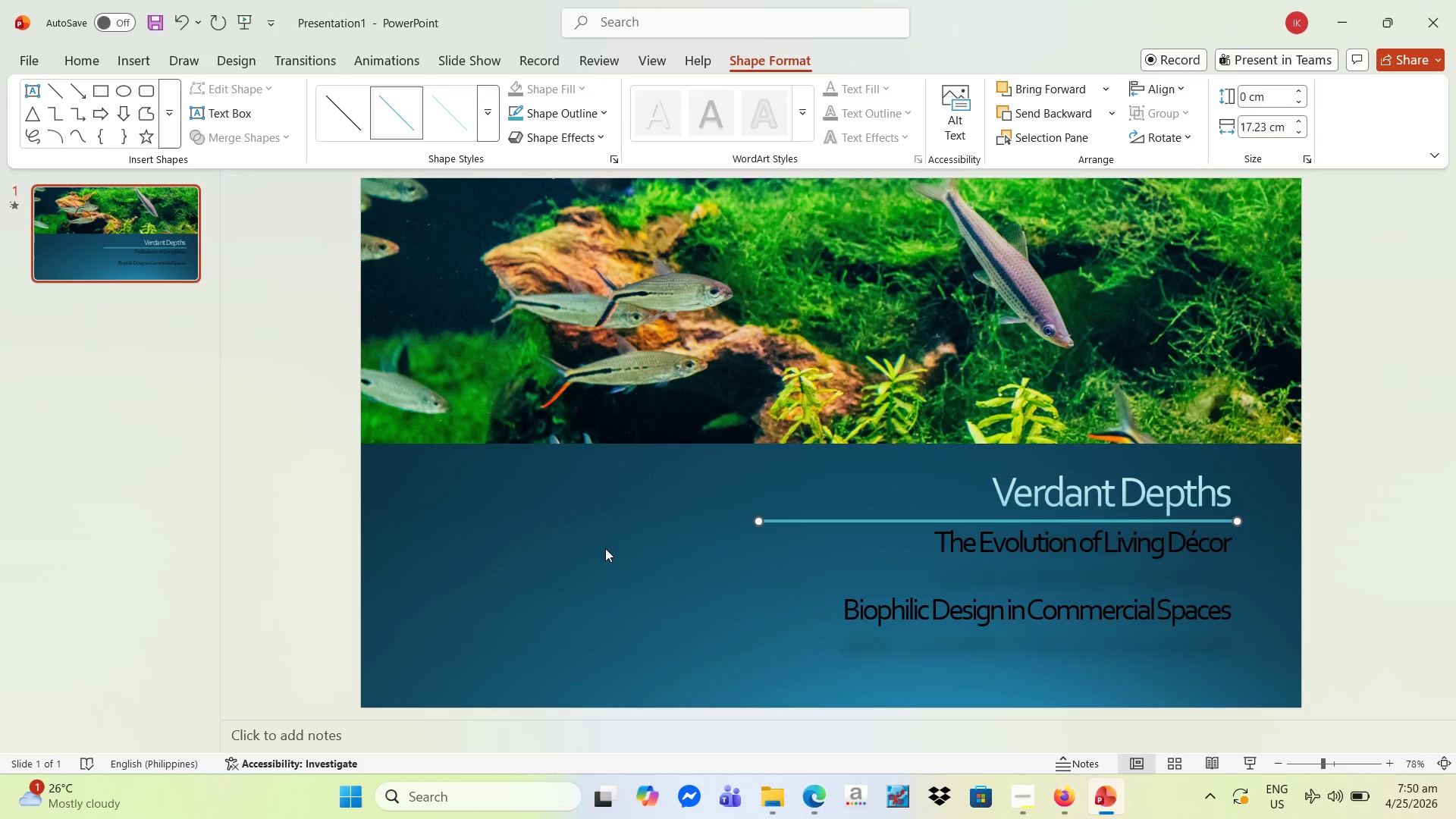 
left_click([605, 548])
 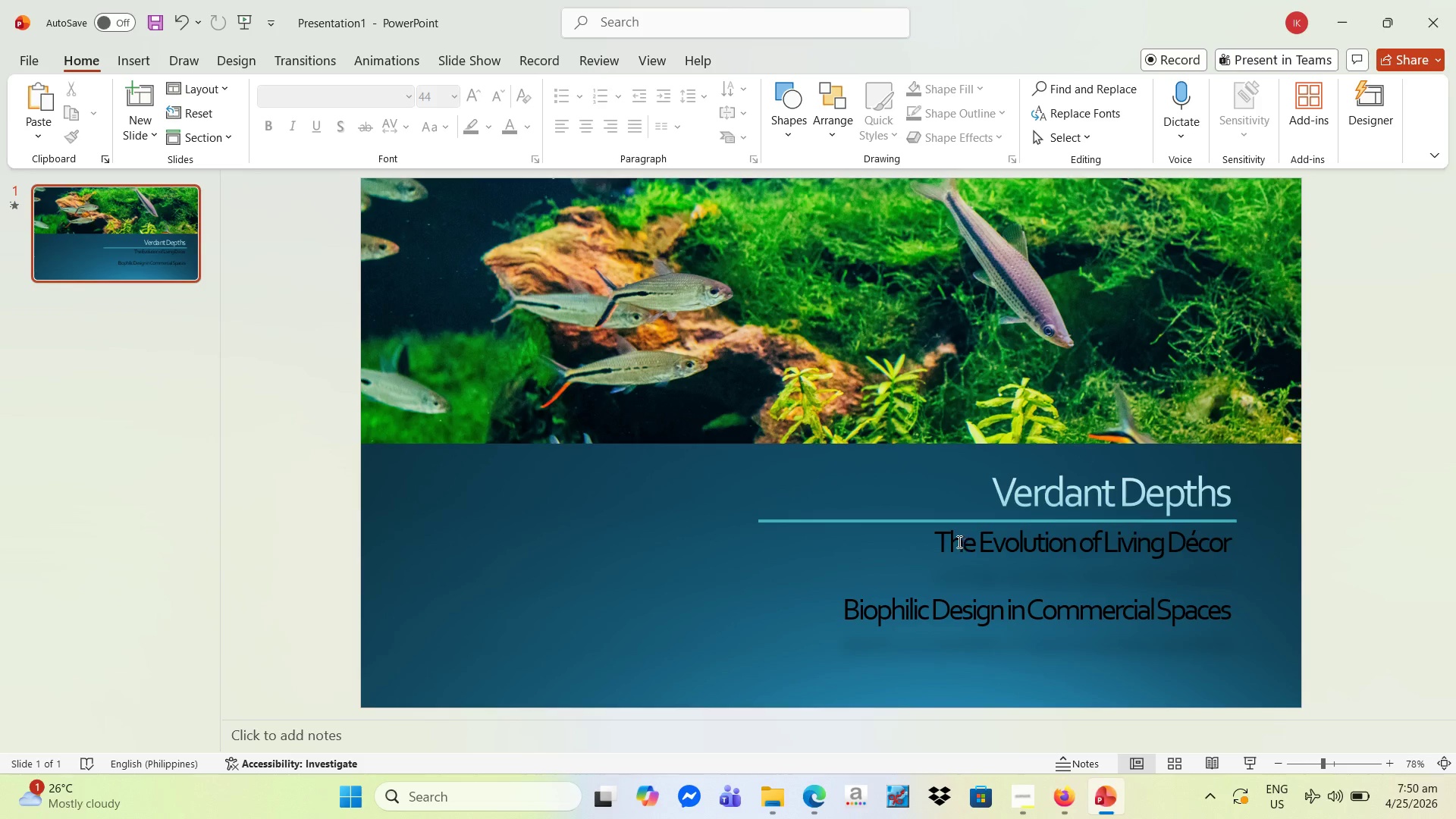 
left_click_drag(start_coordinate=[940, 538], to_coordinate=[1230, 545])
 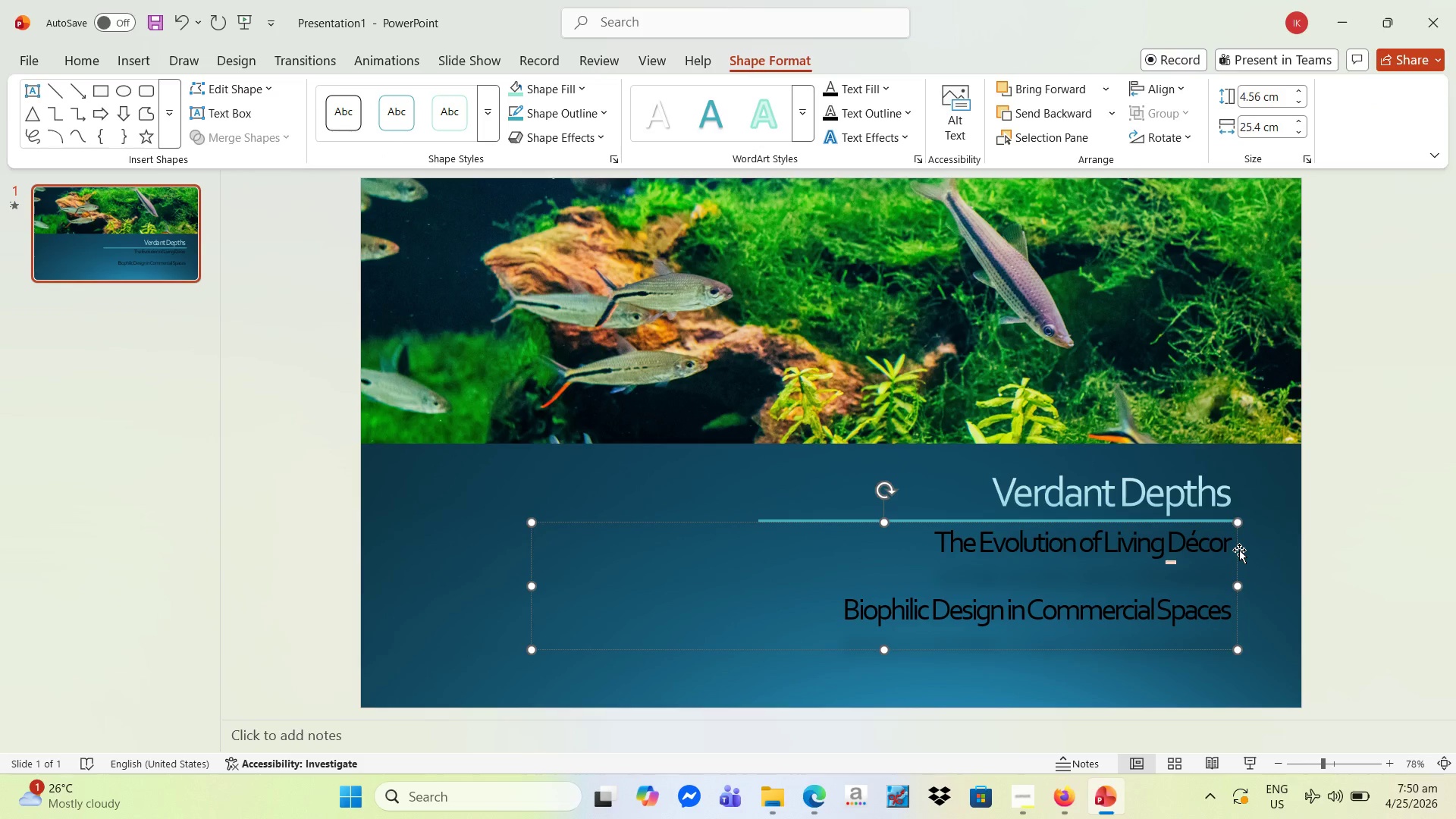 
key(Delete)
 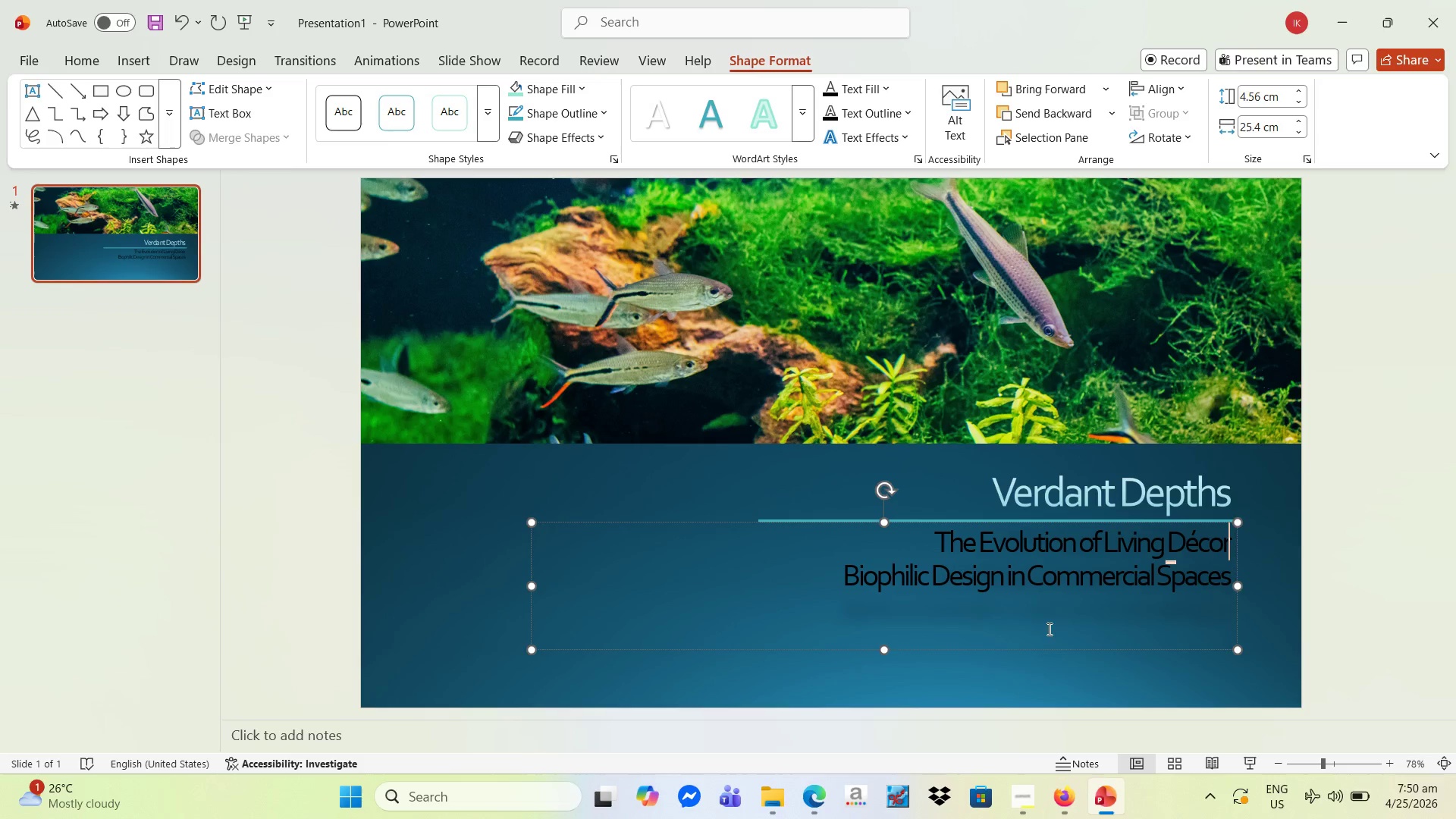 
left_click([667, 479])
 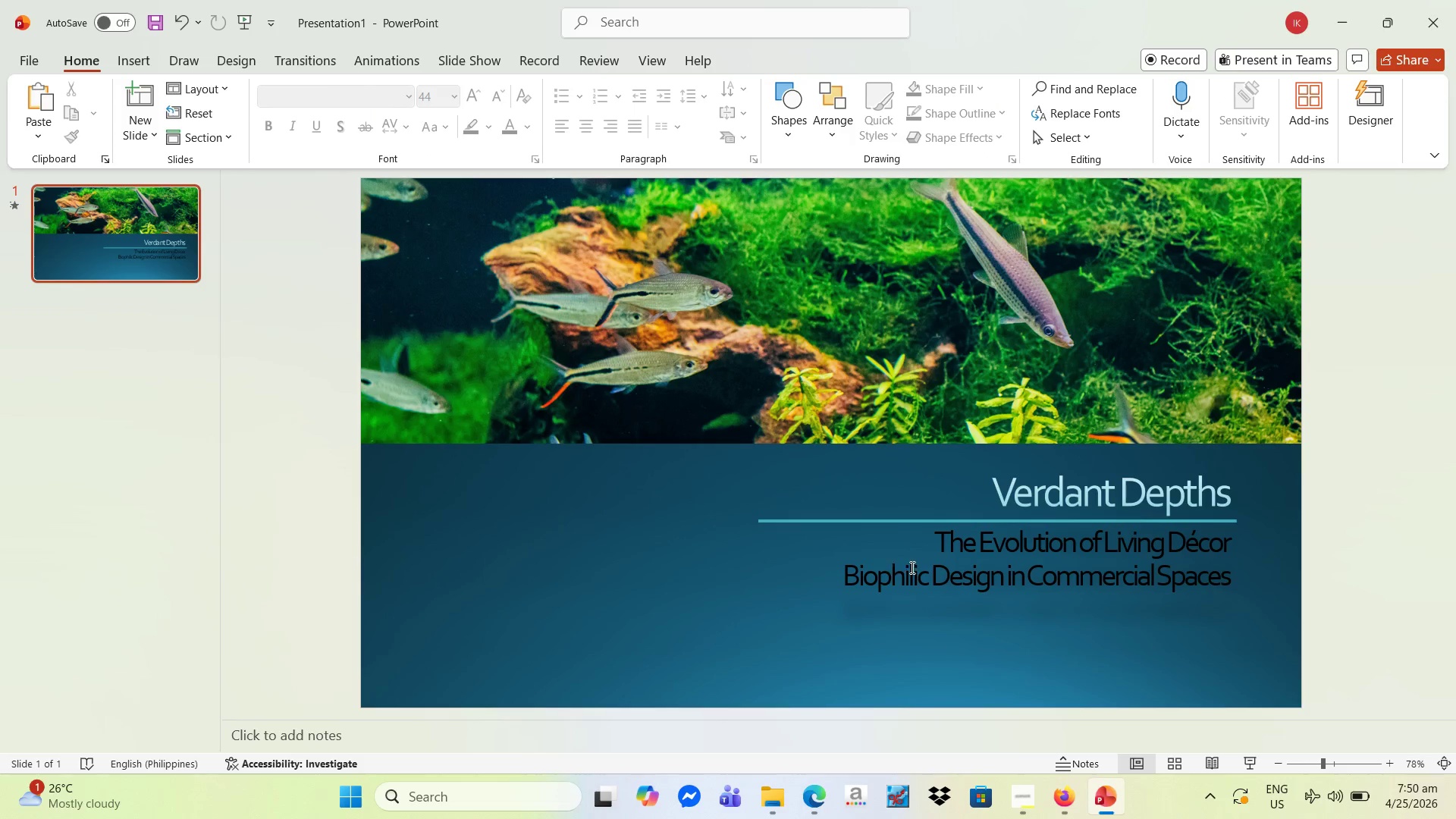 
left_click_drag(start_coordinate=[930, 568], to_coordinate=[673, 538])
 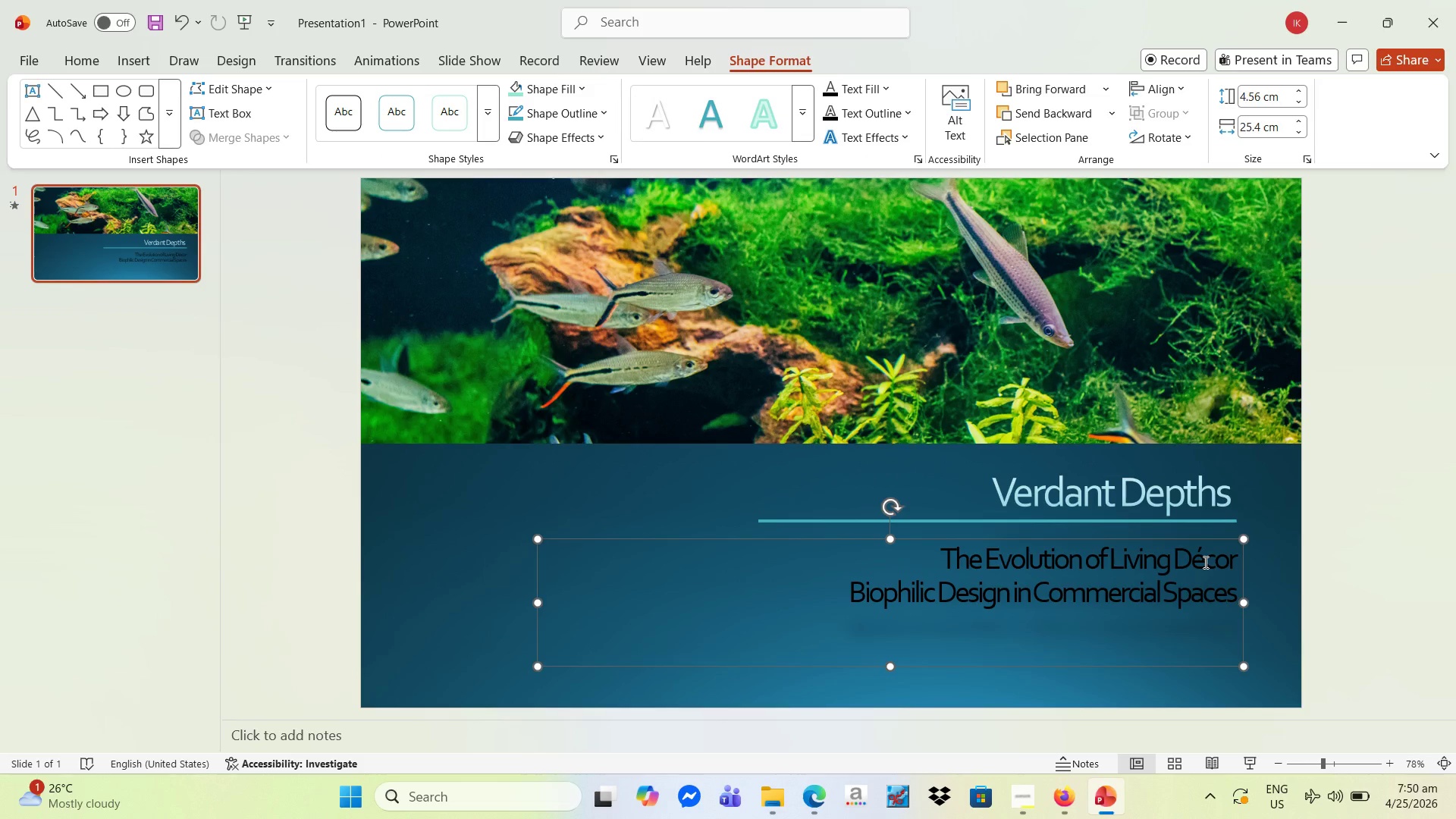 
left_click([1204, 562])
 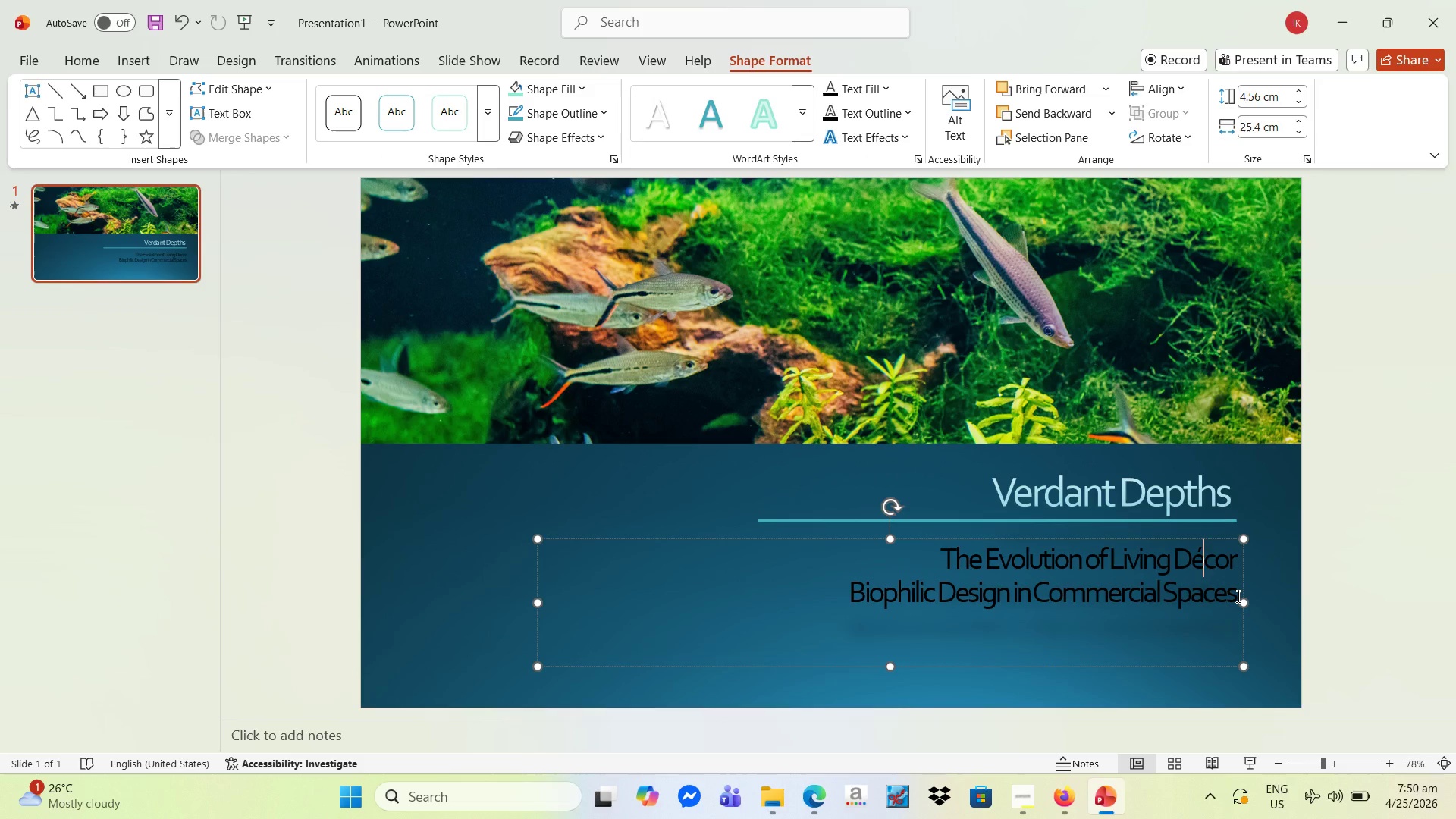 
key(Backspace)
 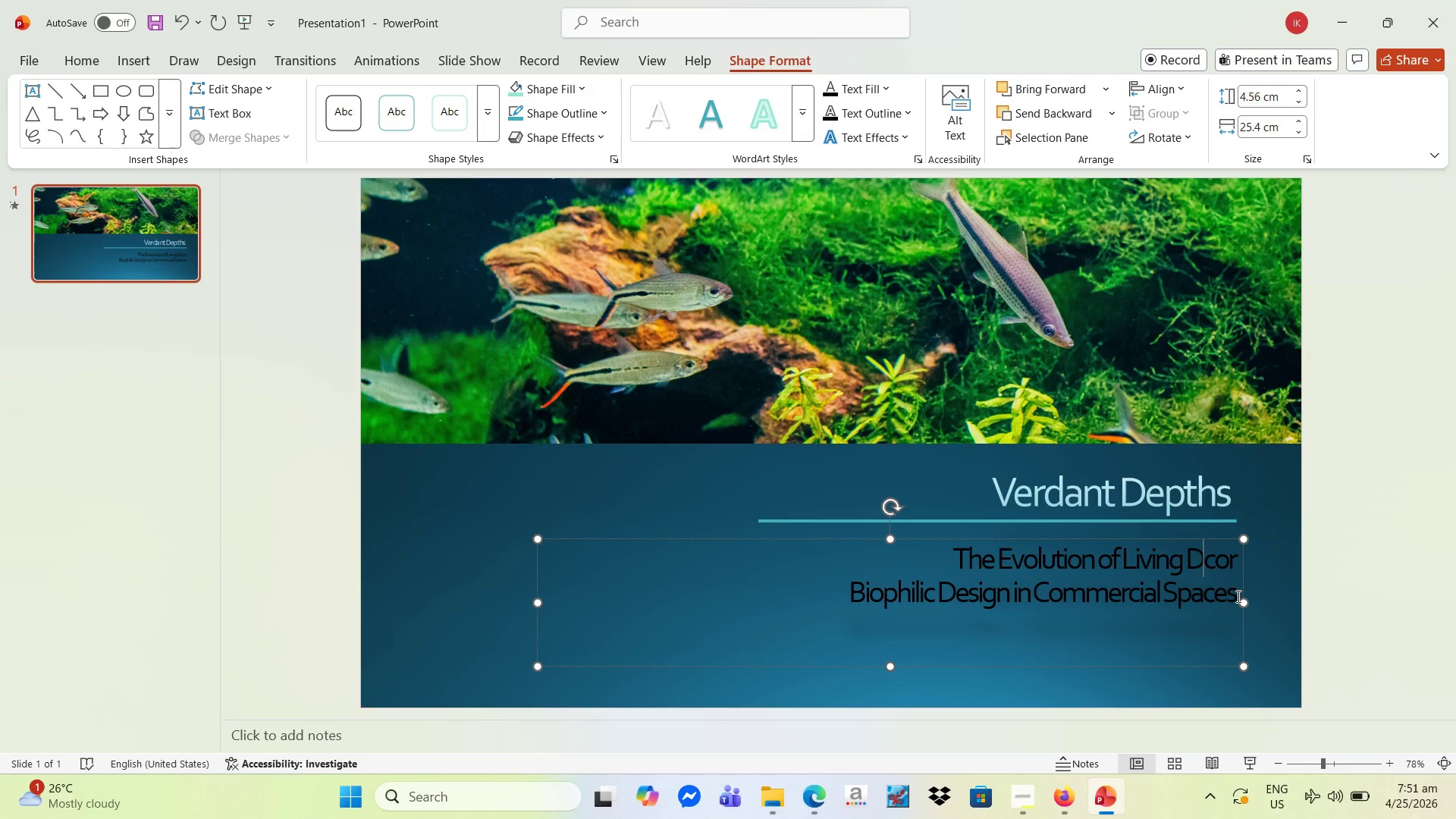 
key(E)
 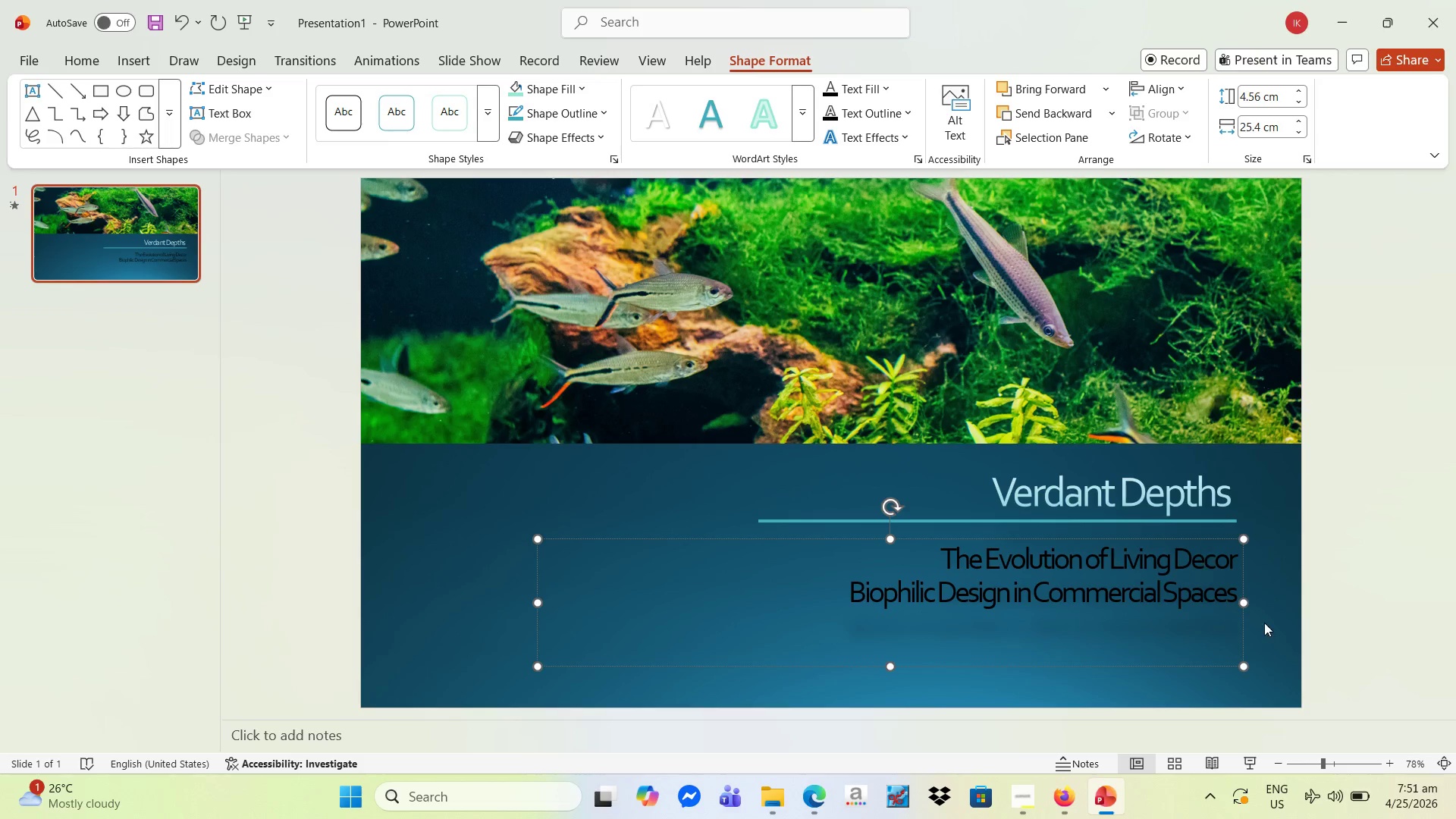 
left_click([1310, 640])
 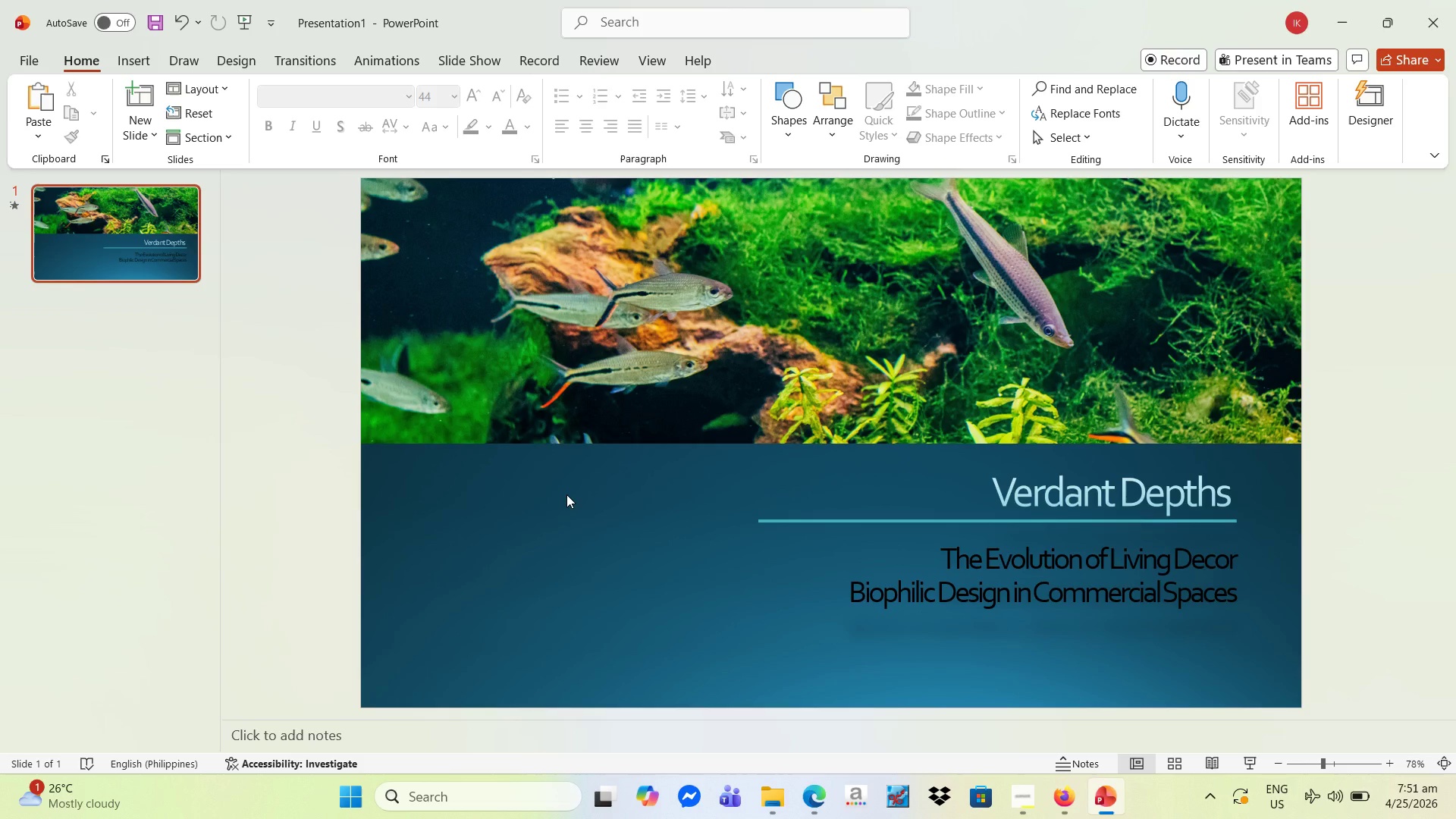 
wait(21.36)
 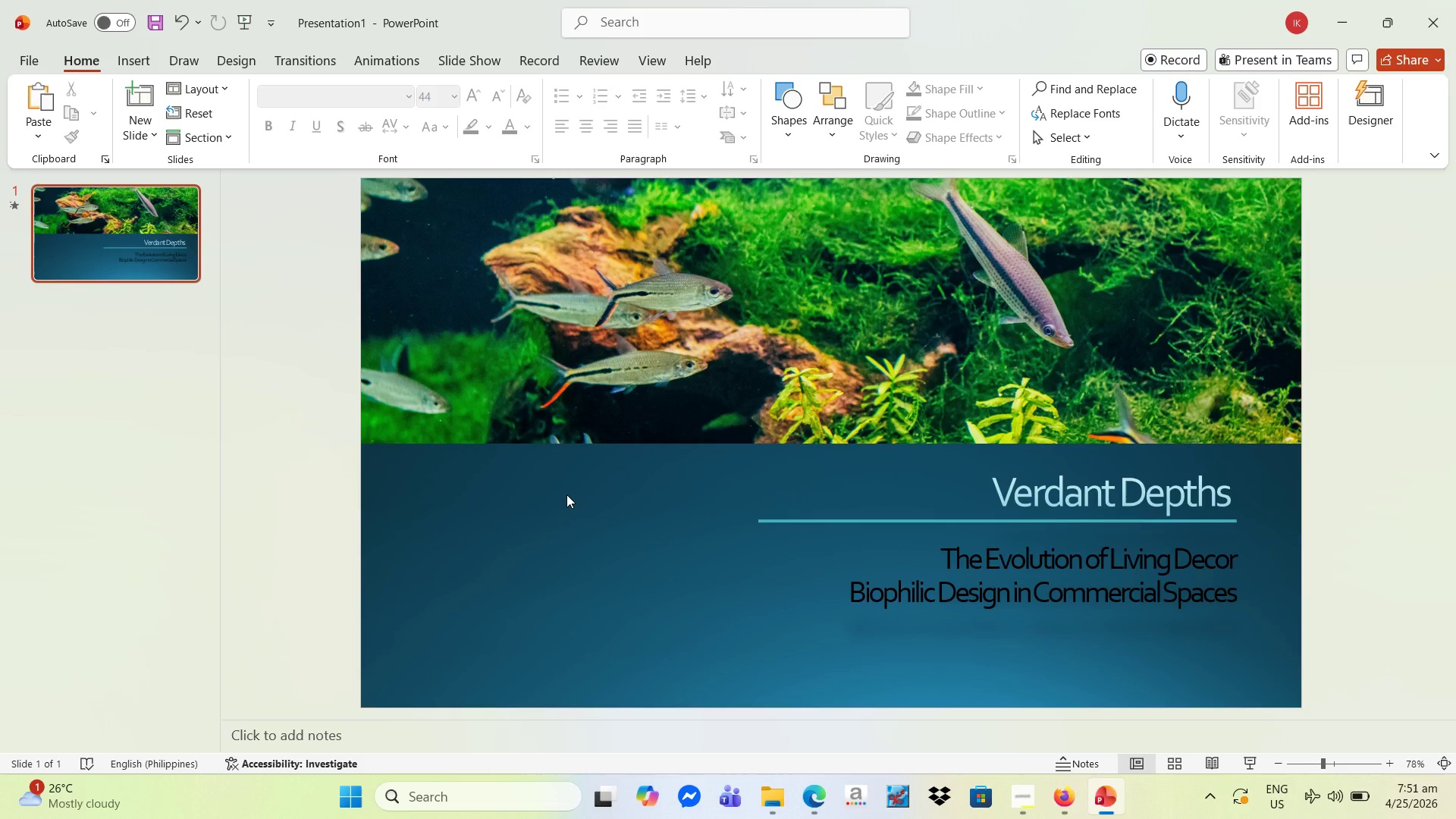 
left_click([598, 573])
 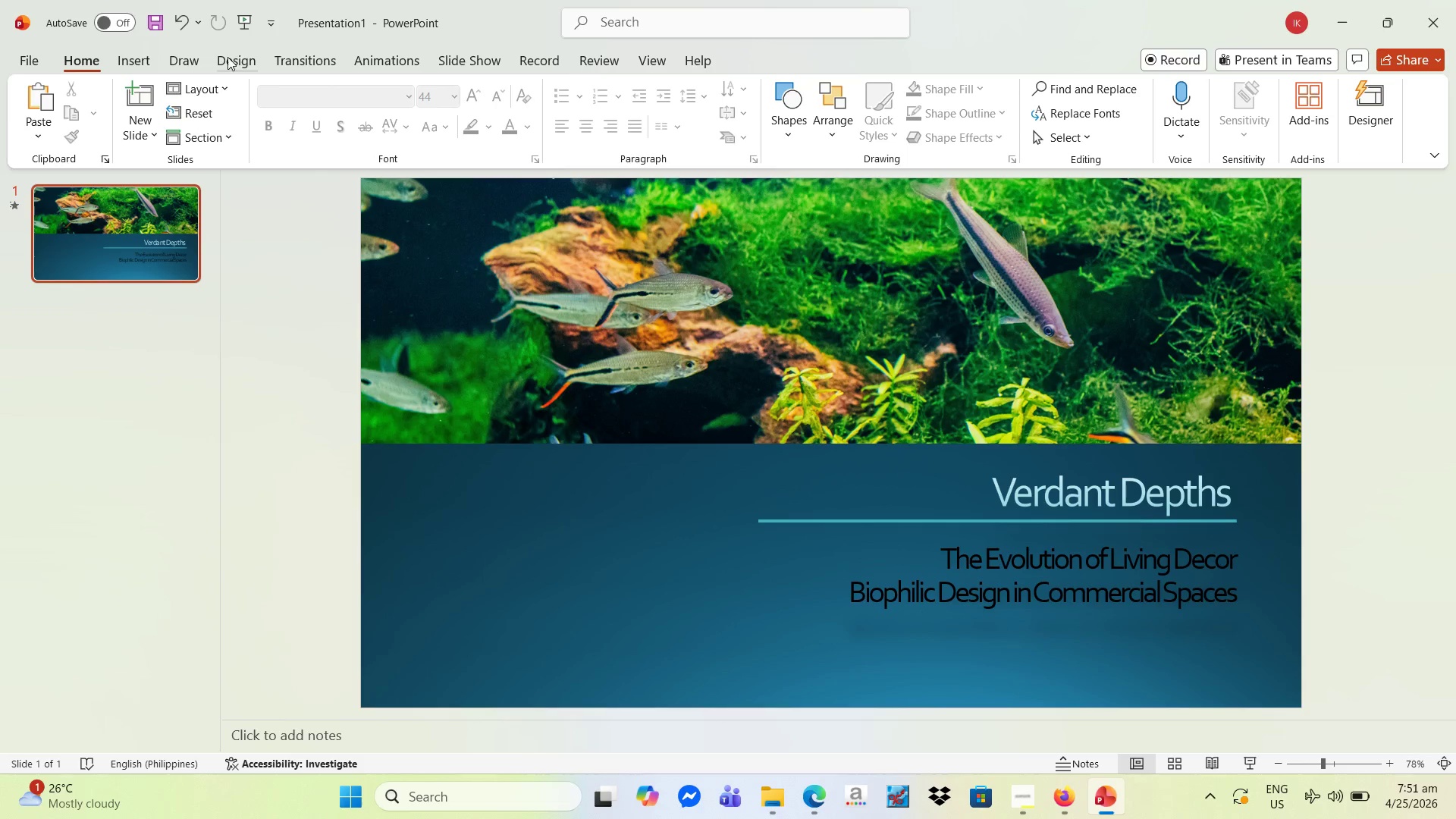 
wait(5.5)
 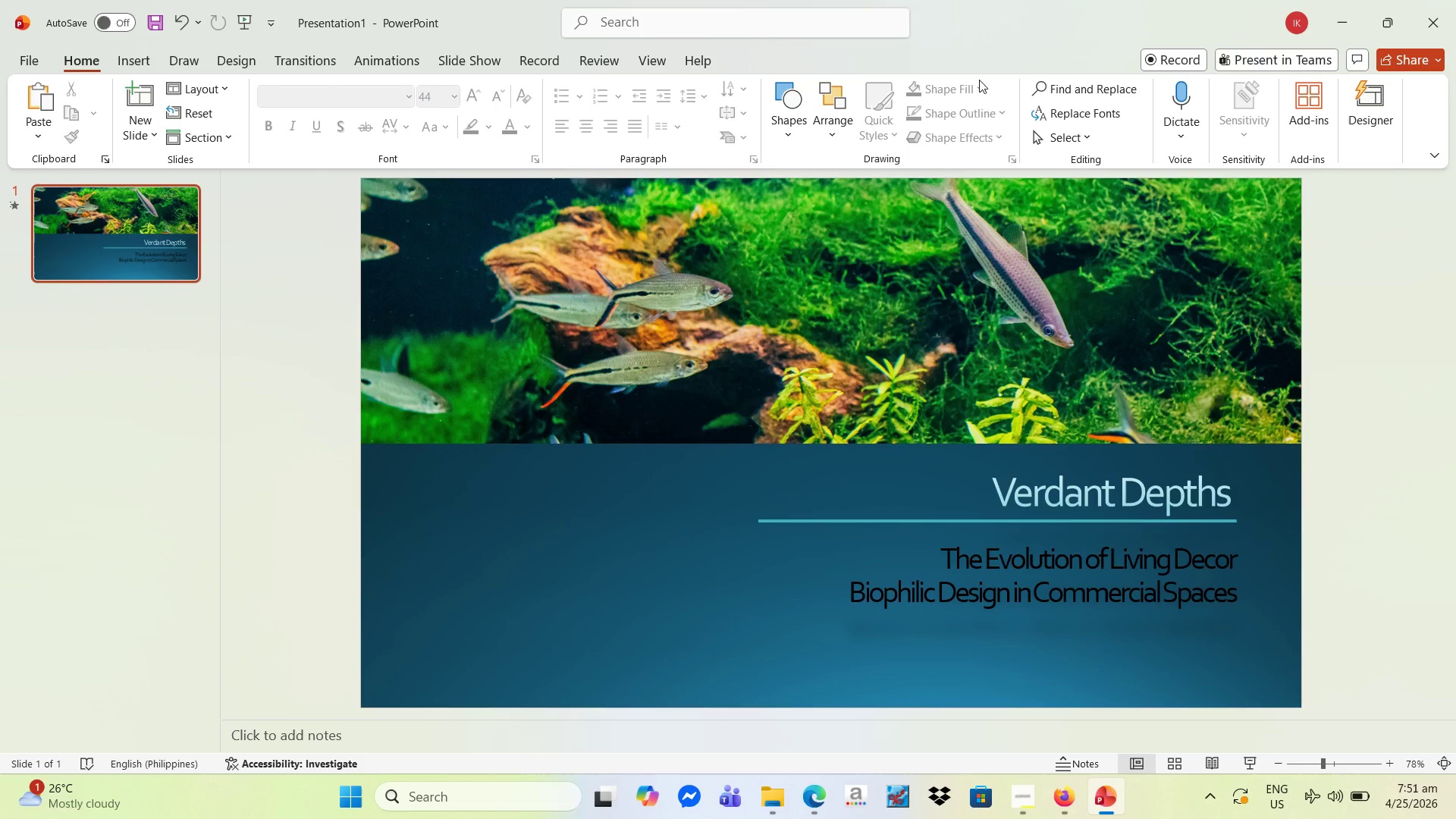 
mouse_move([1255, 121])
 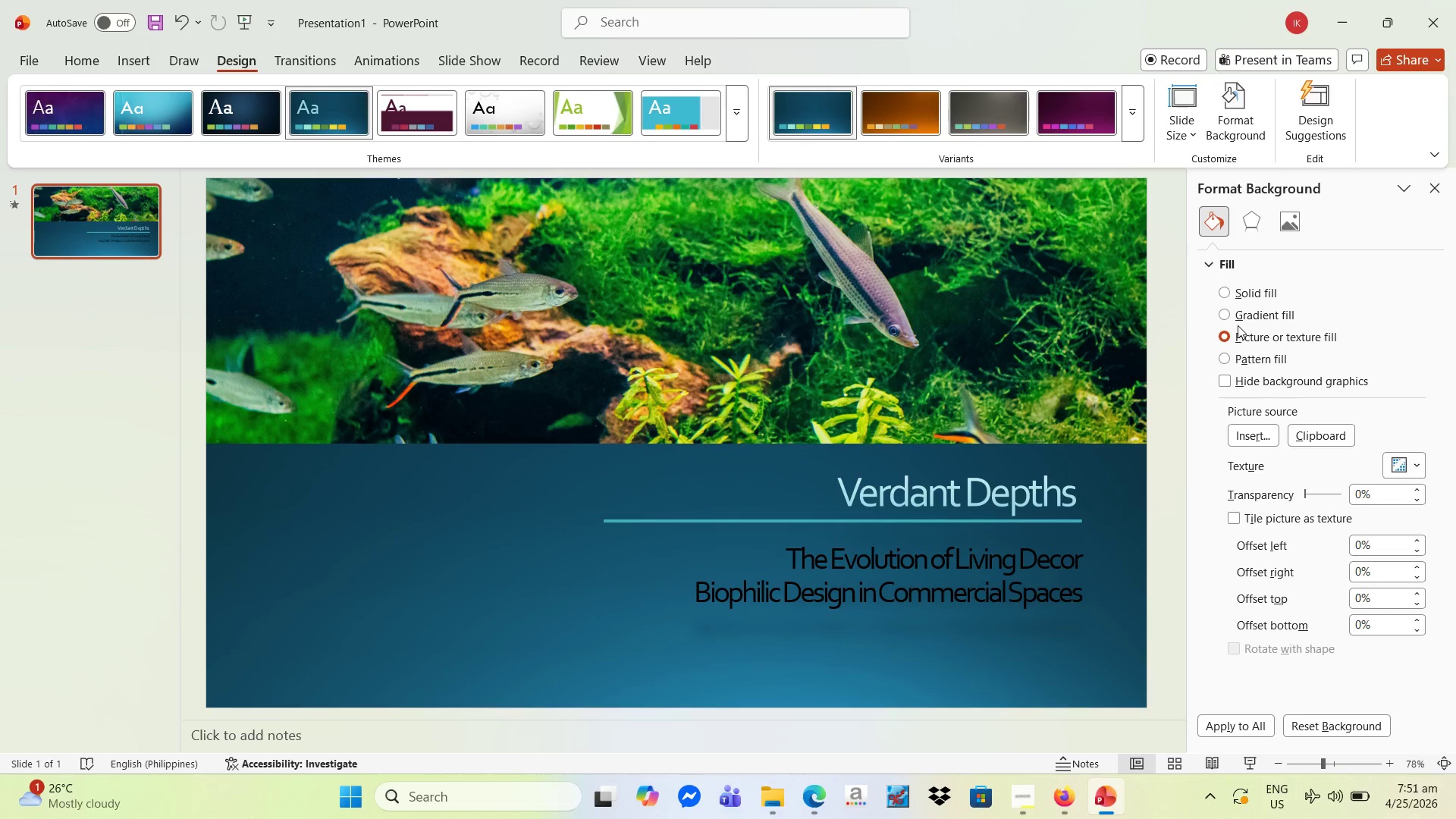 
left_click([1223, 314])
 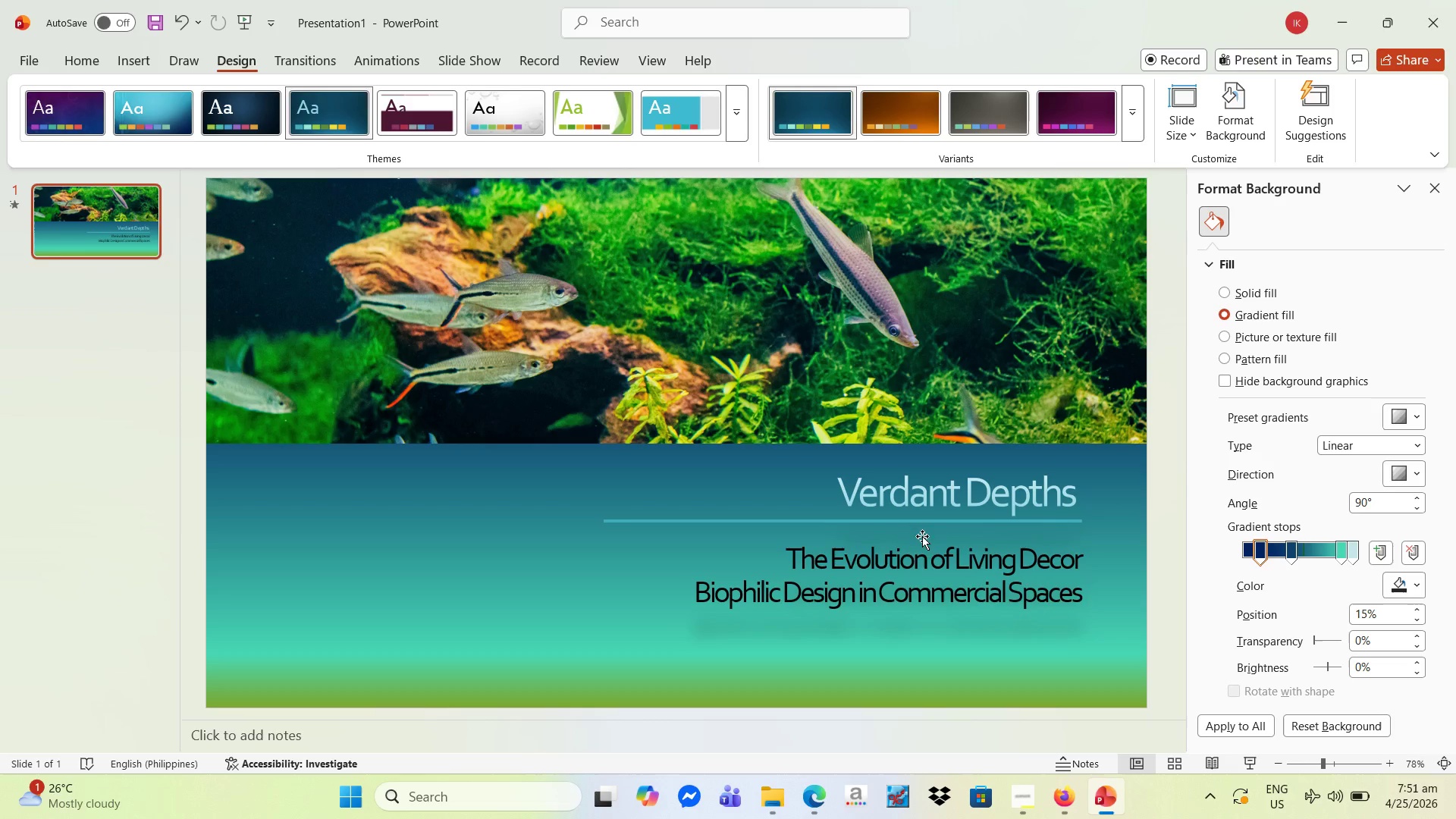 
wait(7.92)
 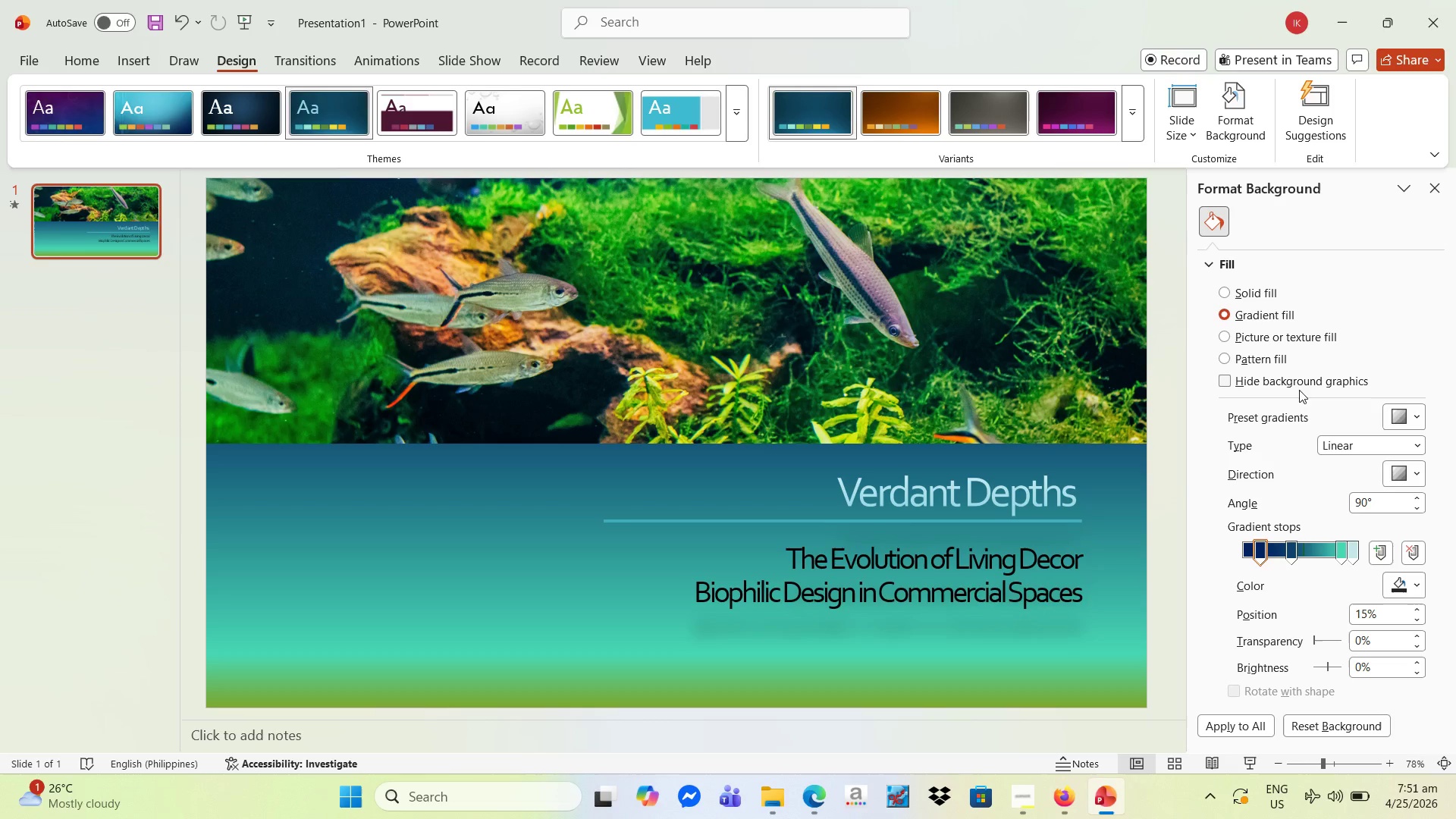 
left_click([1214, 727])
 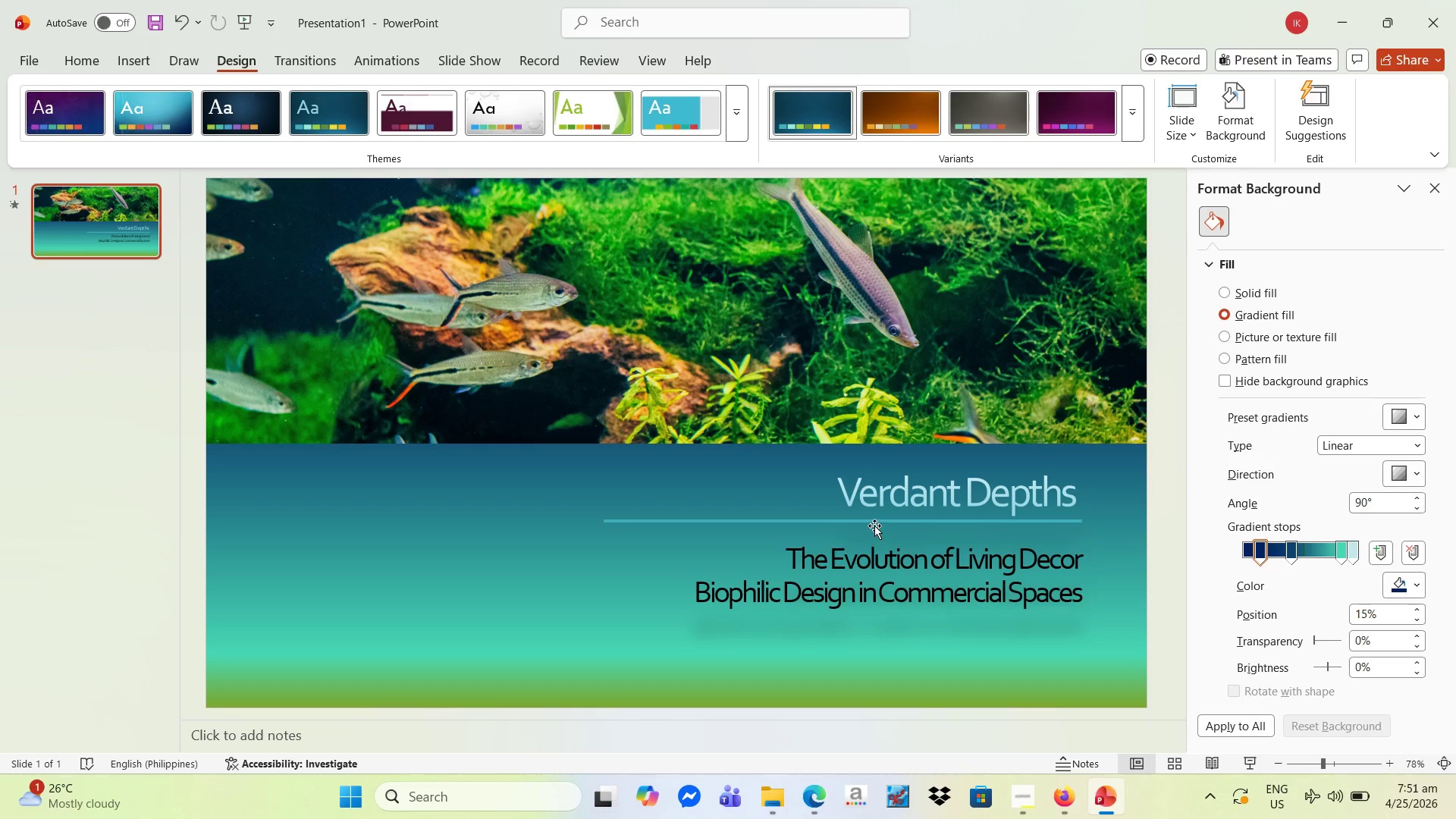 
left_click([875, 523])
 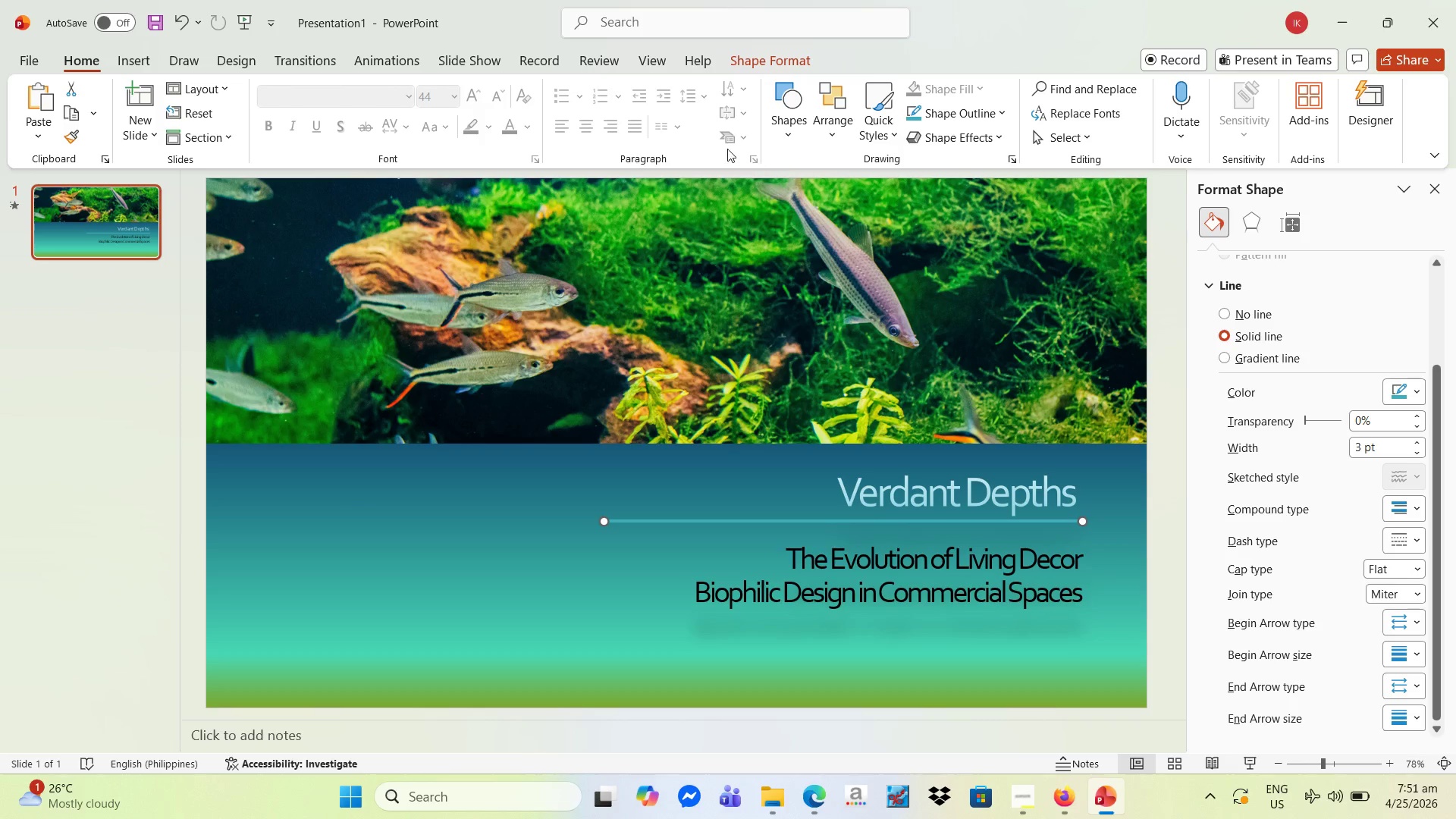 
wait(6.25)
 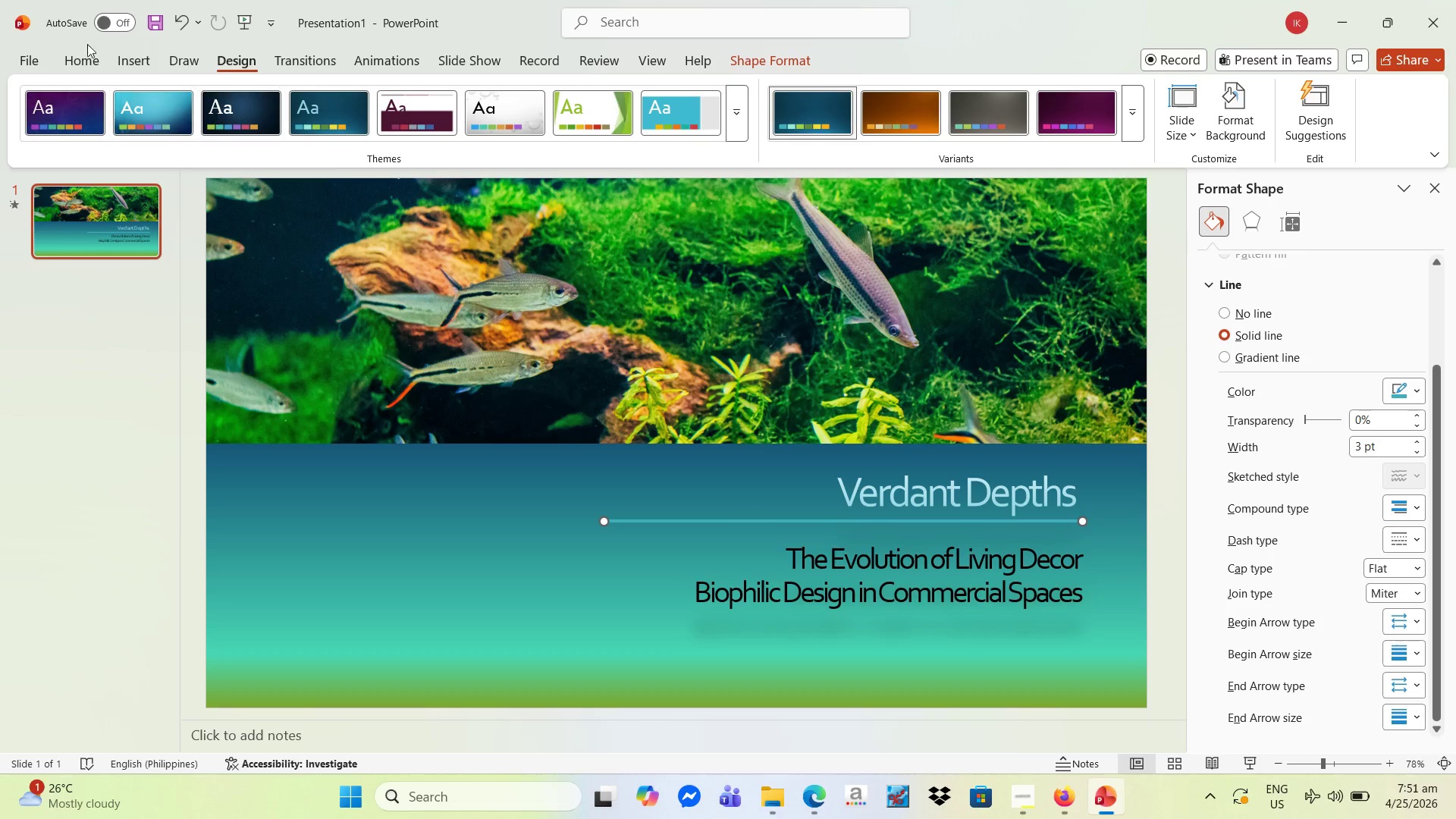 
left_click([755, 64])
 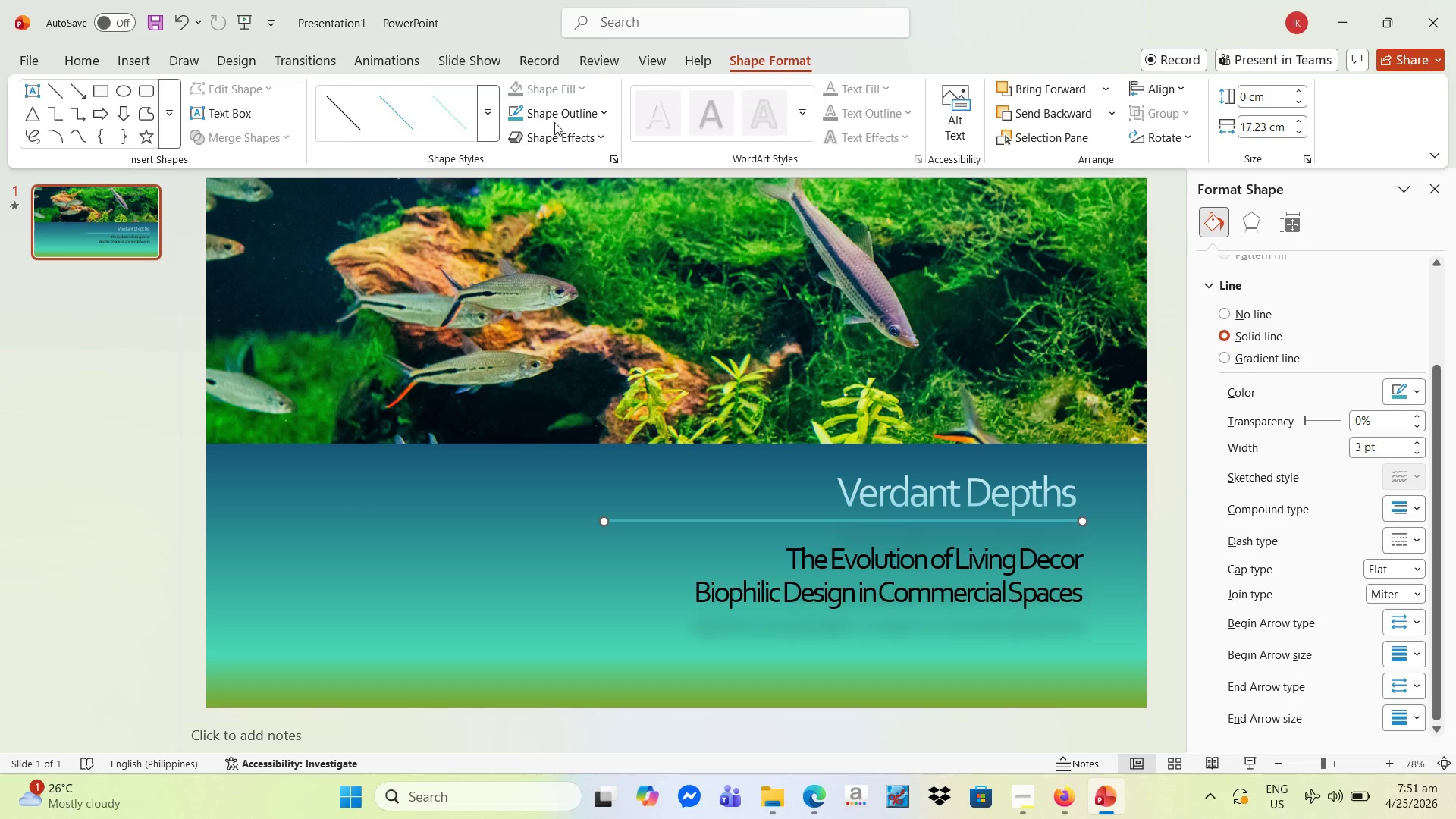 
left_click([548, 115])
 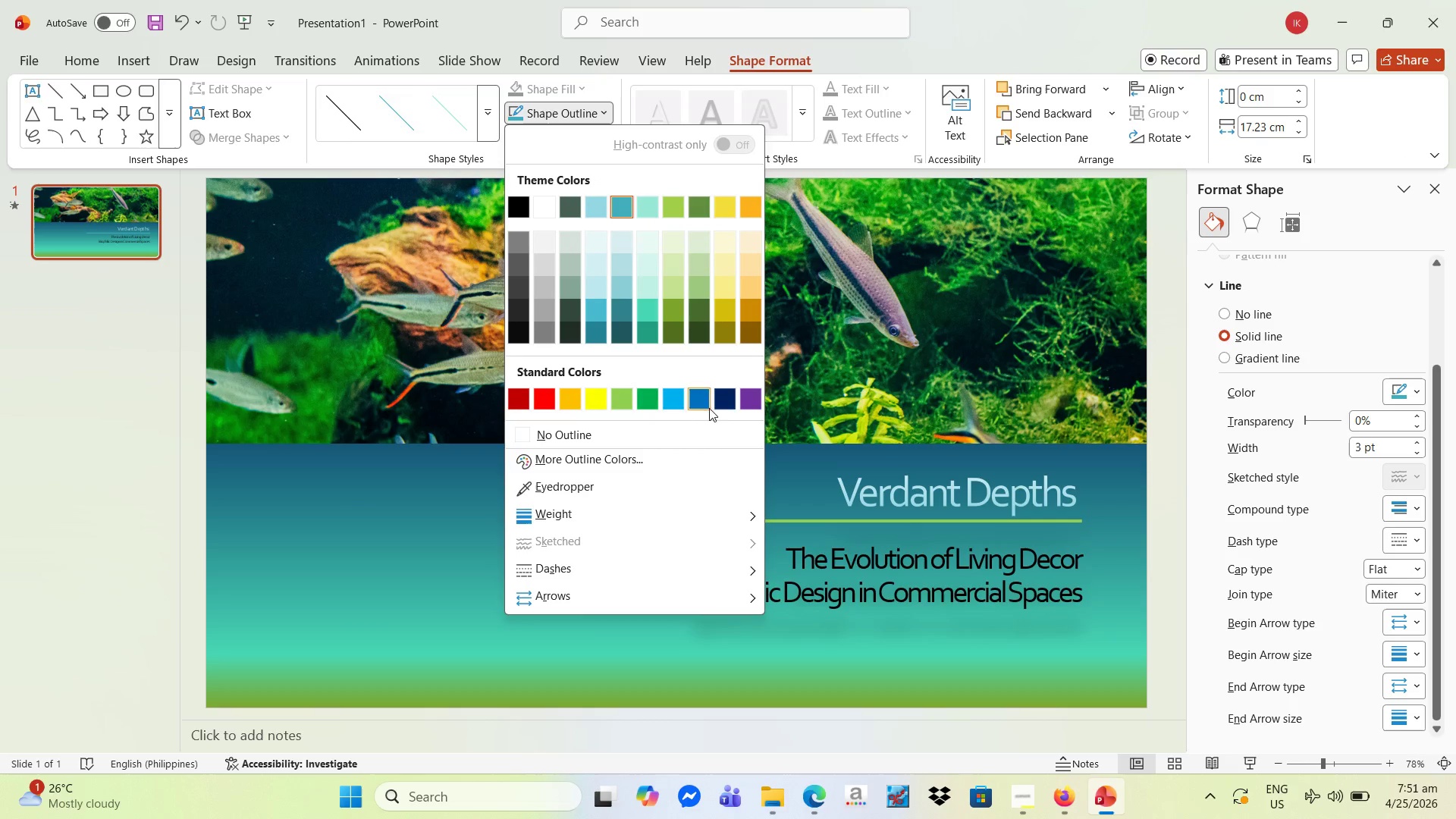 
mouse_move([704, 403])
 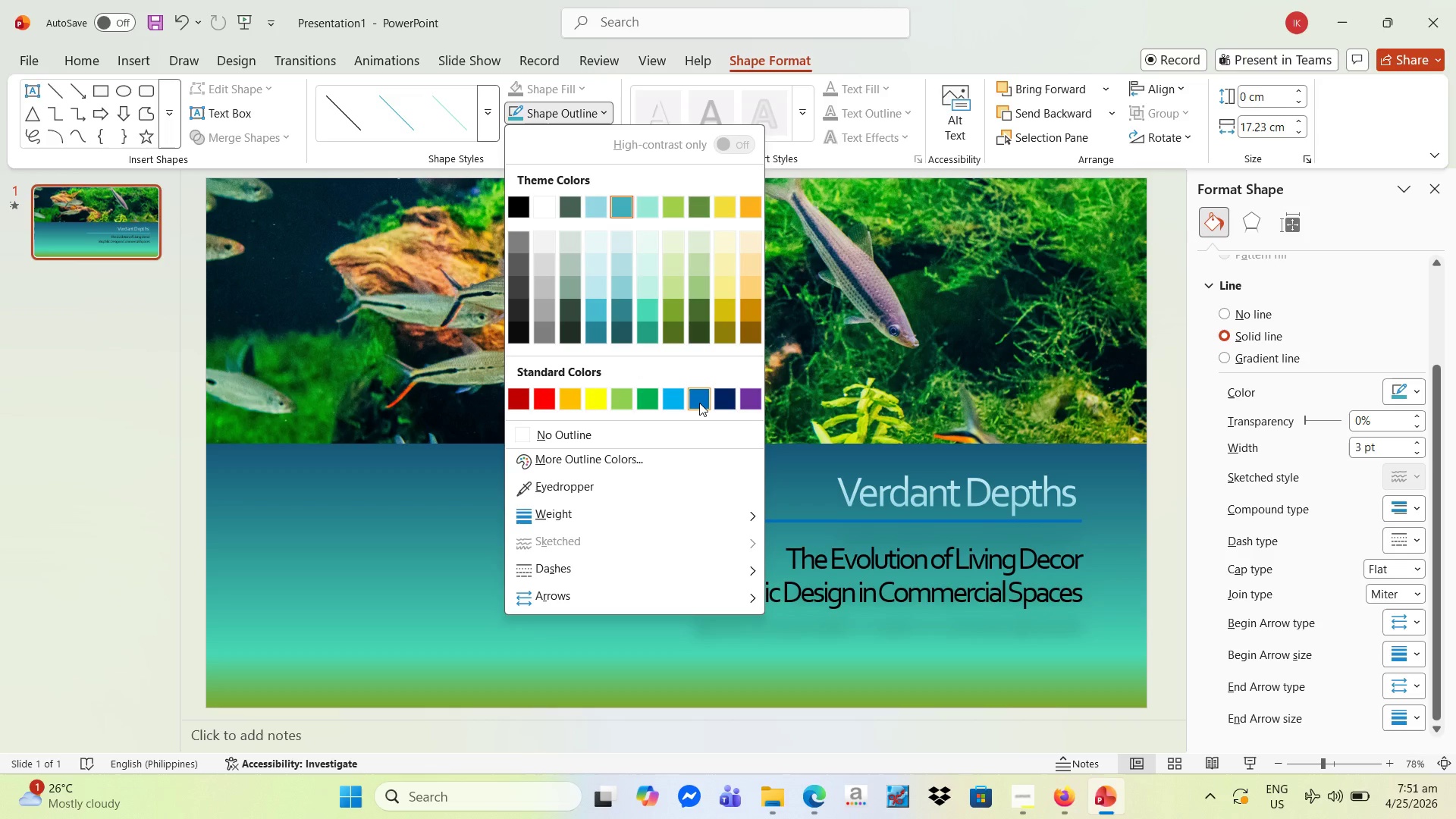 
mouse_move([689, 403])
 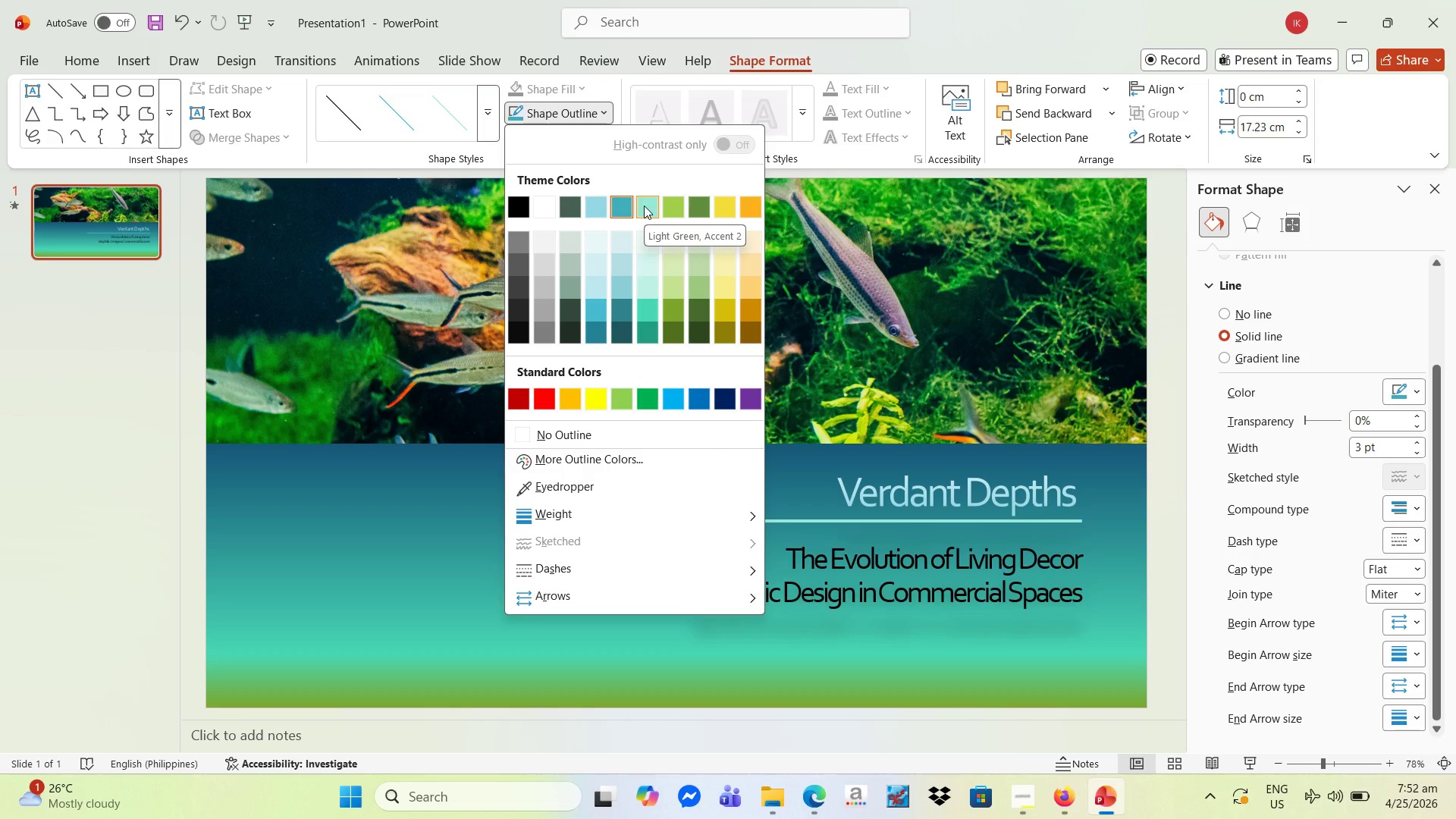 
wait(7.52)
 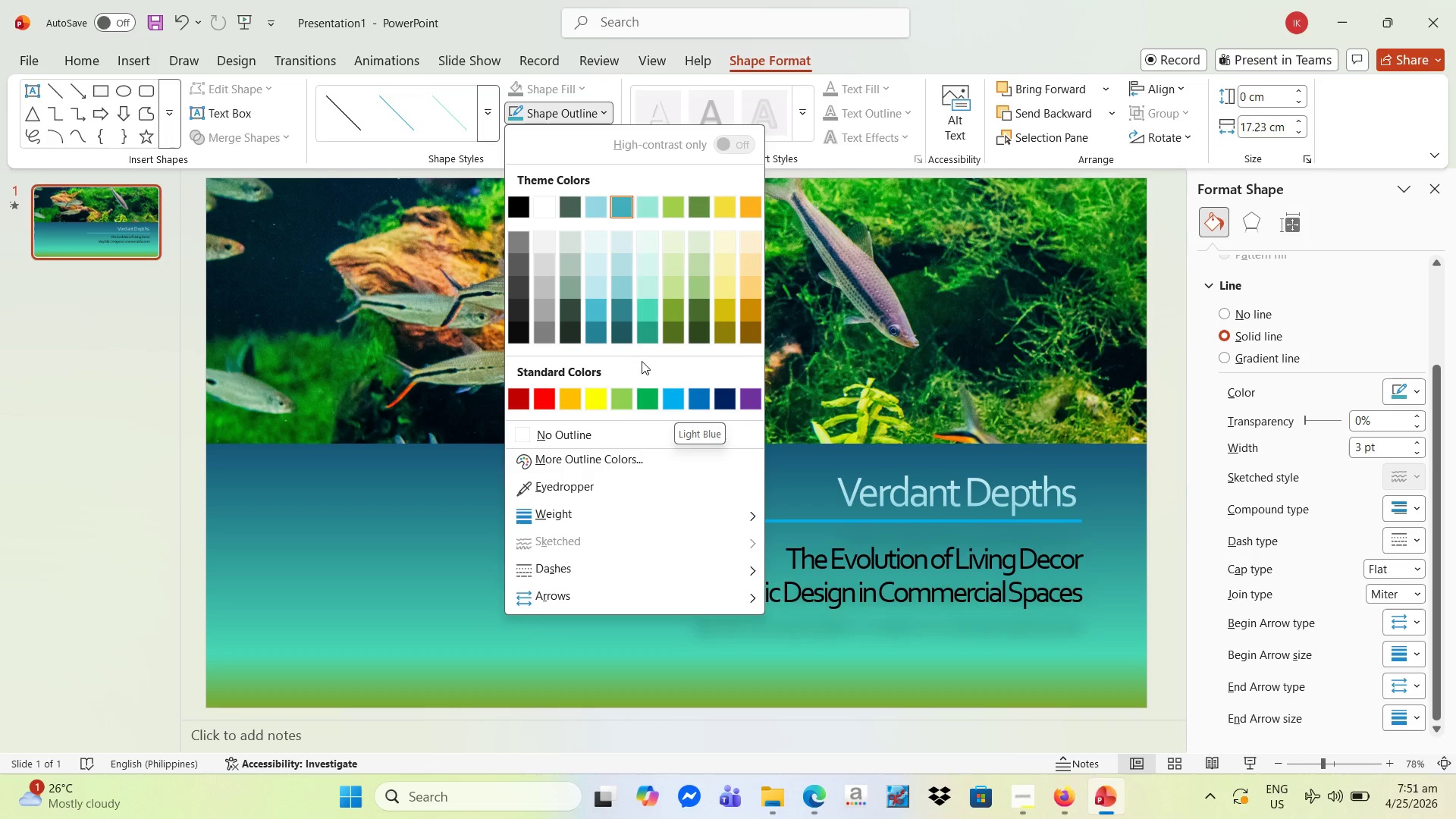 
mouse_move([643, 289])
 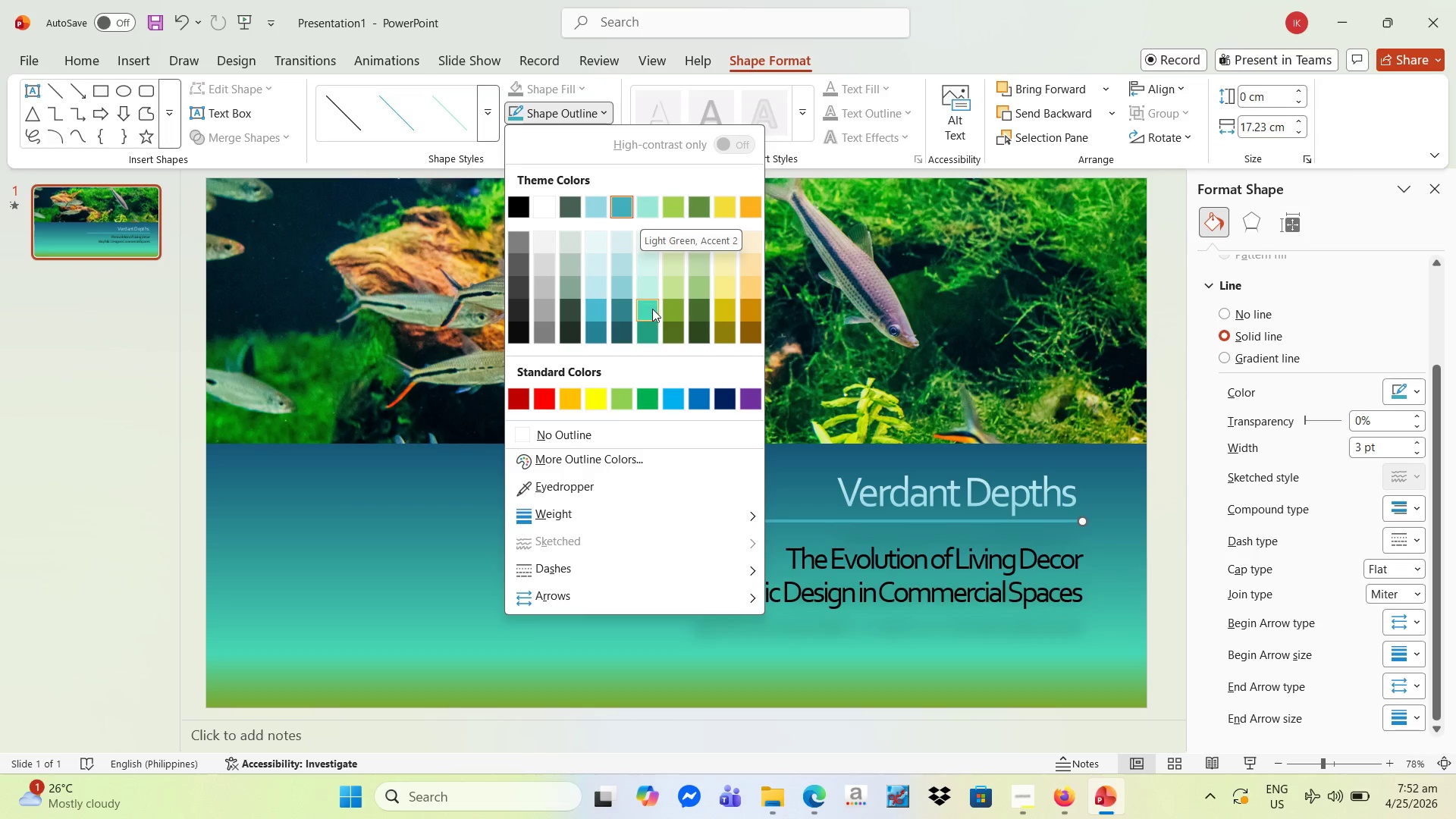 
left_click([651, 314])
 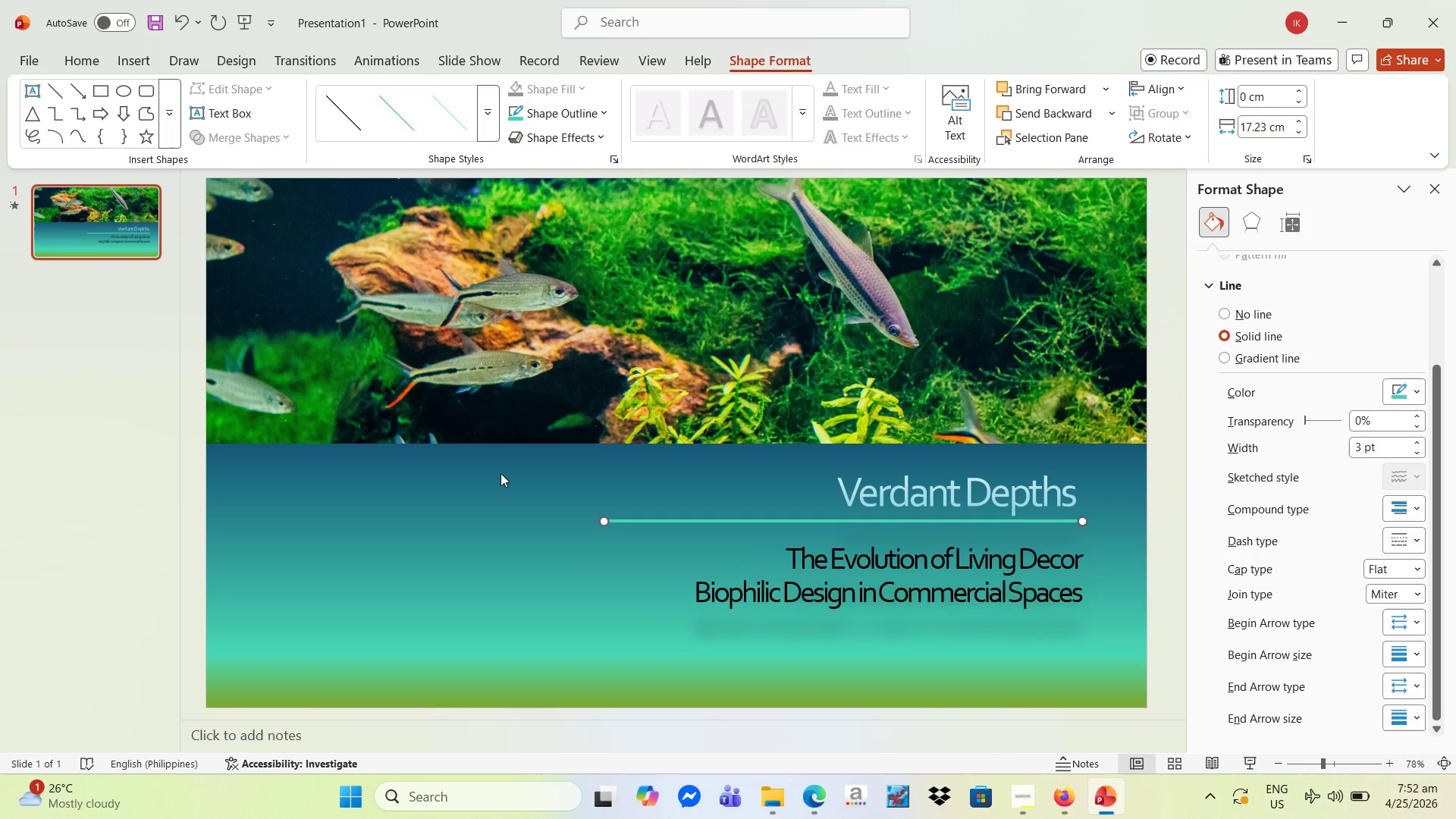 
left_click([500, 475])
 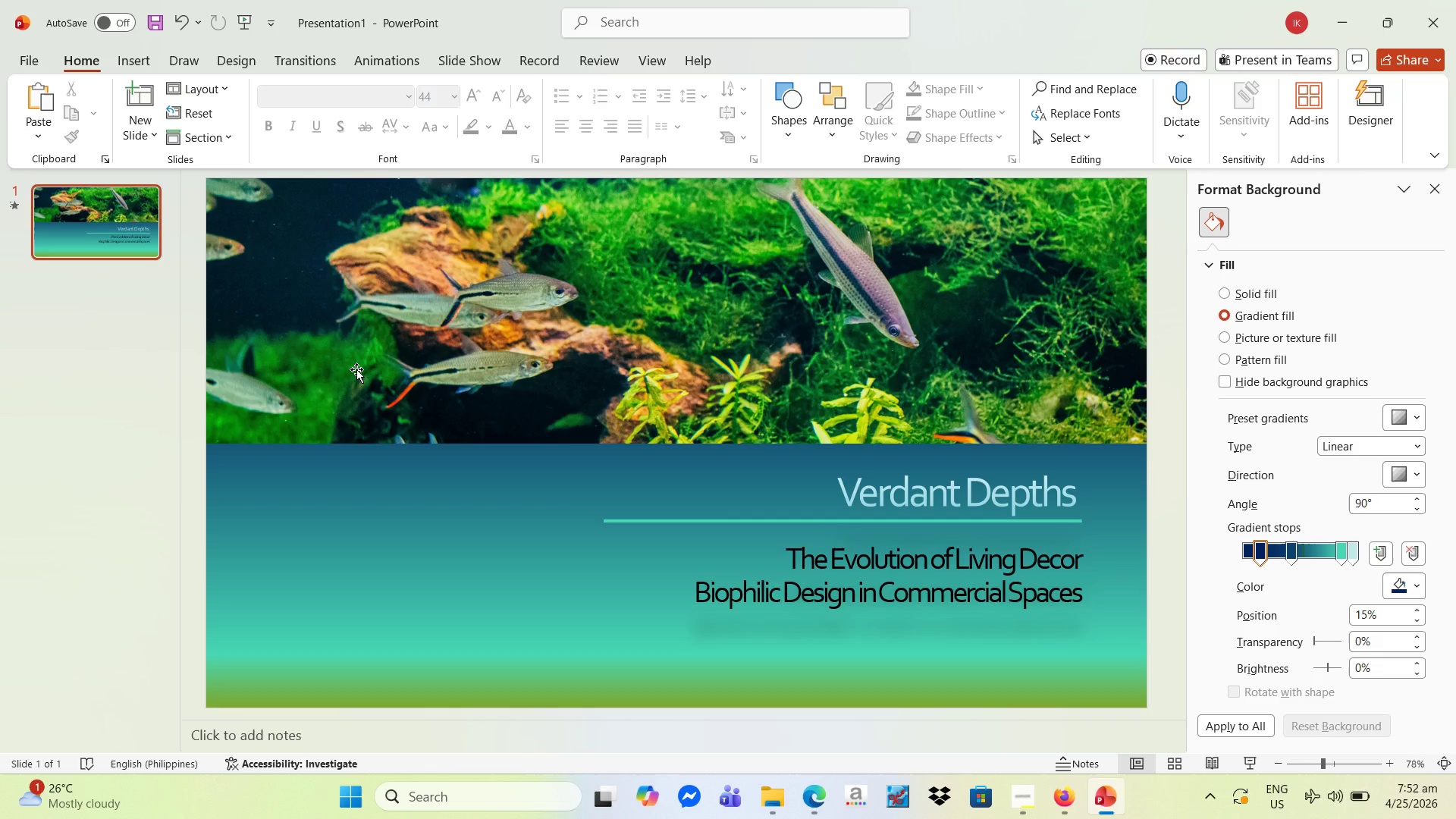 
wait(13.19)
 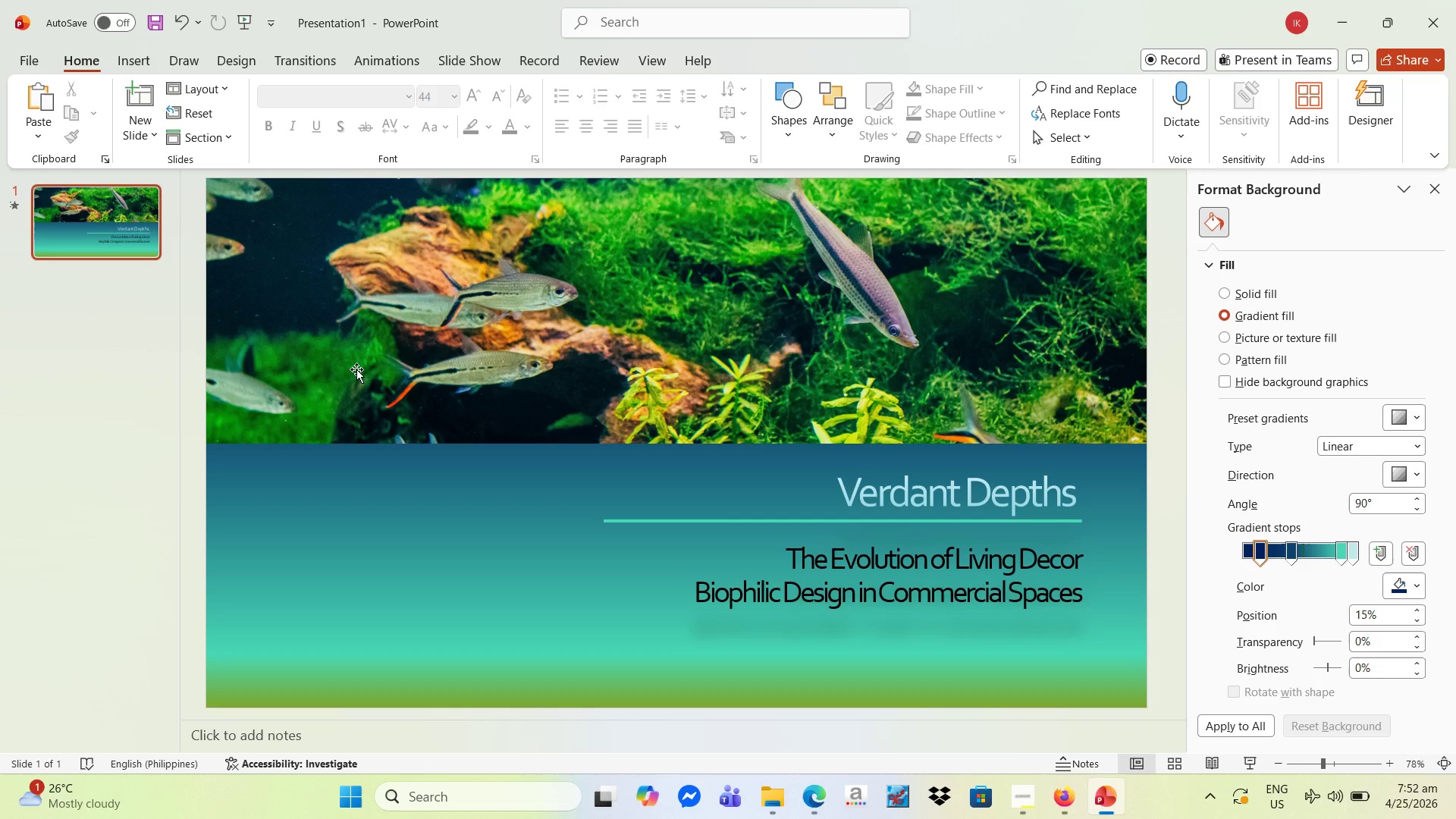 
left_click([133, 131])
 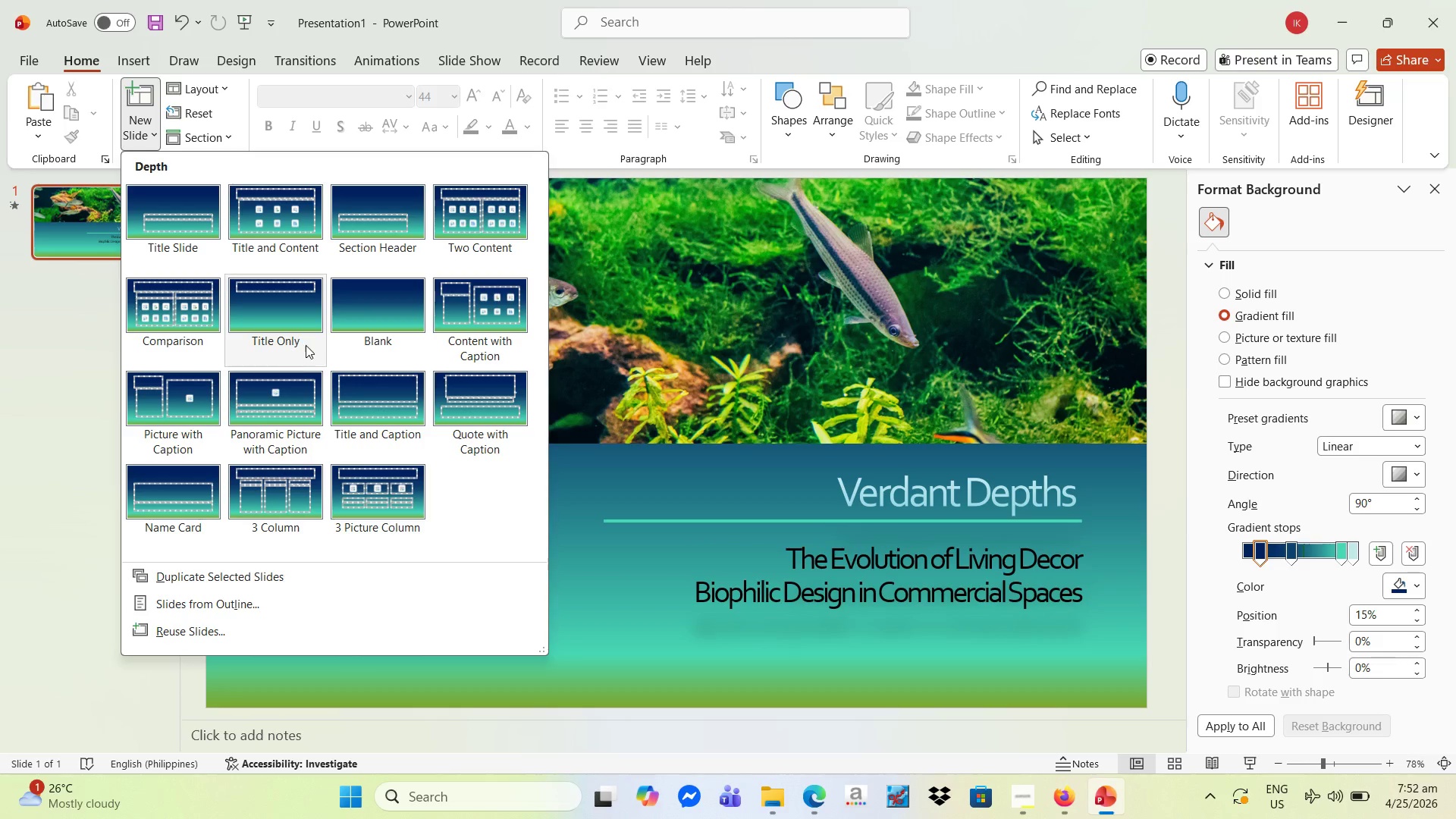 
left_click([379, 310])
 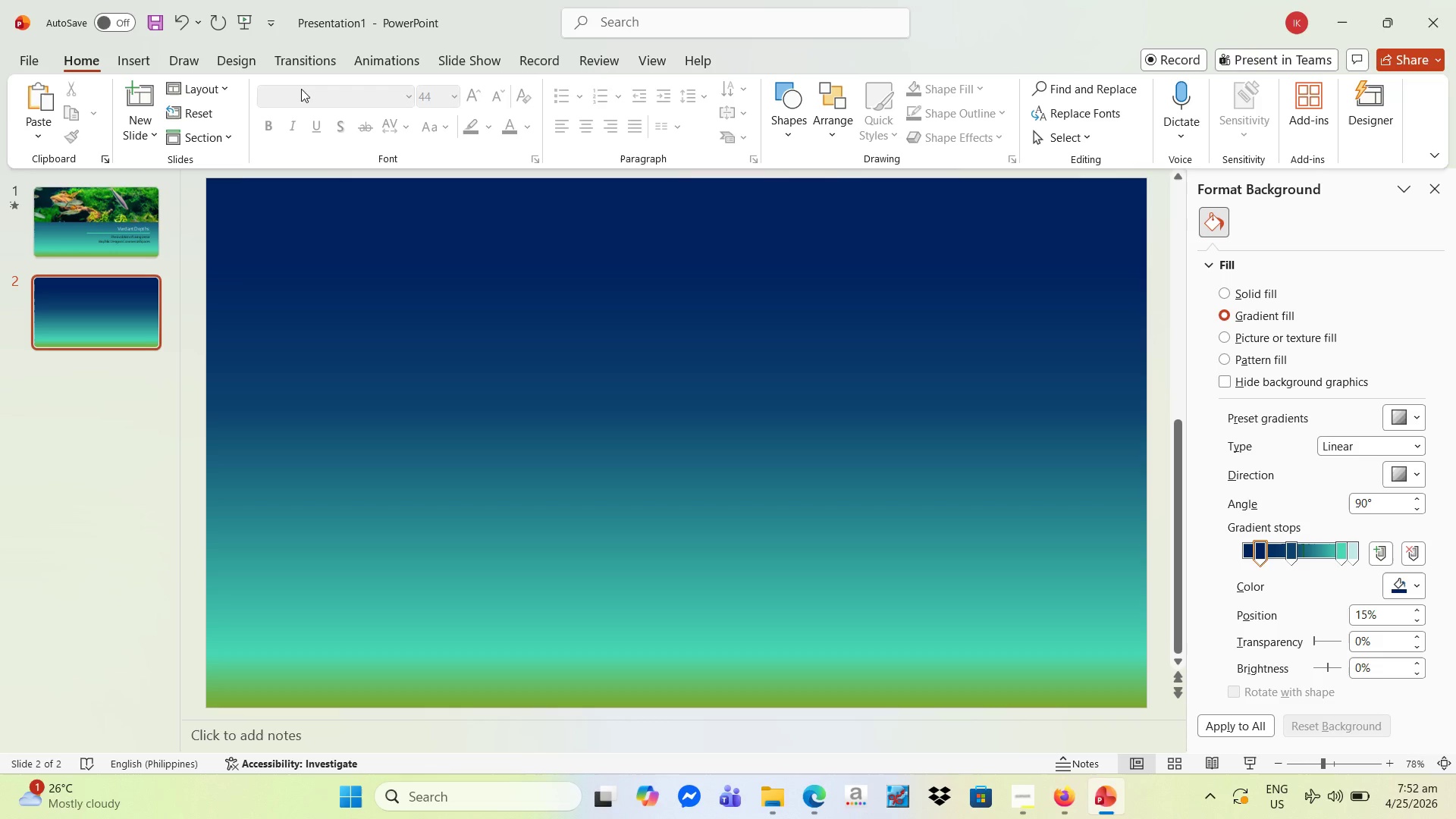 
left_click([136, 58])
 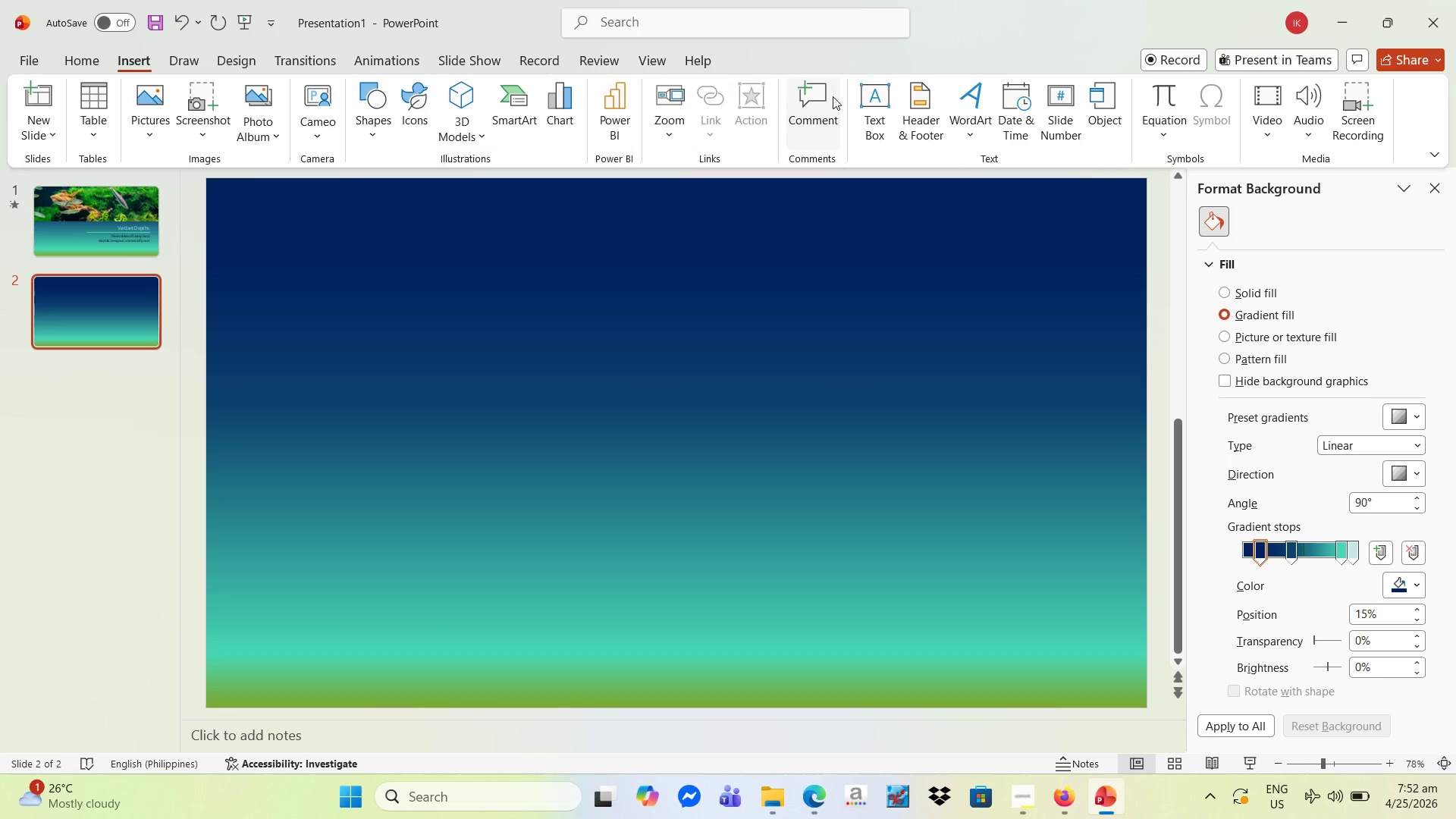 
left_click([869, 93])
 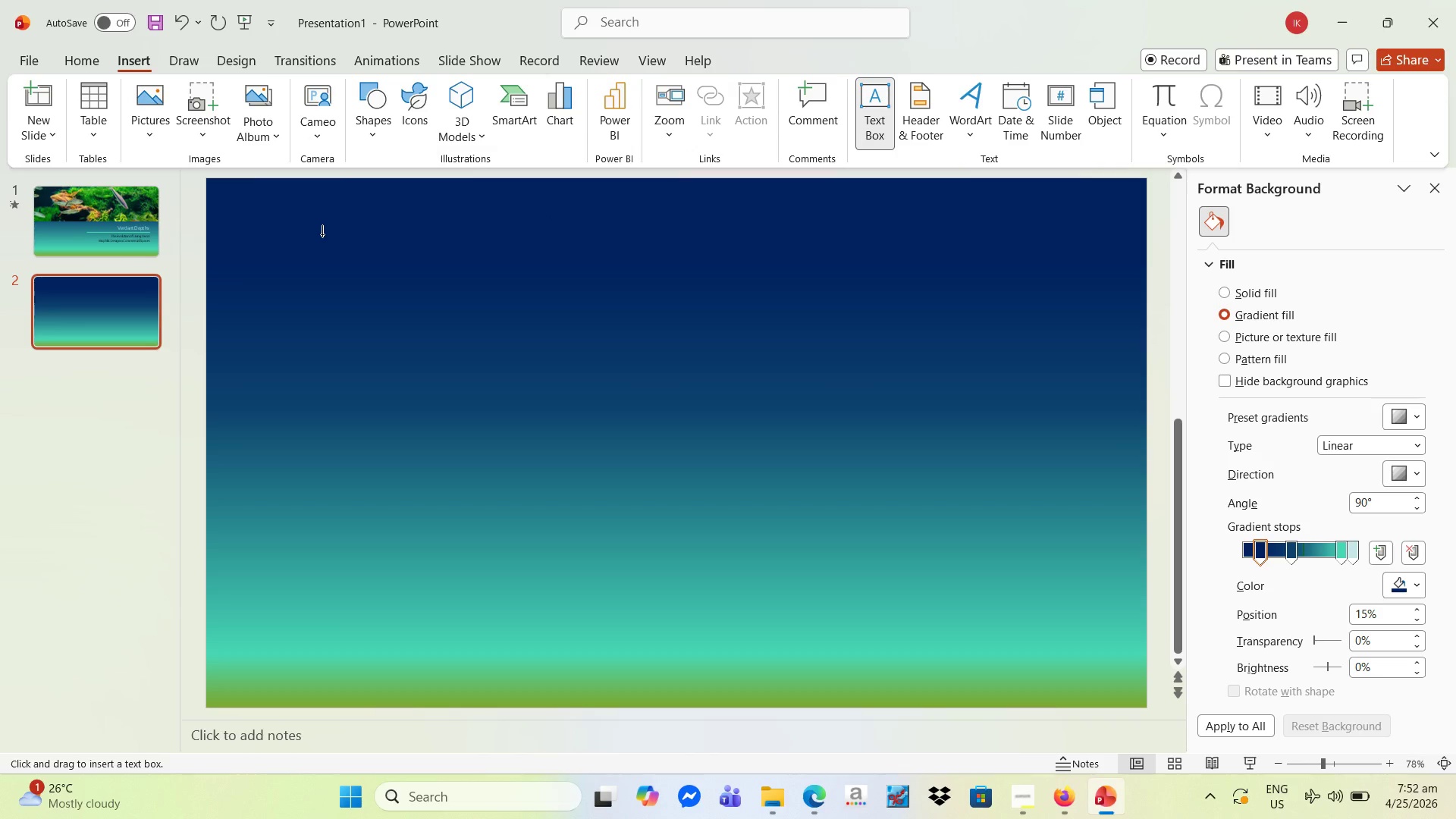 
left_click_drag(start_coordinate=[293, 230], to_coordinate=[748, 375])
 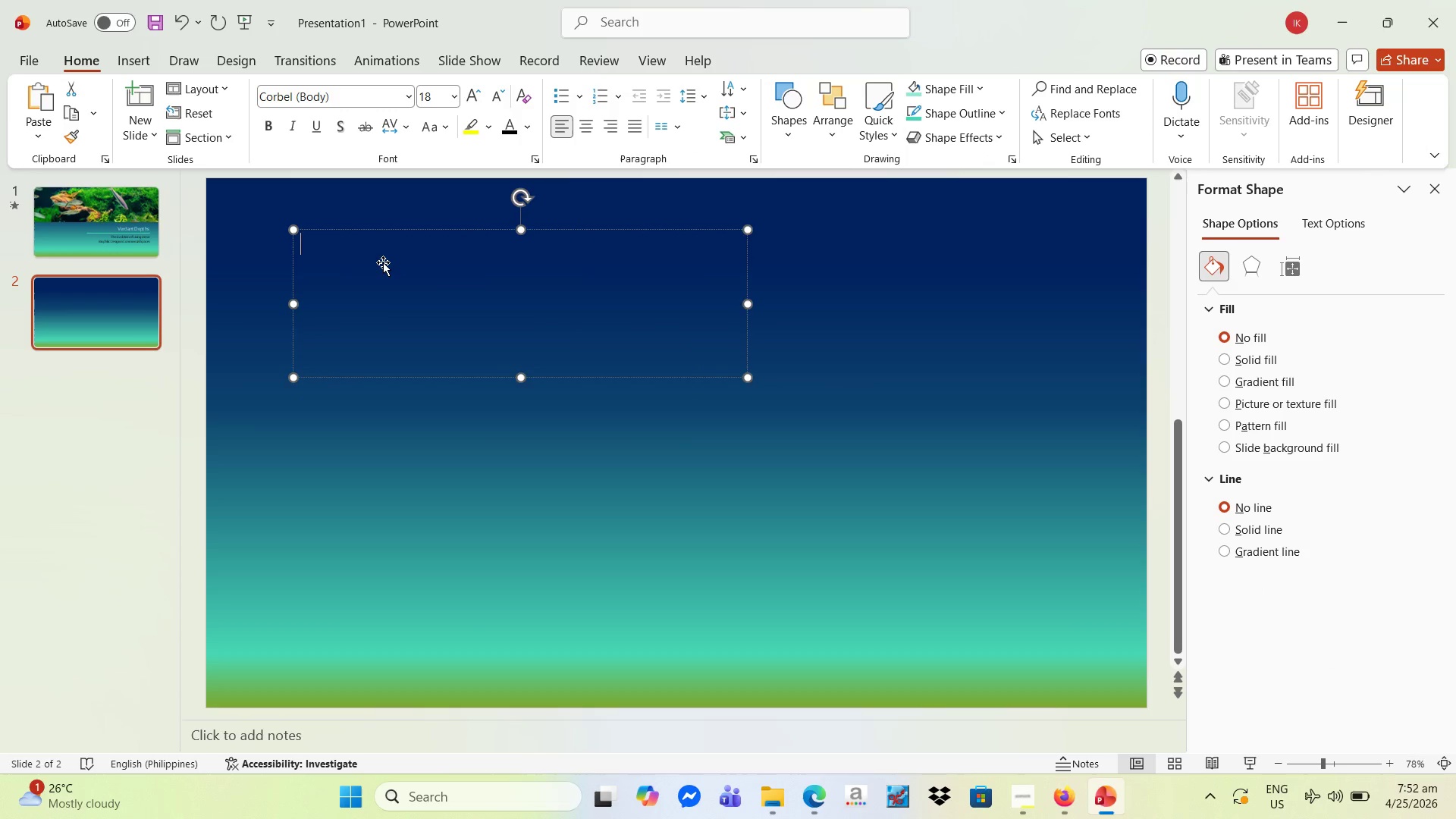 
type(the Concep)
key(Backspace)
key(Backspace)
key(Backspace)
key(Backspace)
key(Backspace)
key(Backspace)
key(Backspace)
key(Backspace)
key(Backspace)
key(Backspace)
 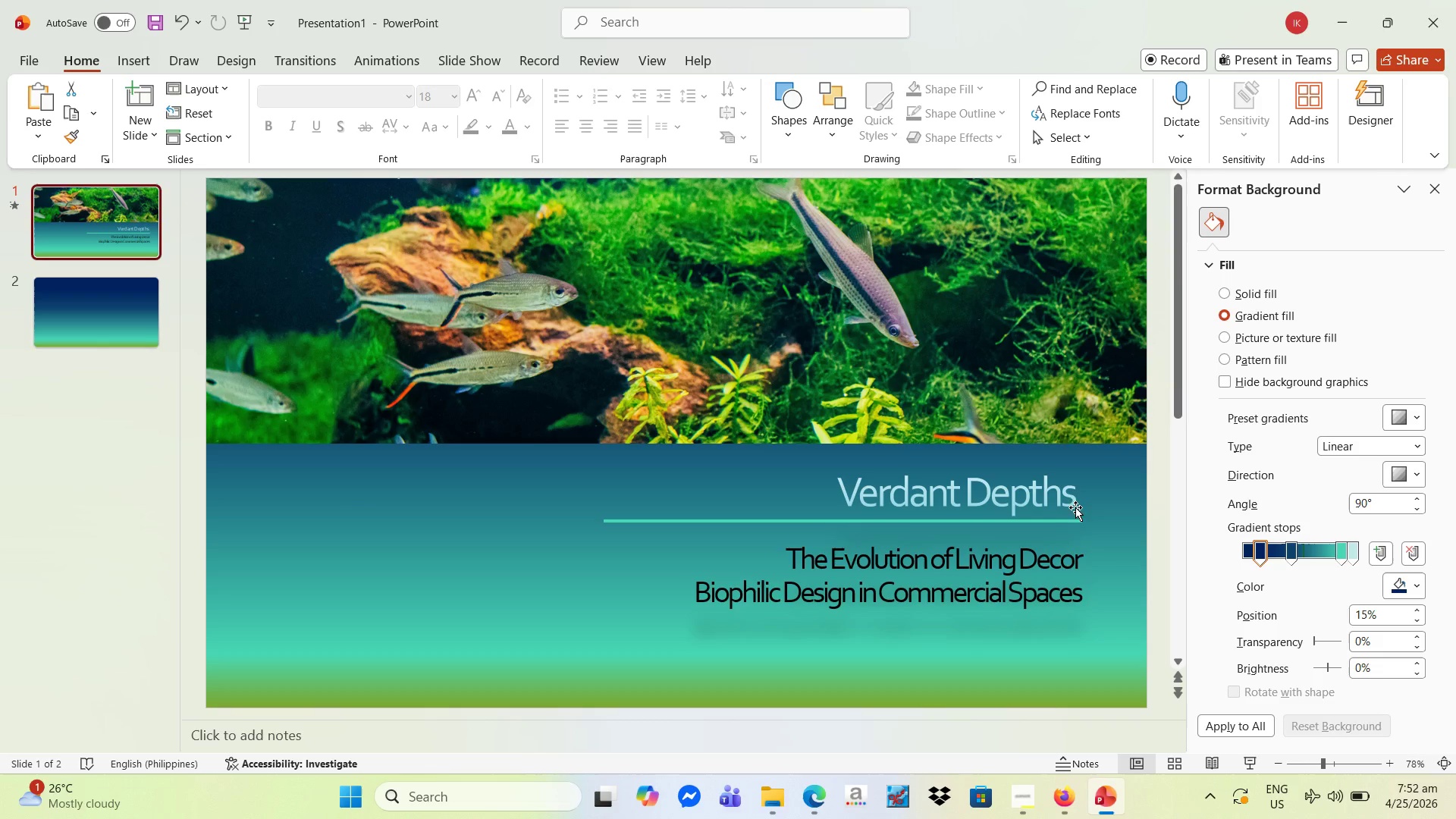 
wait(7.12)
 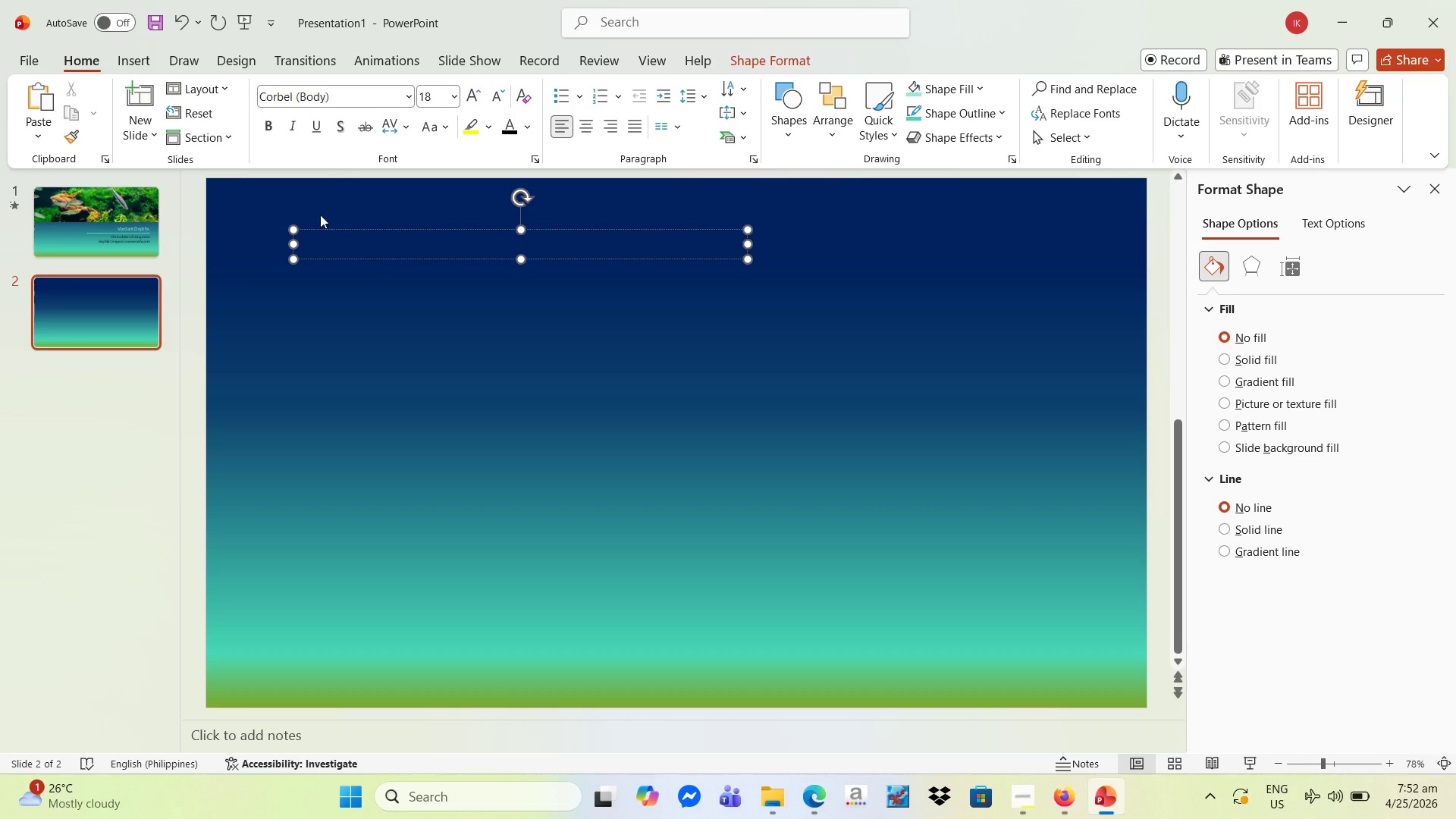 
left_click([1085, 495])
 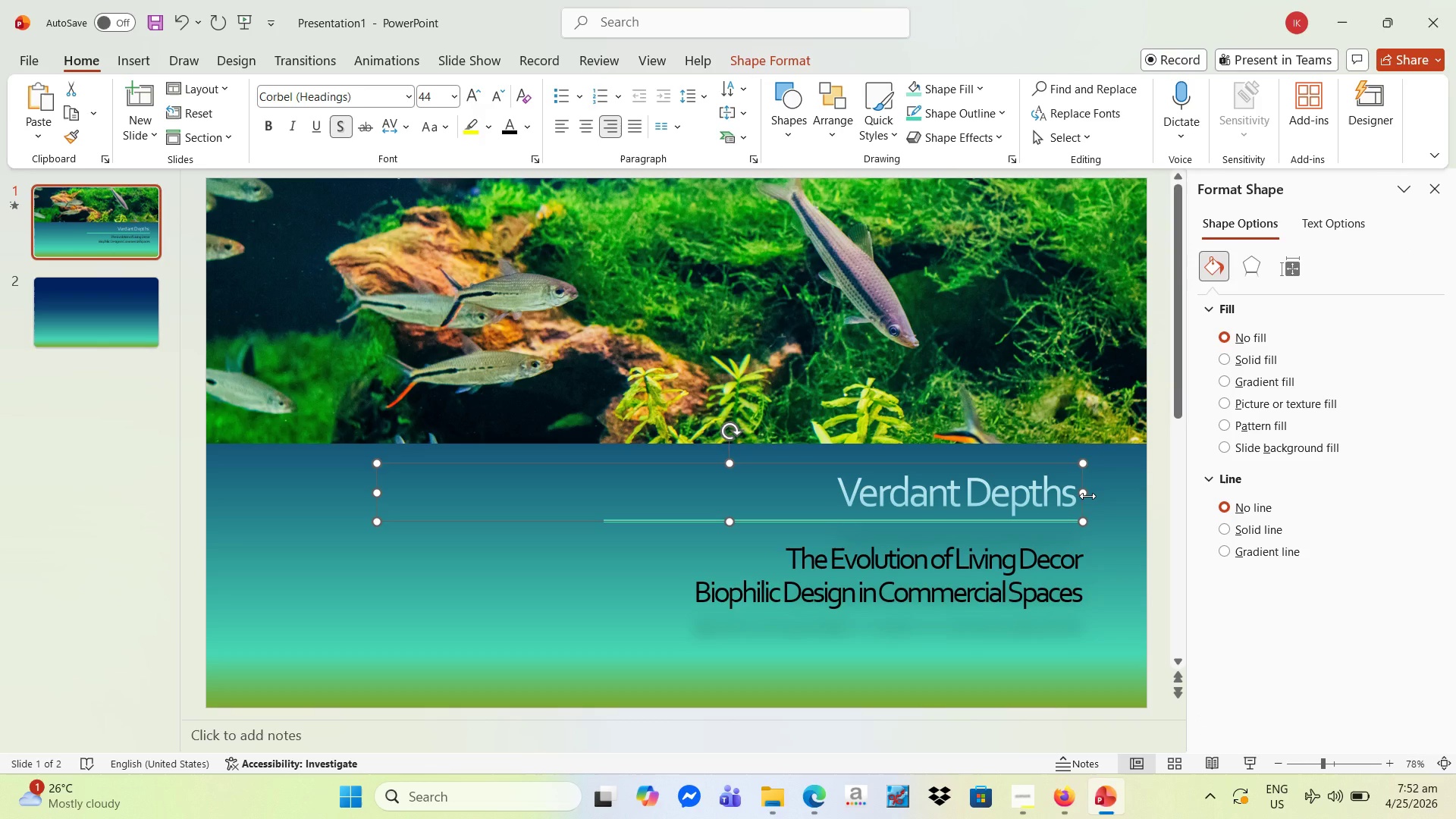 
key(Control+C)
 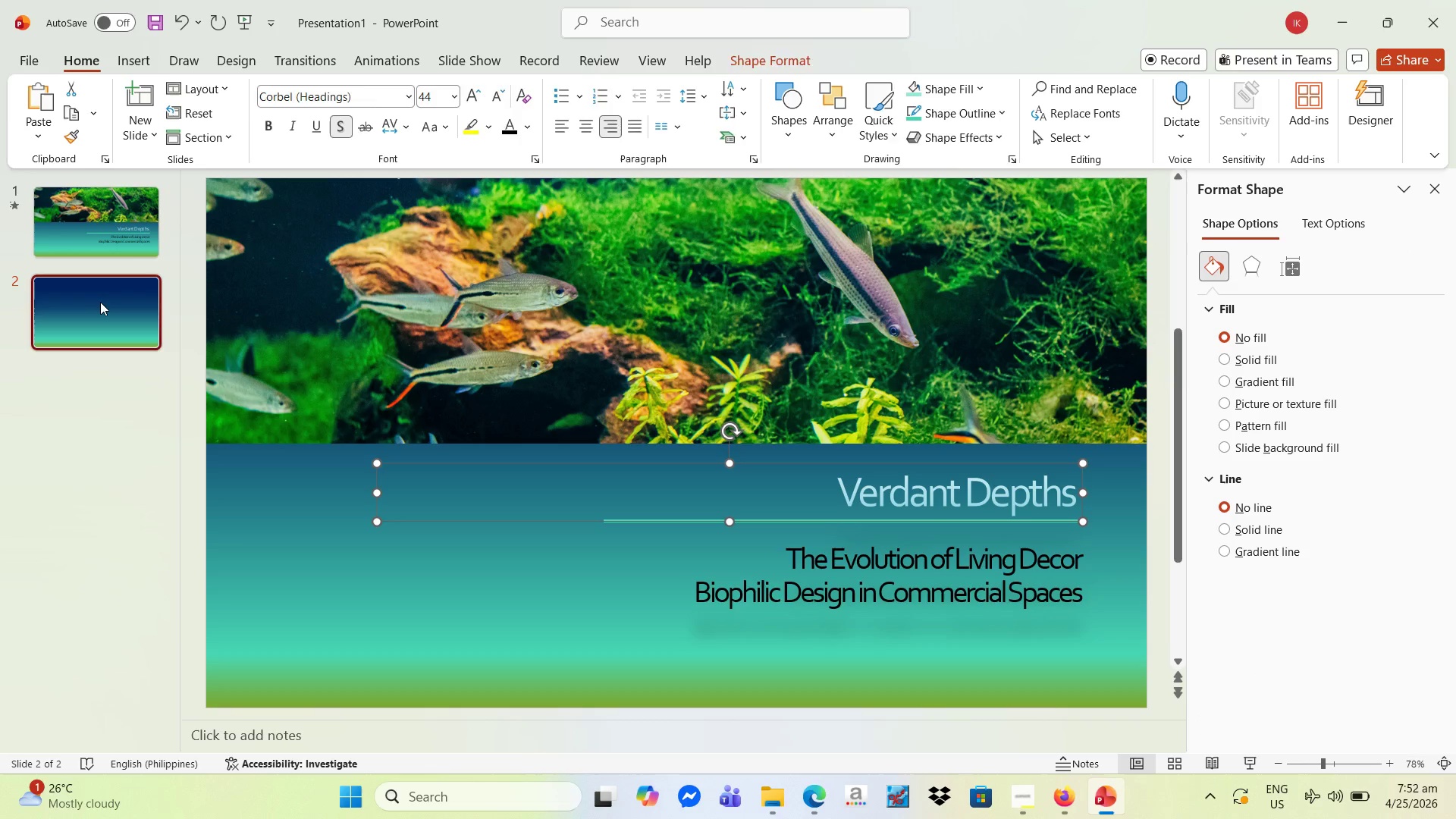 
key(Control+V)
 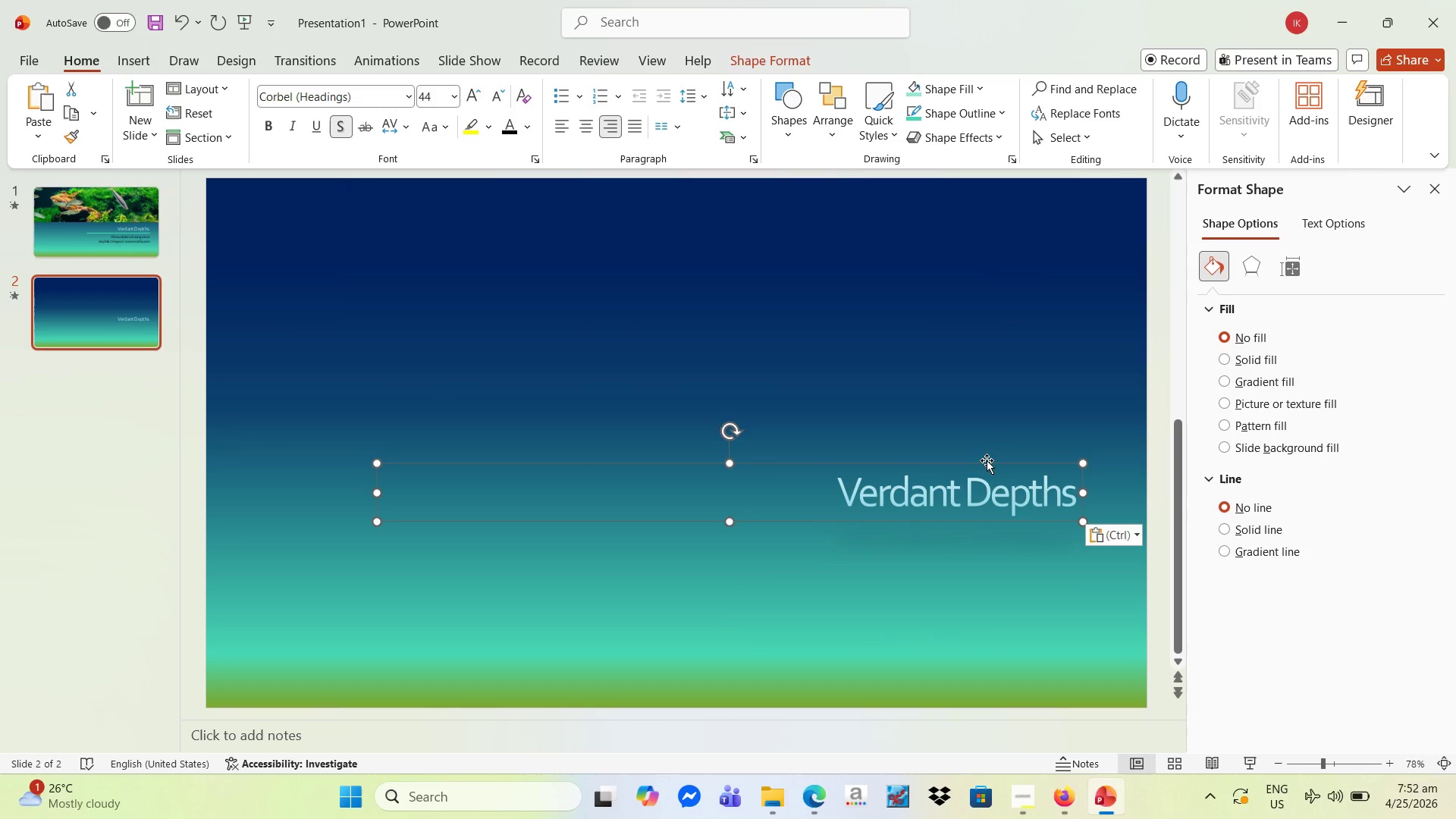 
left_click_drag(start_coordinate=[982, 469], to_coordinate=[542, 259])
 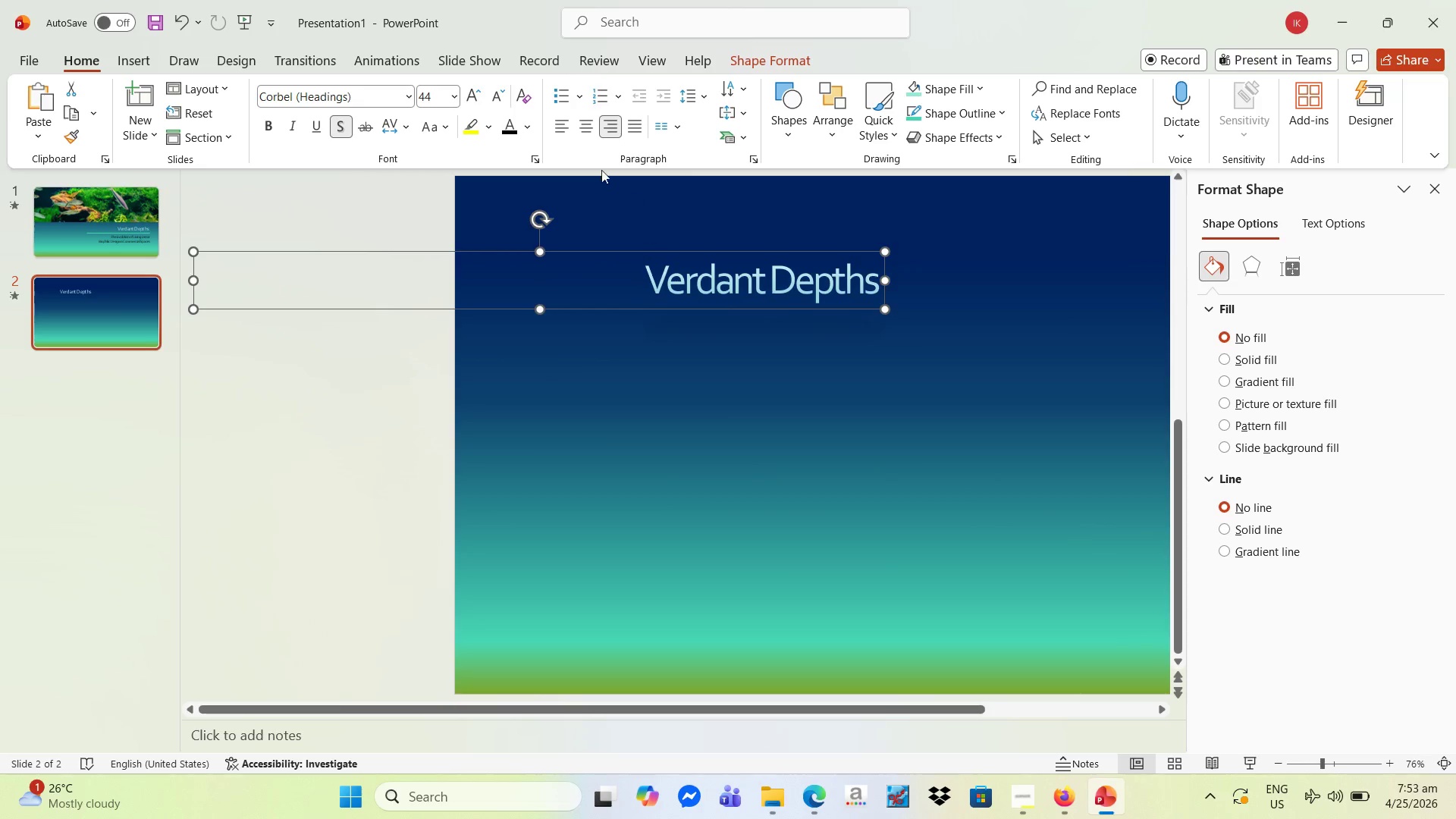 
left_click([560, 126])
 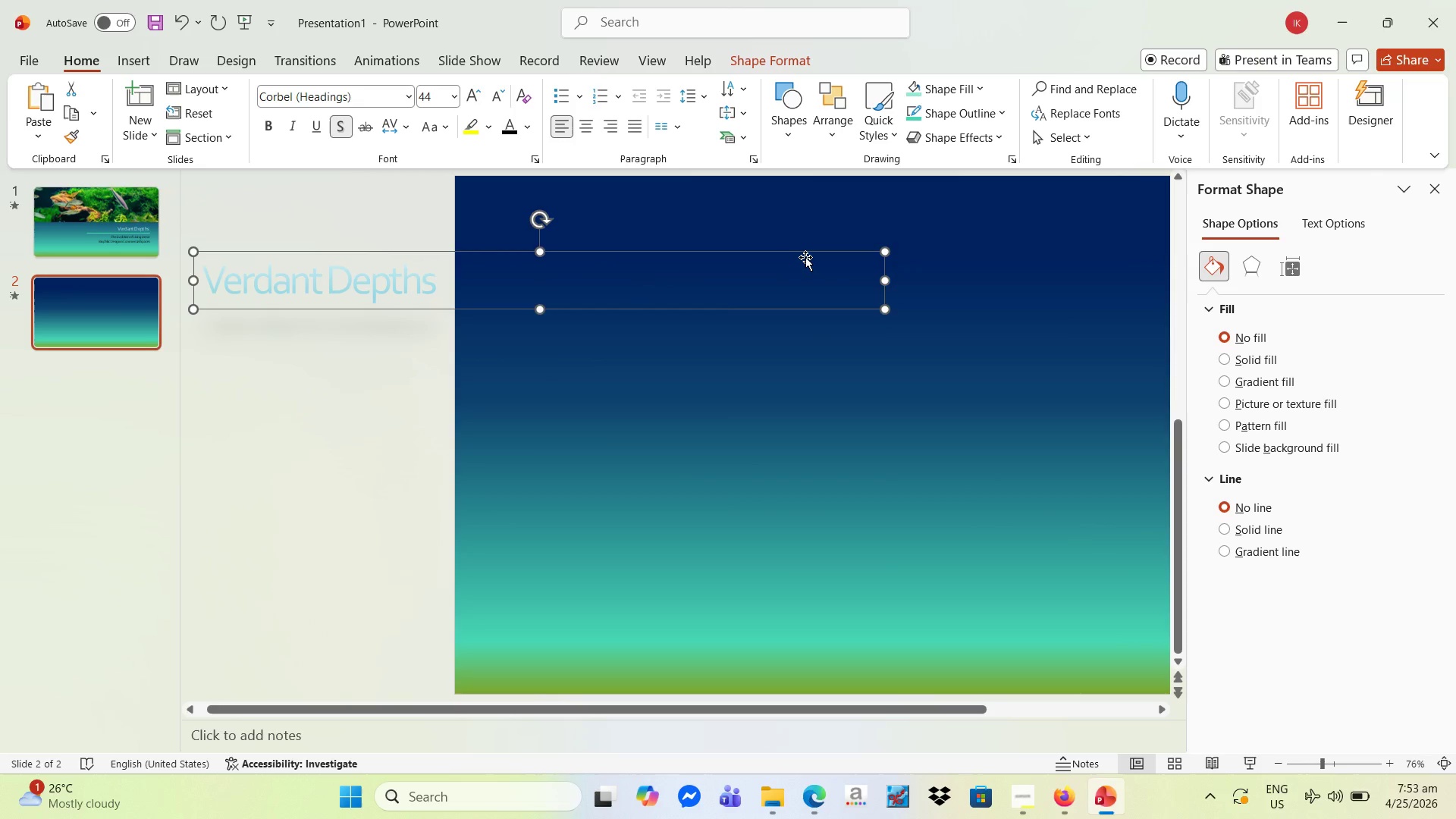 
left_click_drag(start_coordinate=[806, 254], to_coordinate=[1112, 231])
 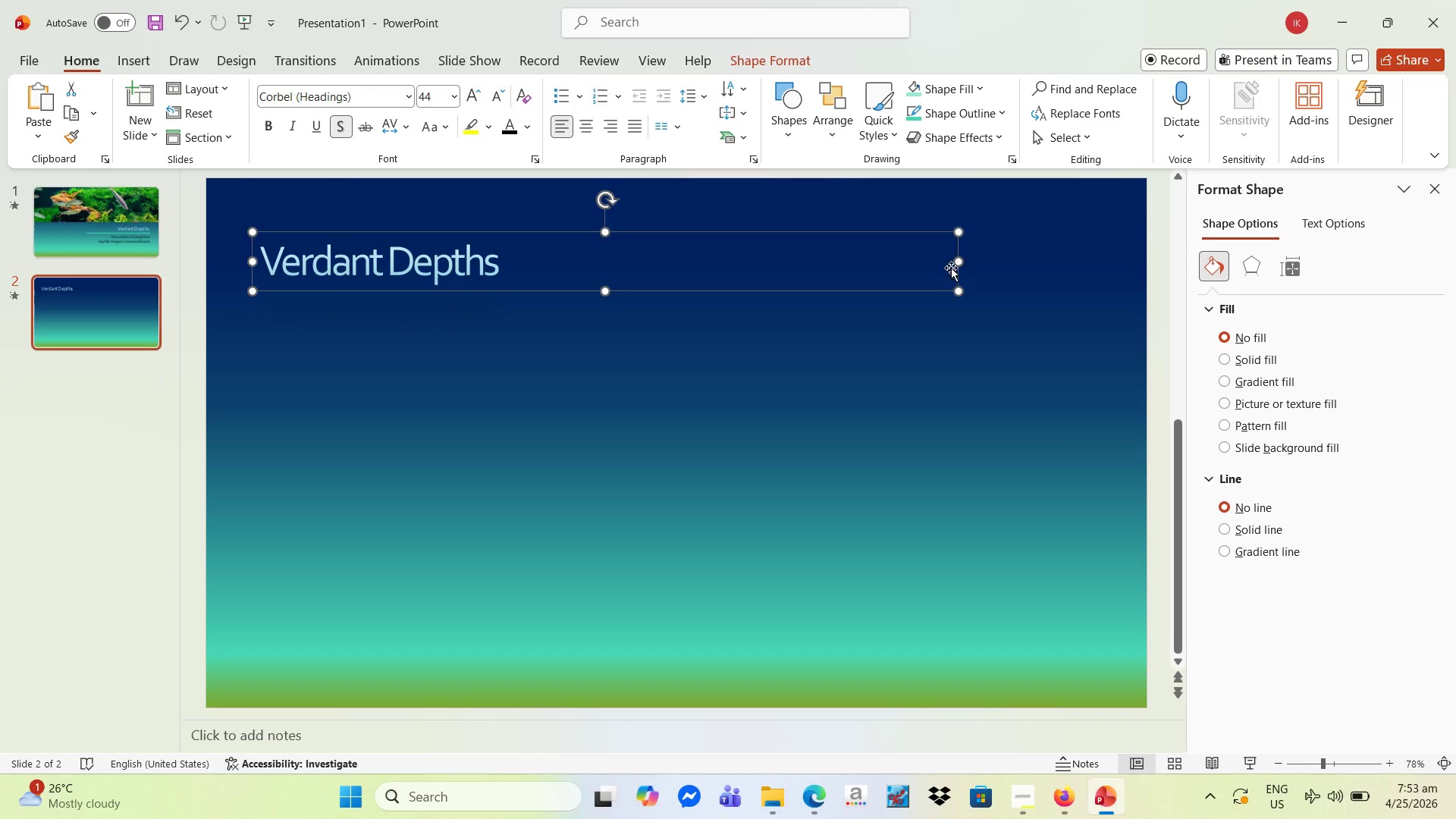 
left_click_drag(start_coordinate=[957, 262], to_coordinate=[698, 250])
 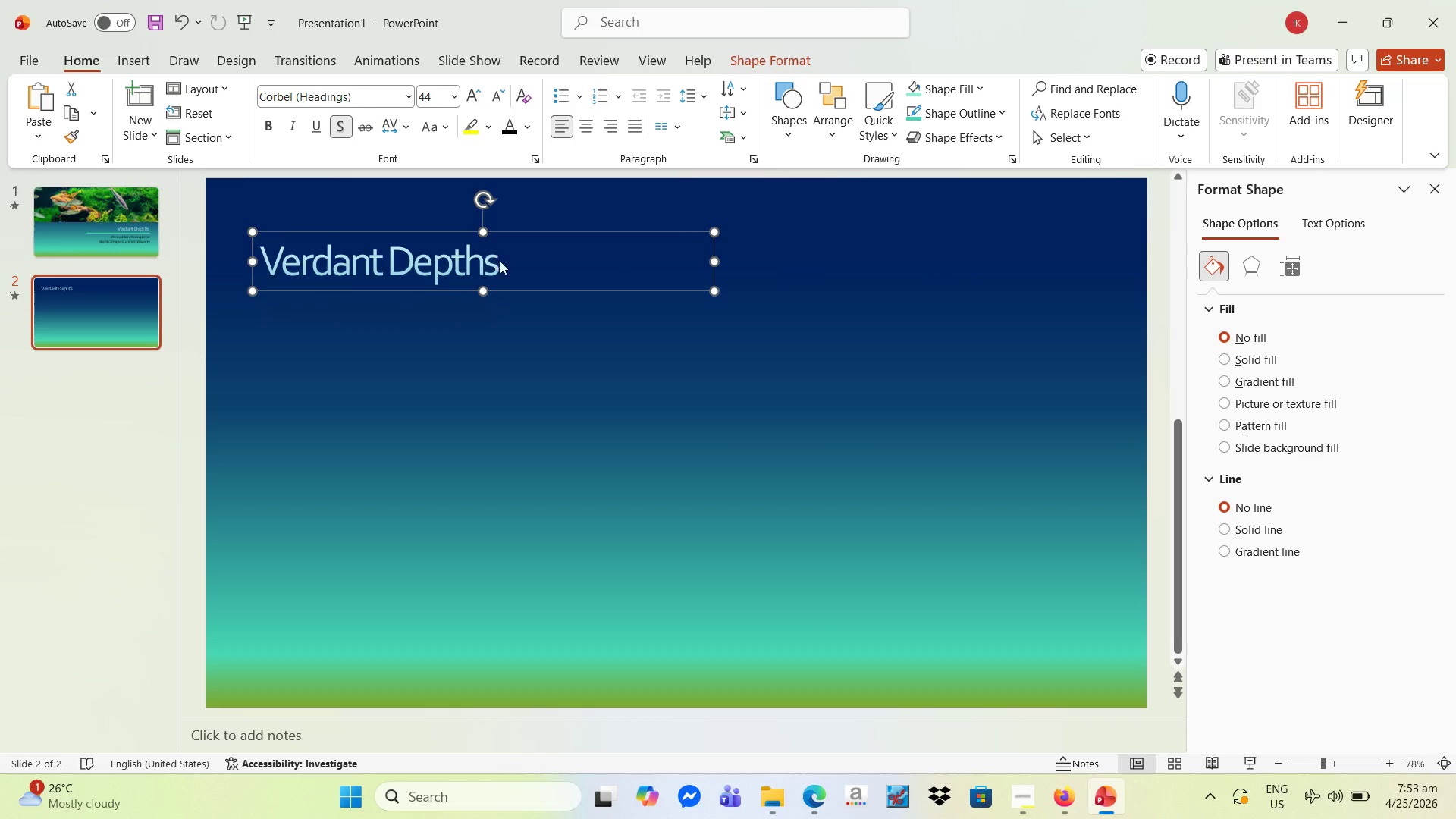 
left_click([504, 261])
 